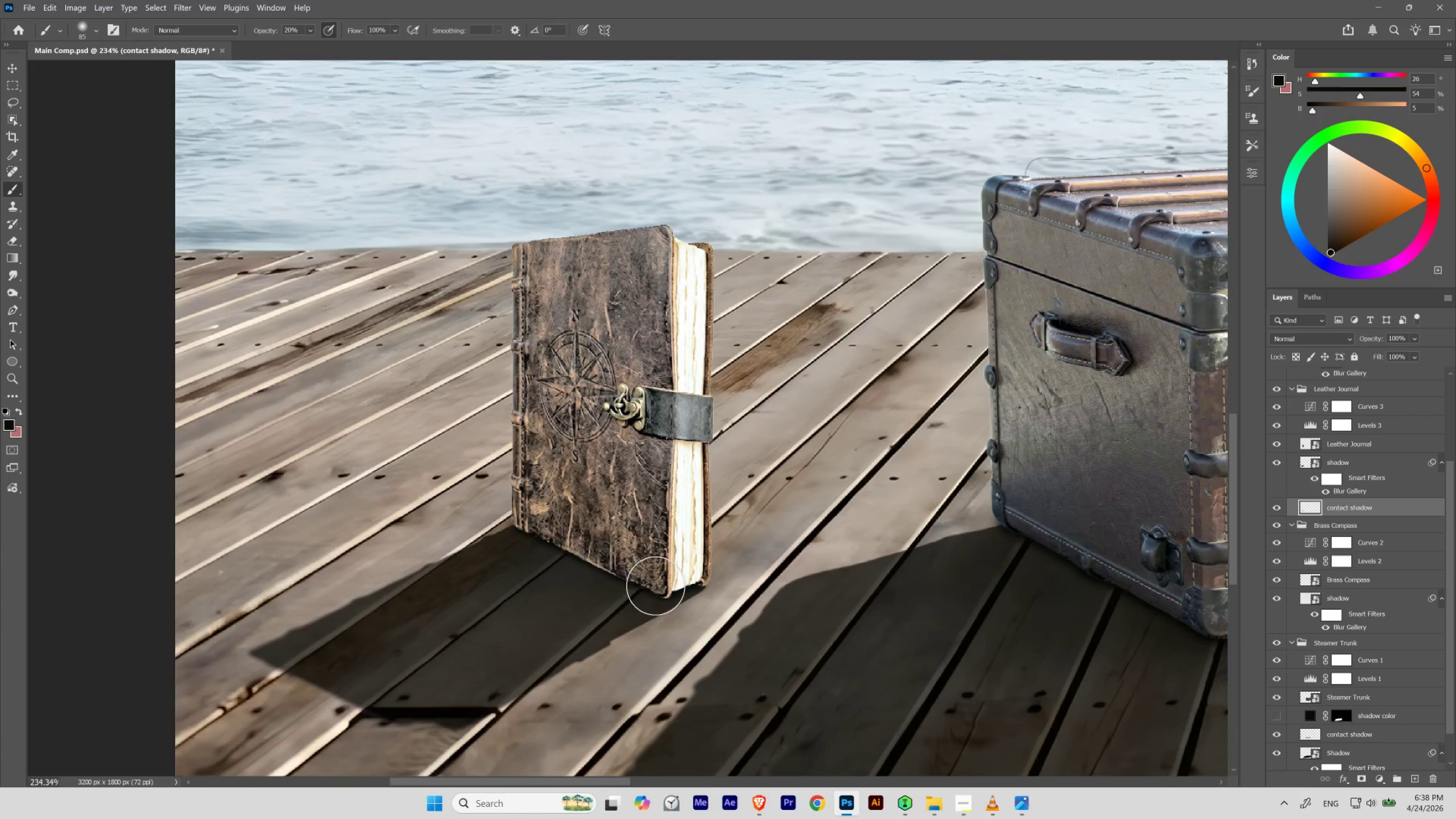 
key(BracketLeft)
 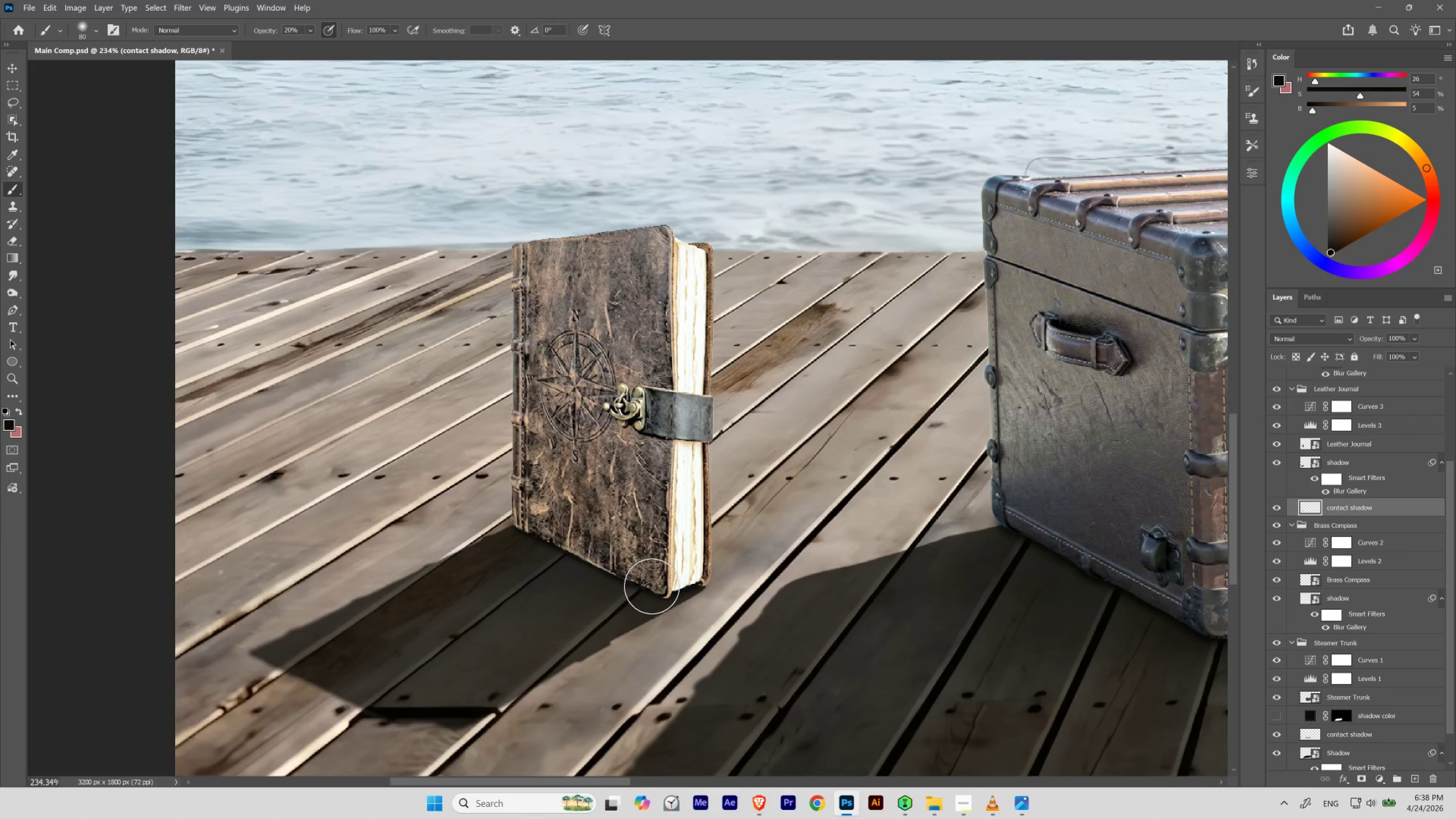 
key(BracketRight)
 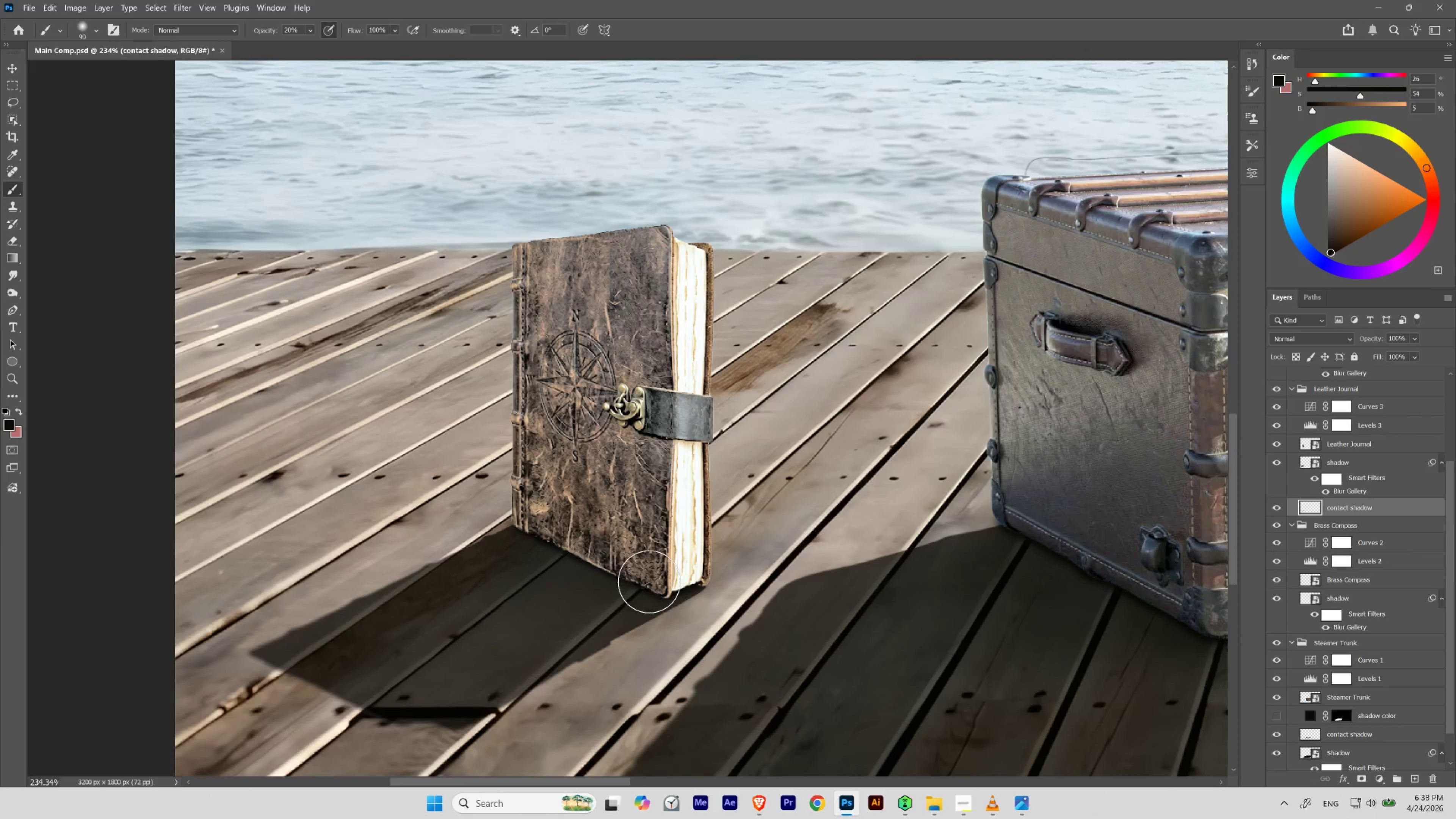 
key(BracketRight)
 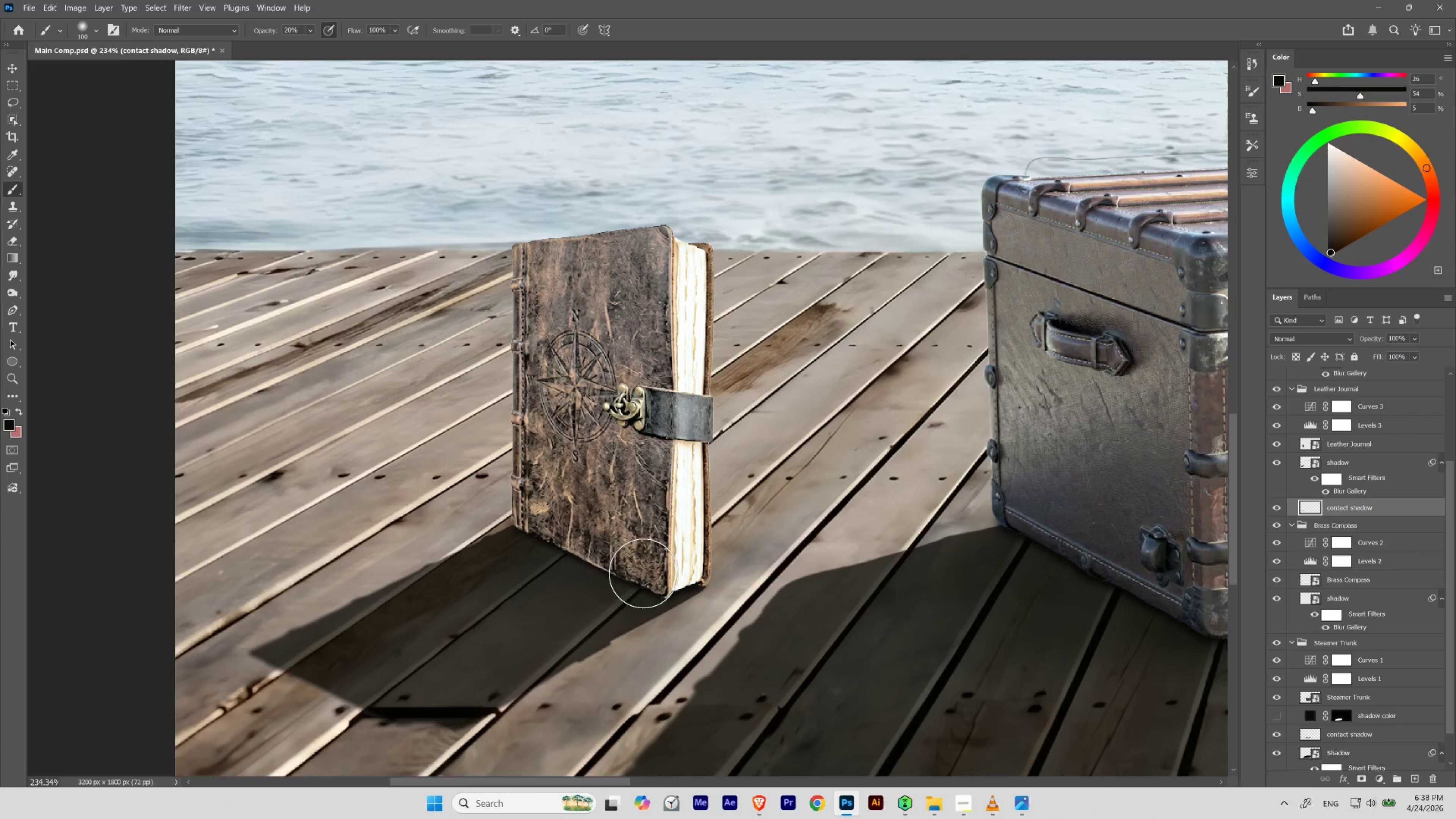 
key(BracketRight)
 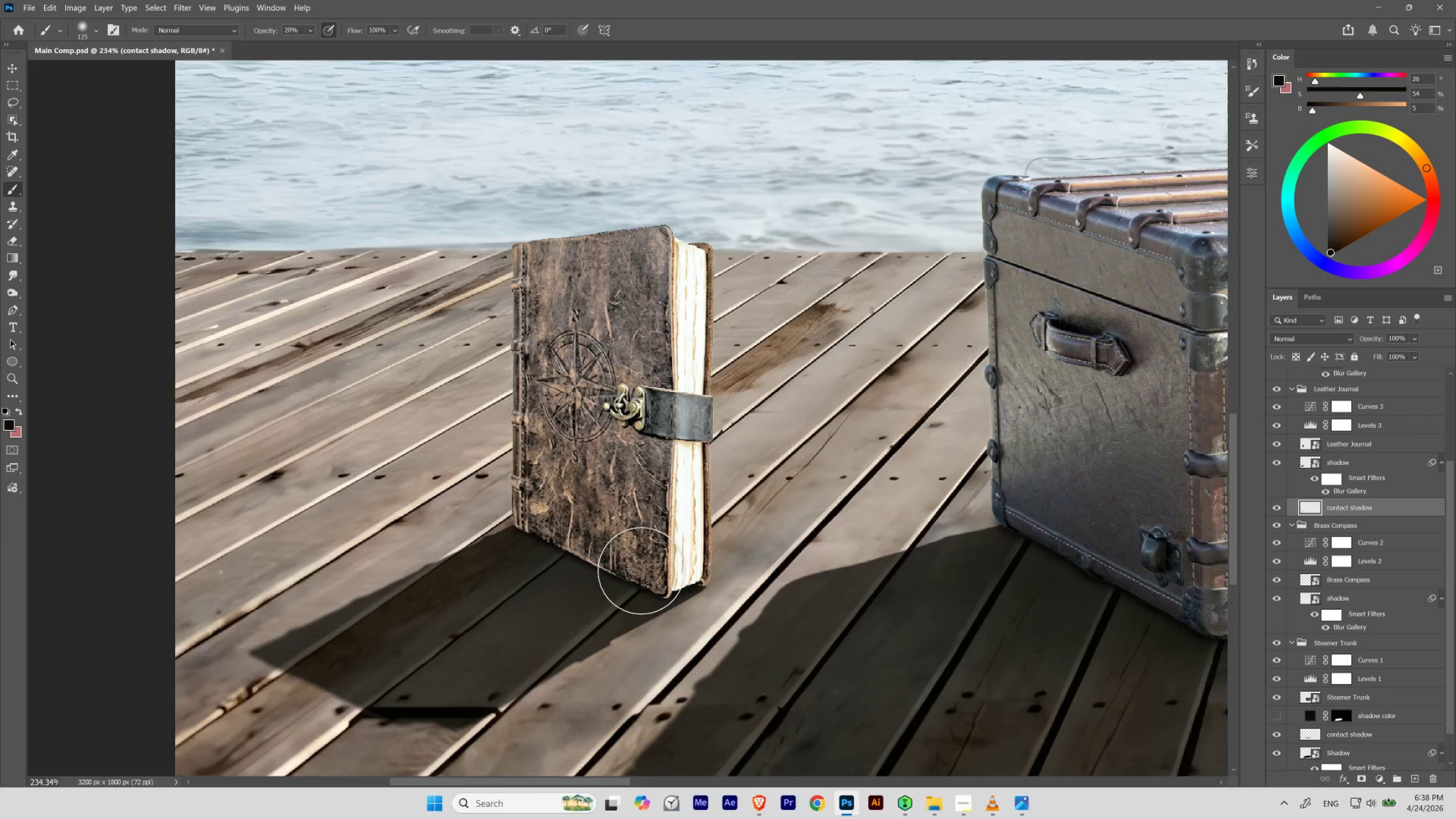 
key(BracketLeft)
 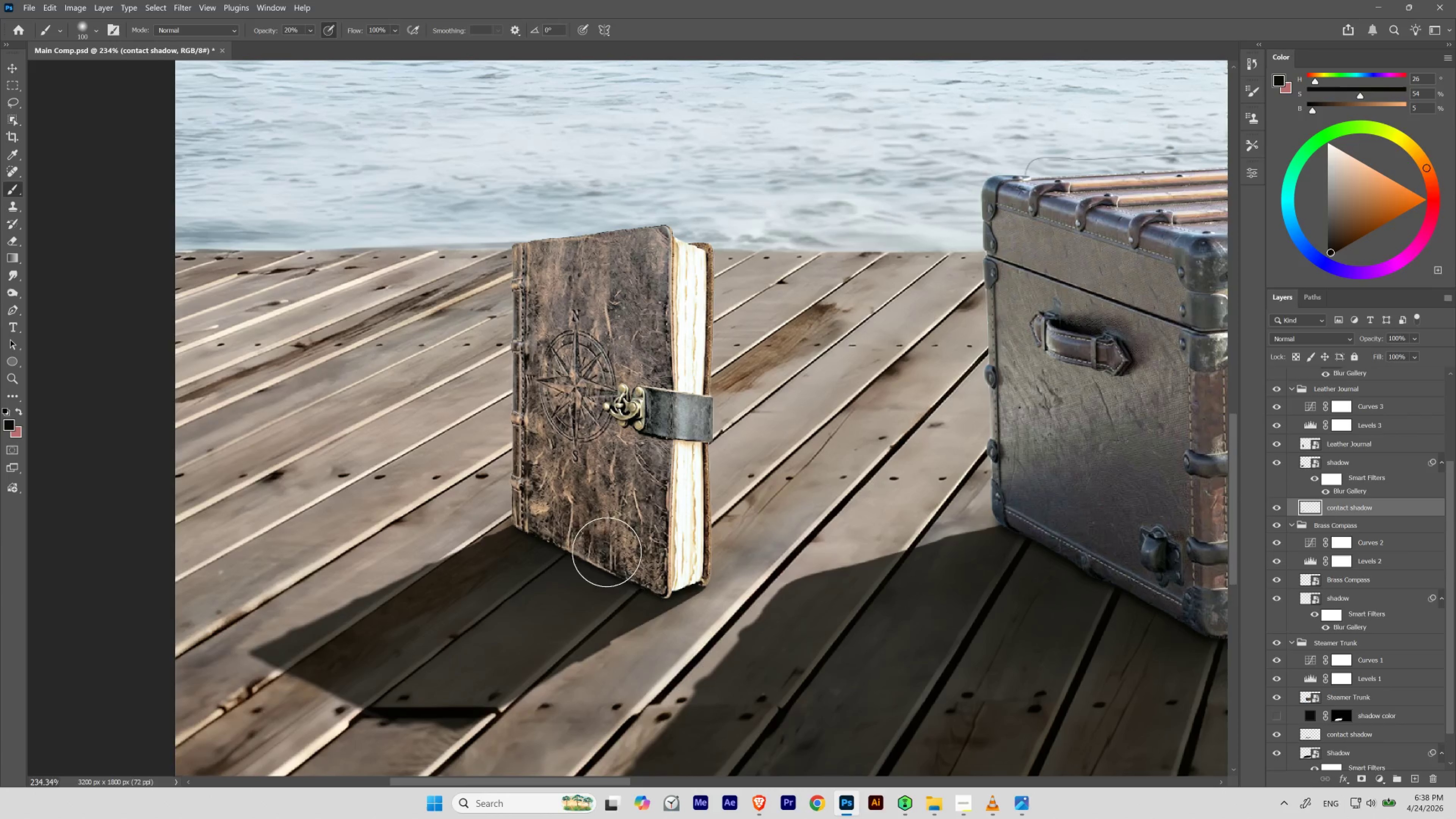 
key(Control+ControlLeft)
 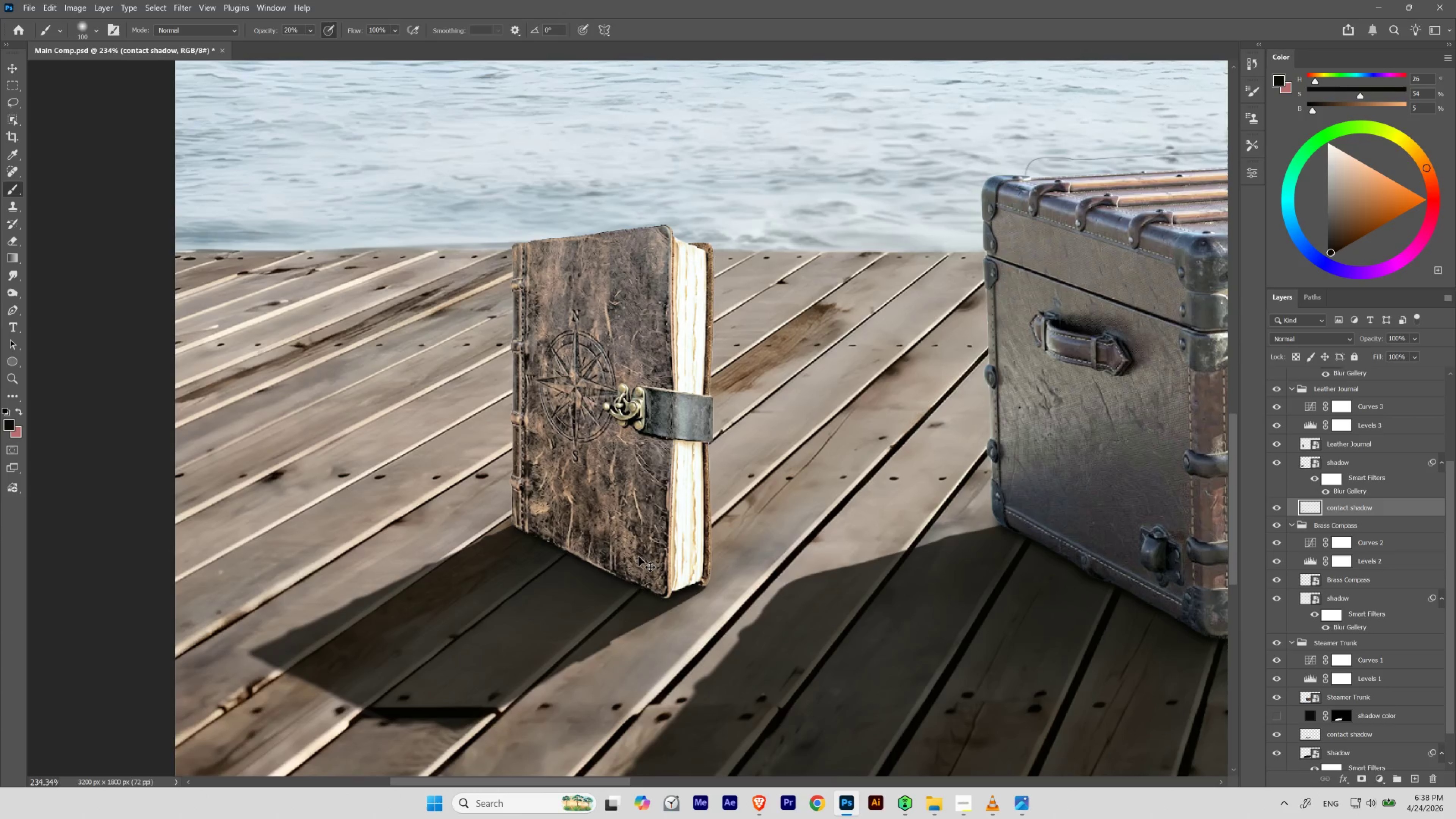 
key(Control+Z)
 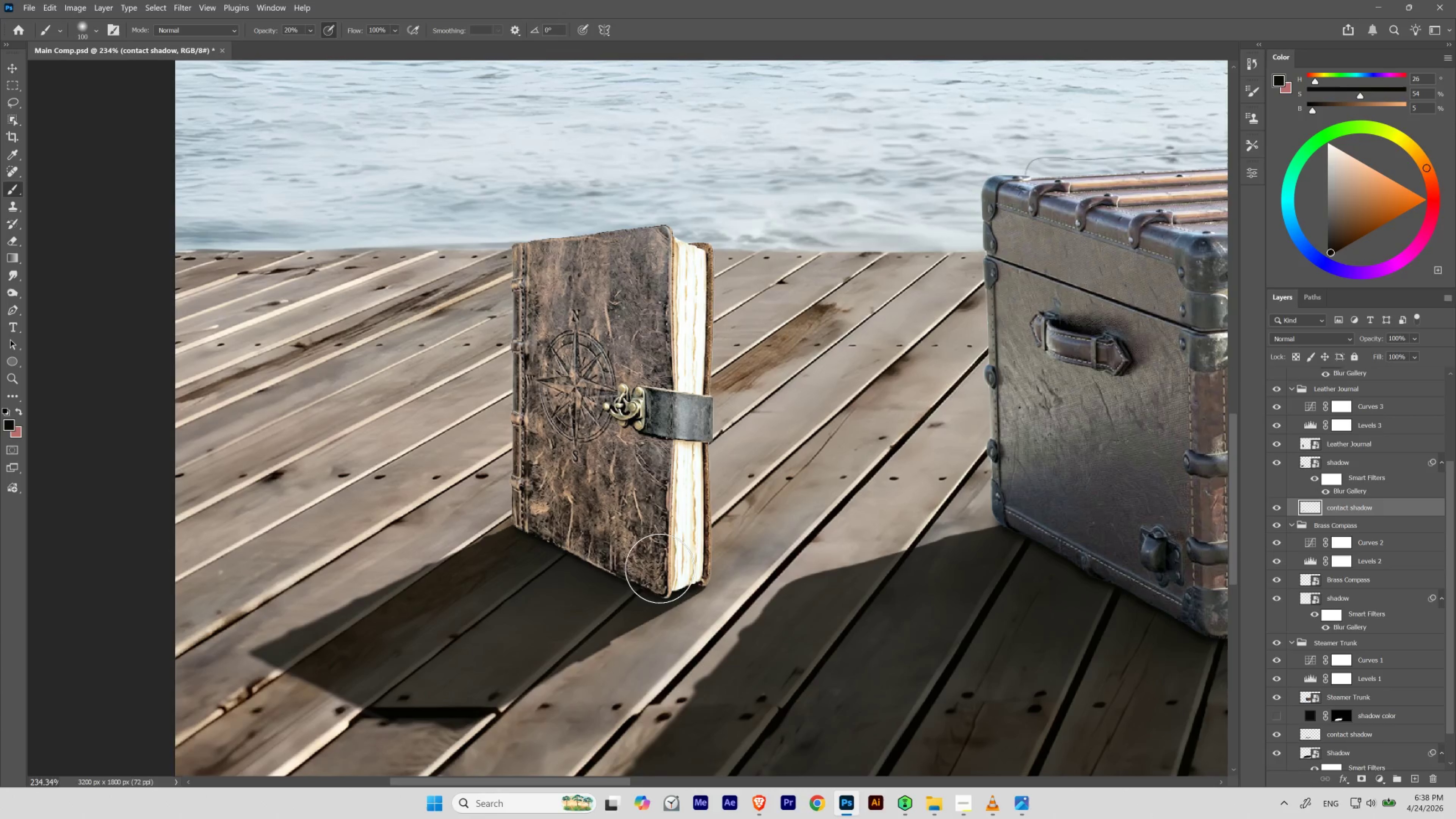 
hold_key(key=Space, duration=0.42)
 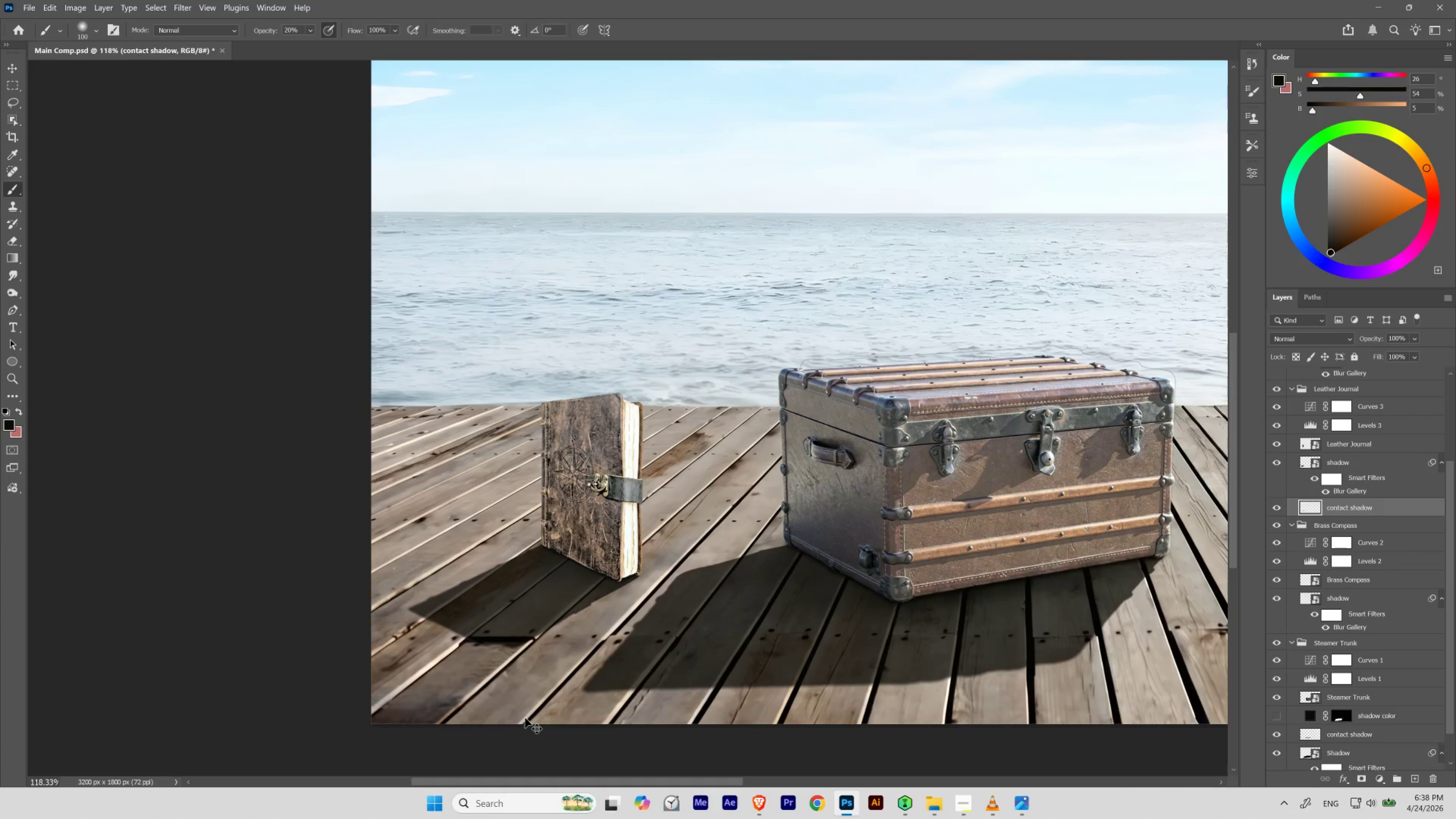 
left_click_drag(start_coordinate=[571, 564], to_coordinate=[547, 590])
 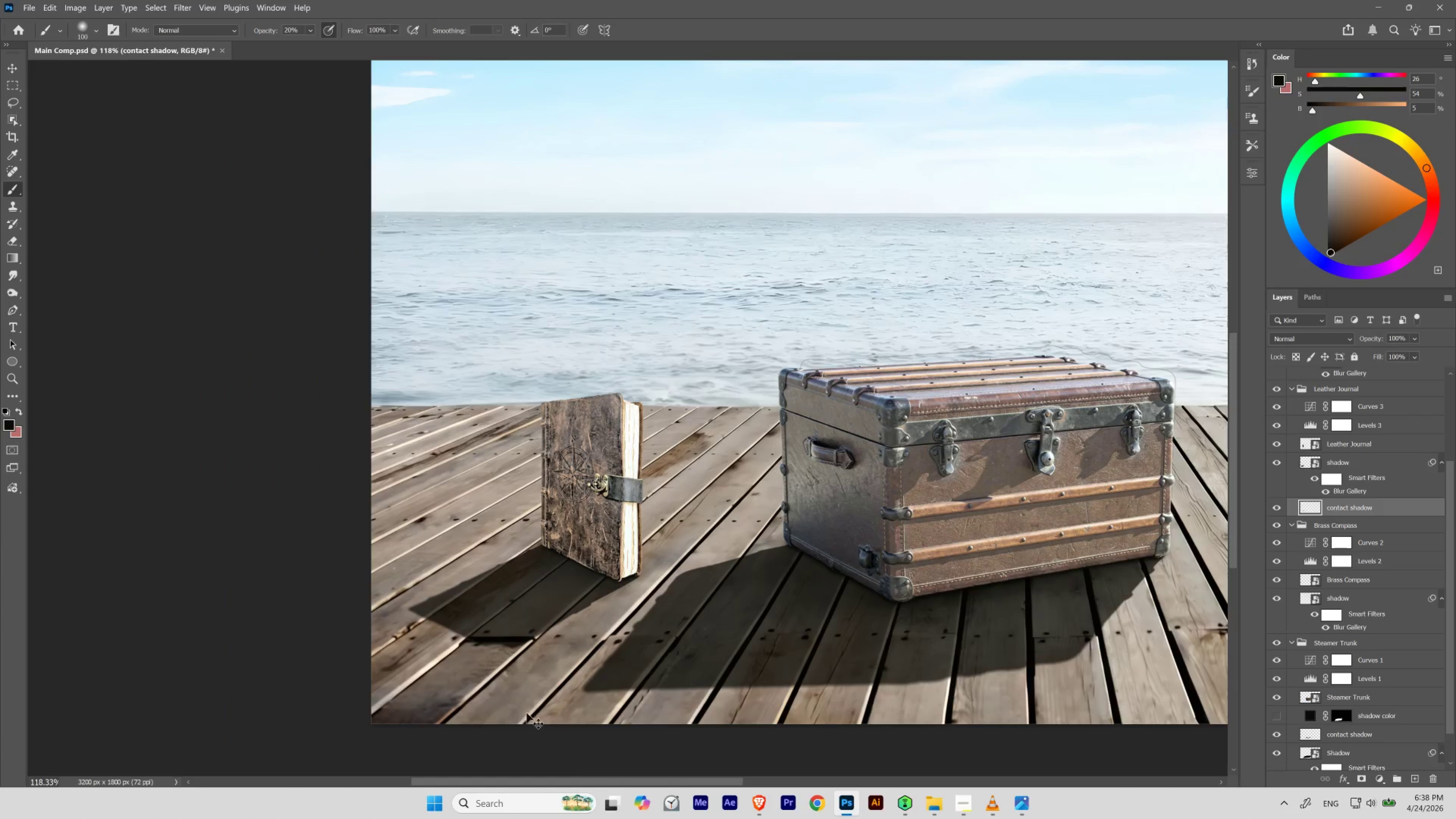 
key(Control+Z)
 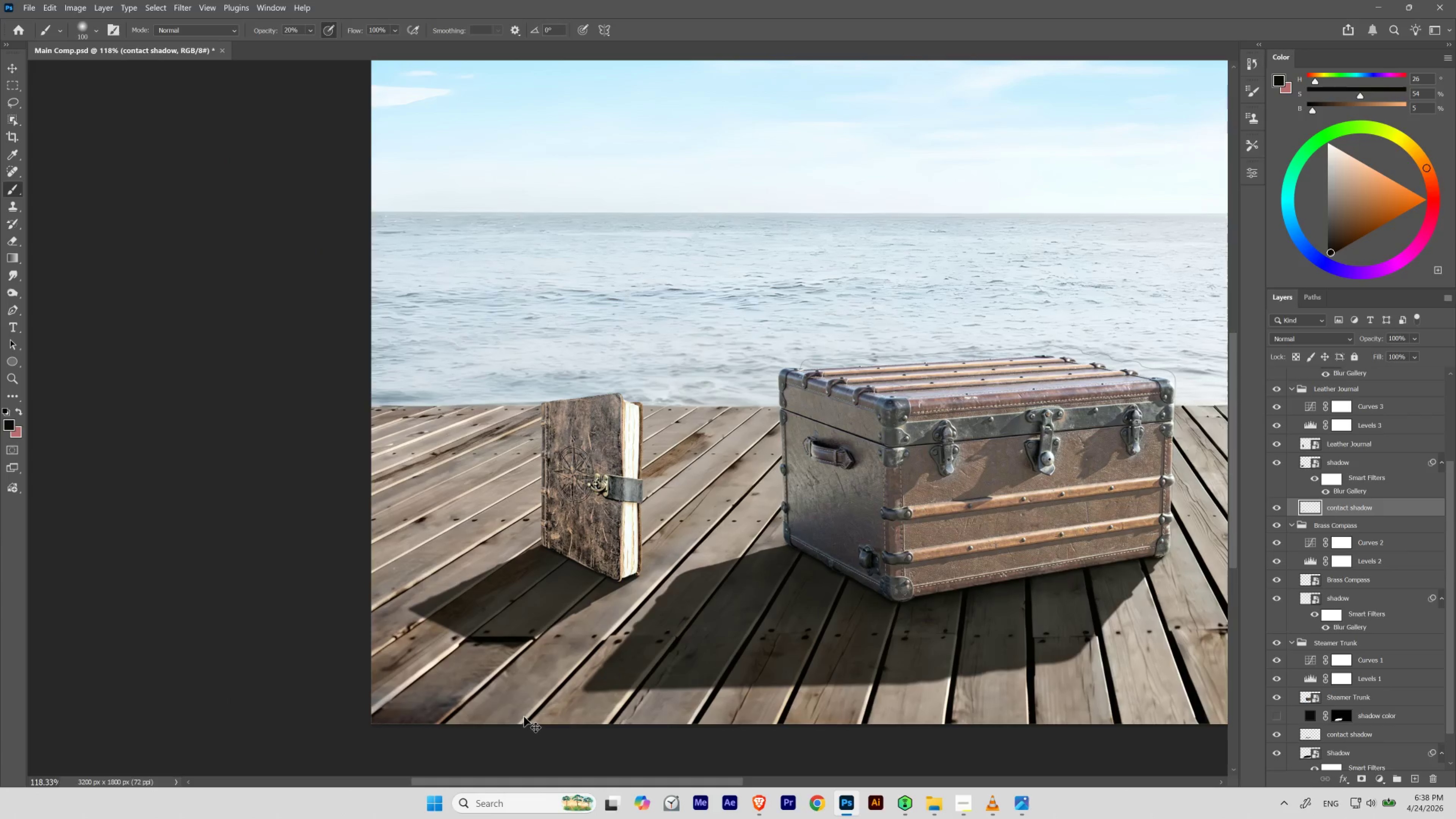 
key(Control+Shift+Z)
 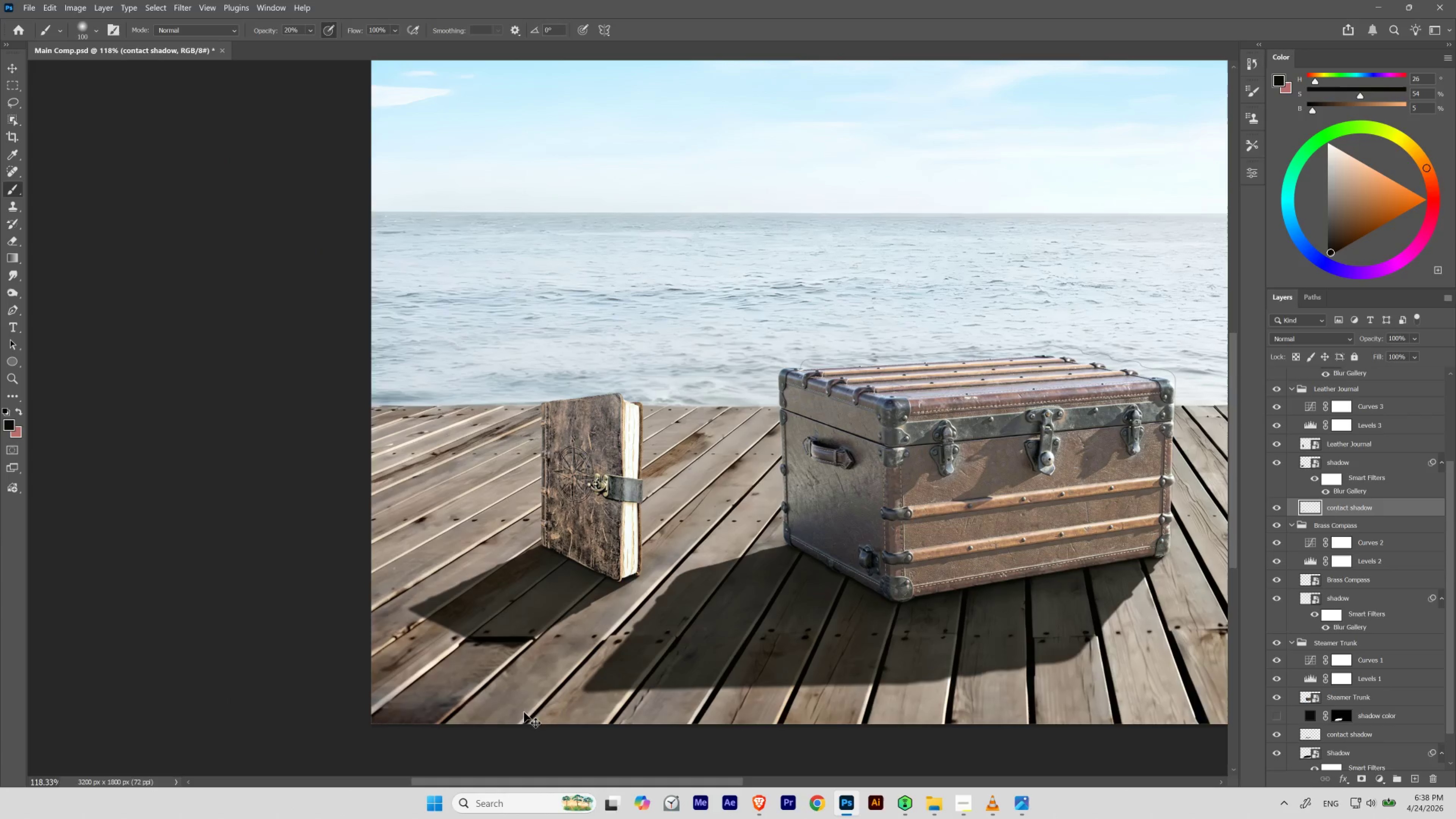 
hold_key(key=Space, duration=1.53)
 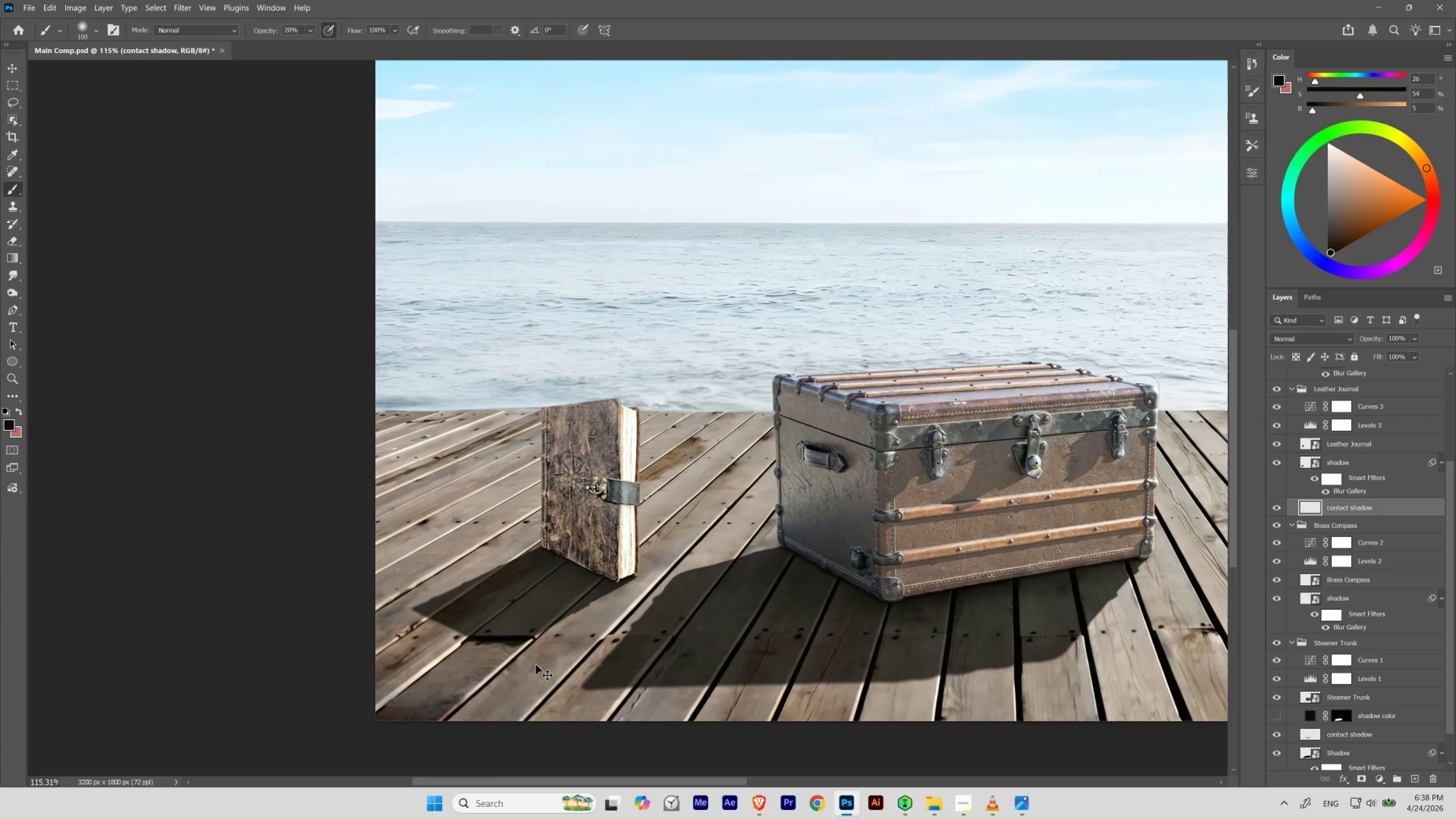 
left_click_drag(start_coordinate=[538, 604], to_coordinate=[533, 625])
 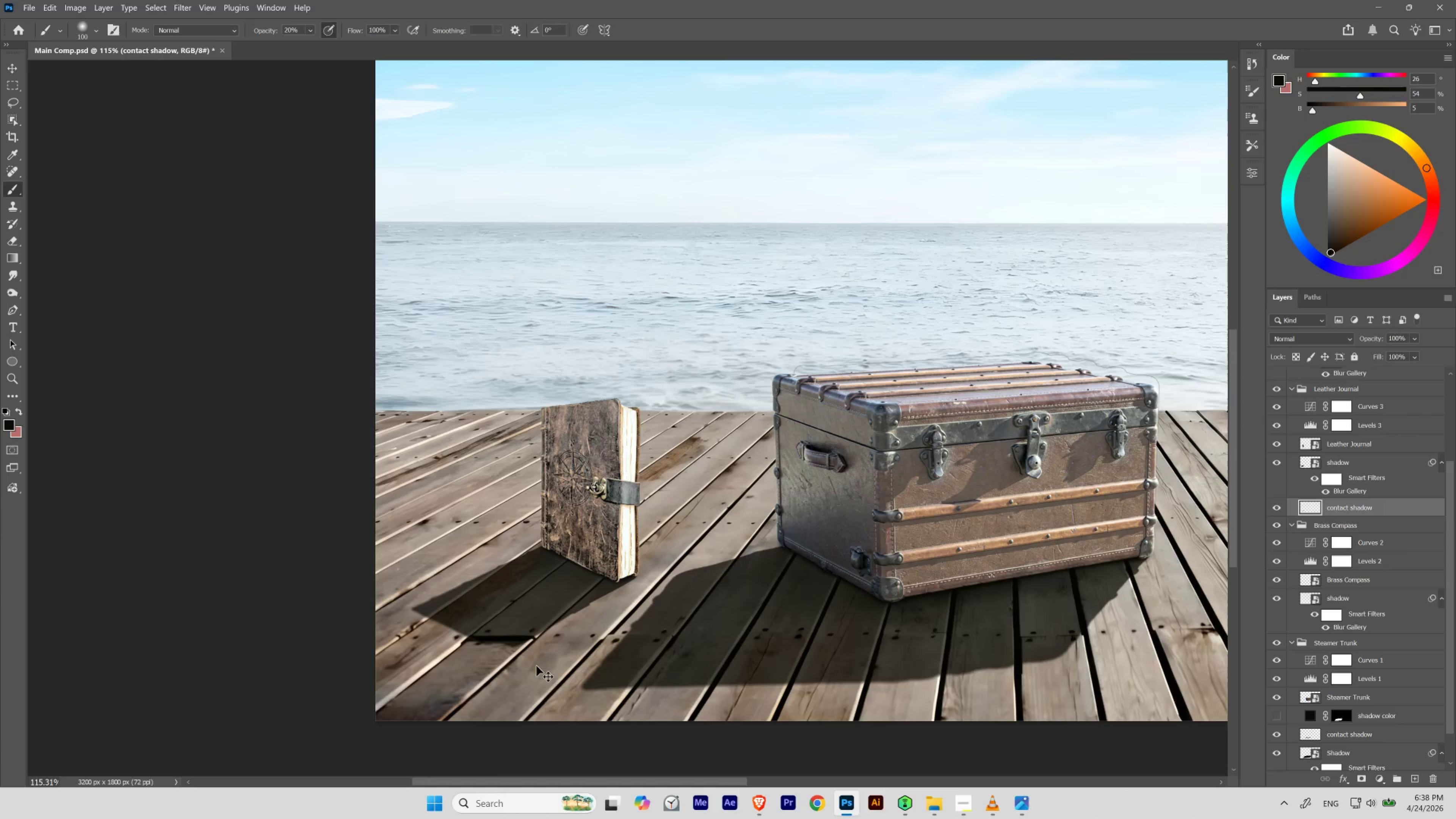 
key(Control+Space)
 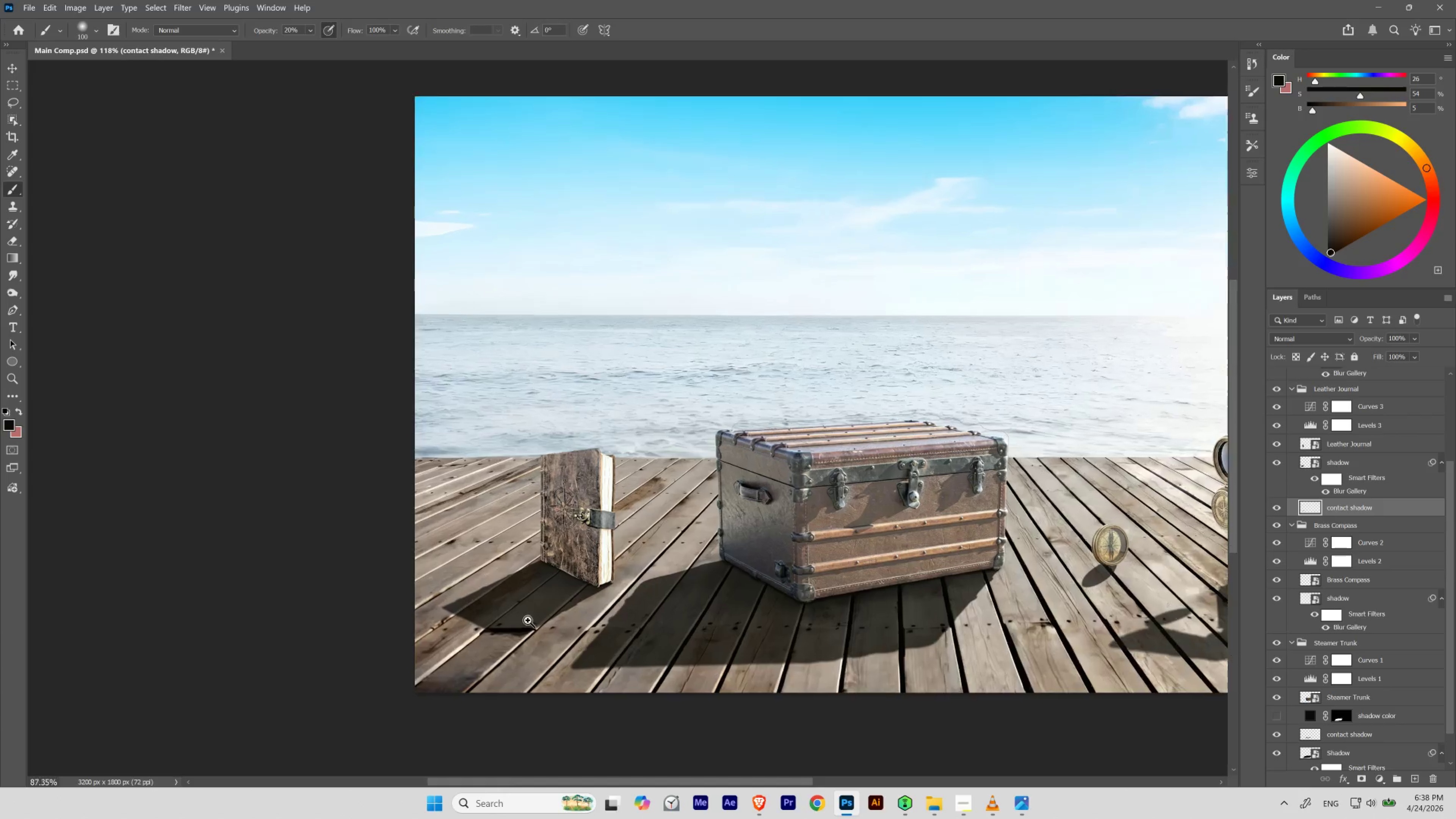 
key(Control+Space)
 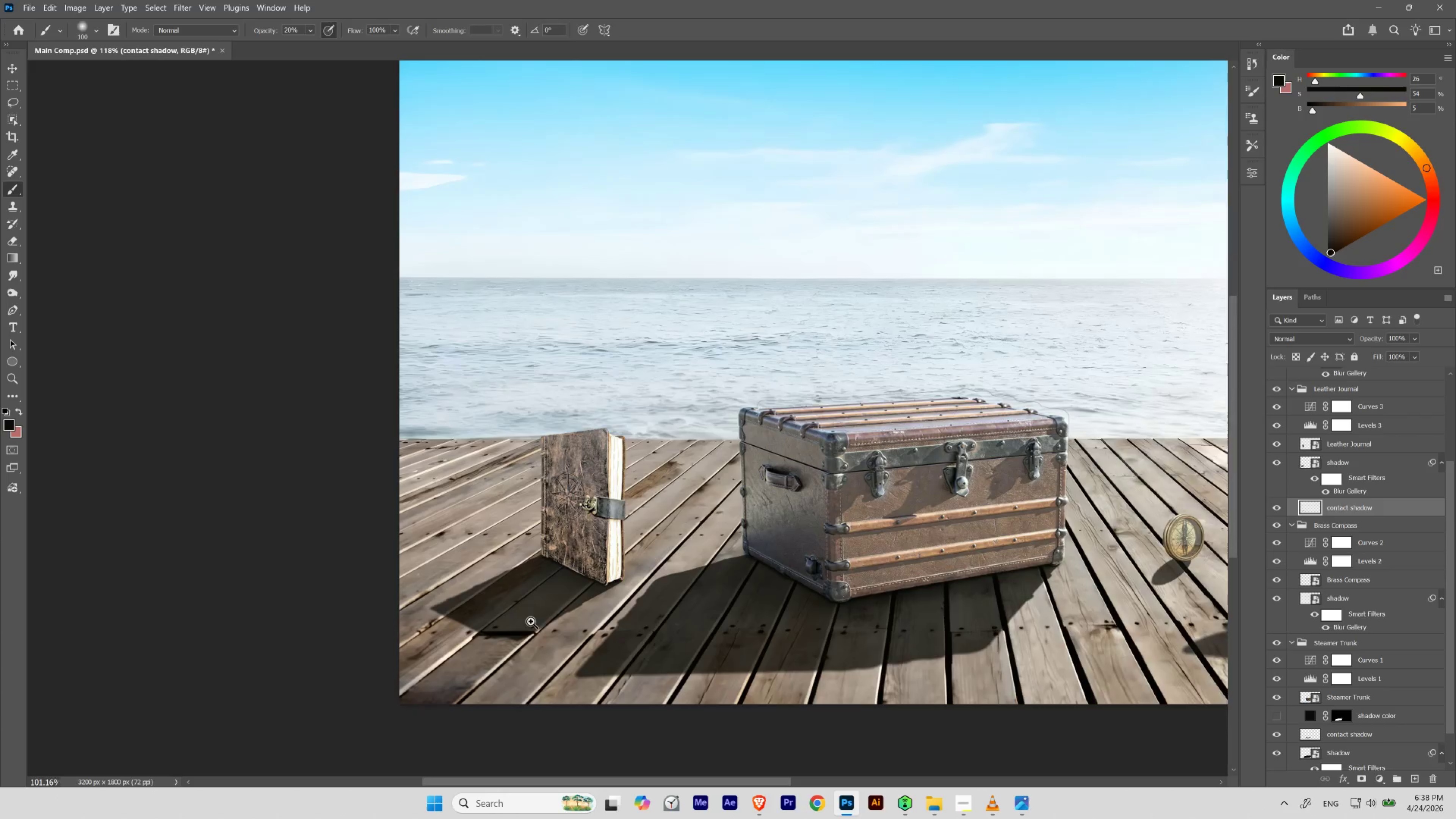 
key(Control+Space)
 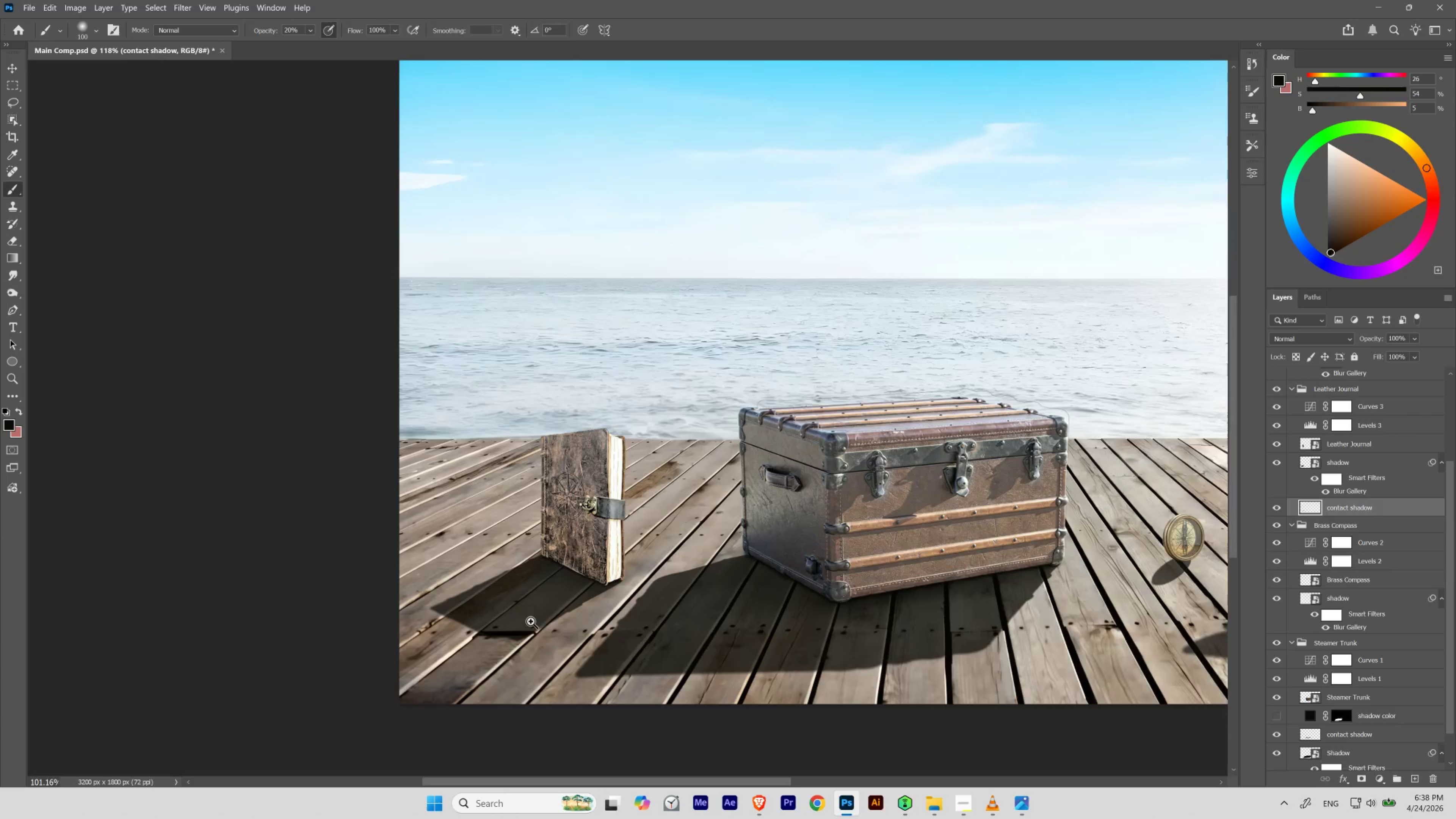 
key(Control+Space)
 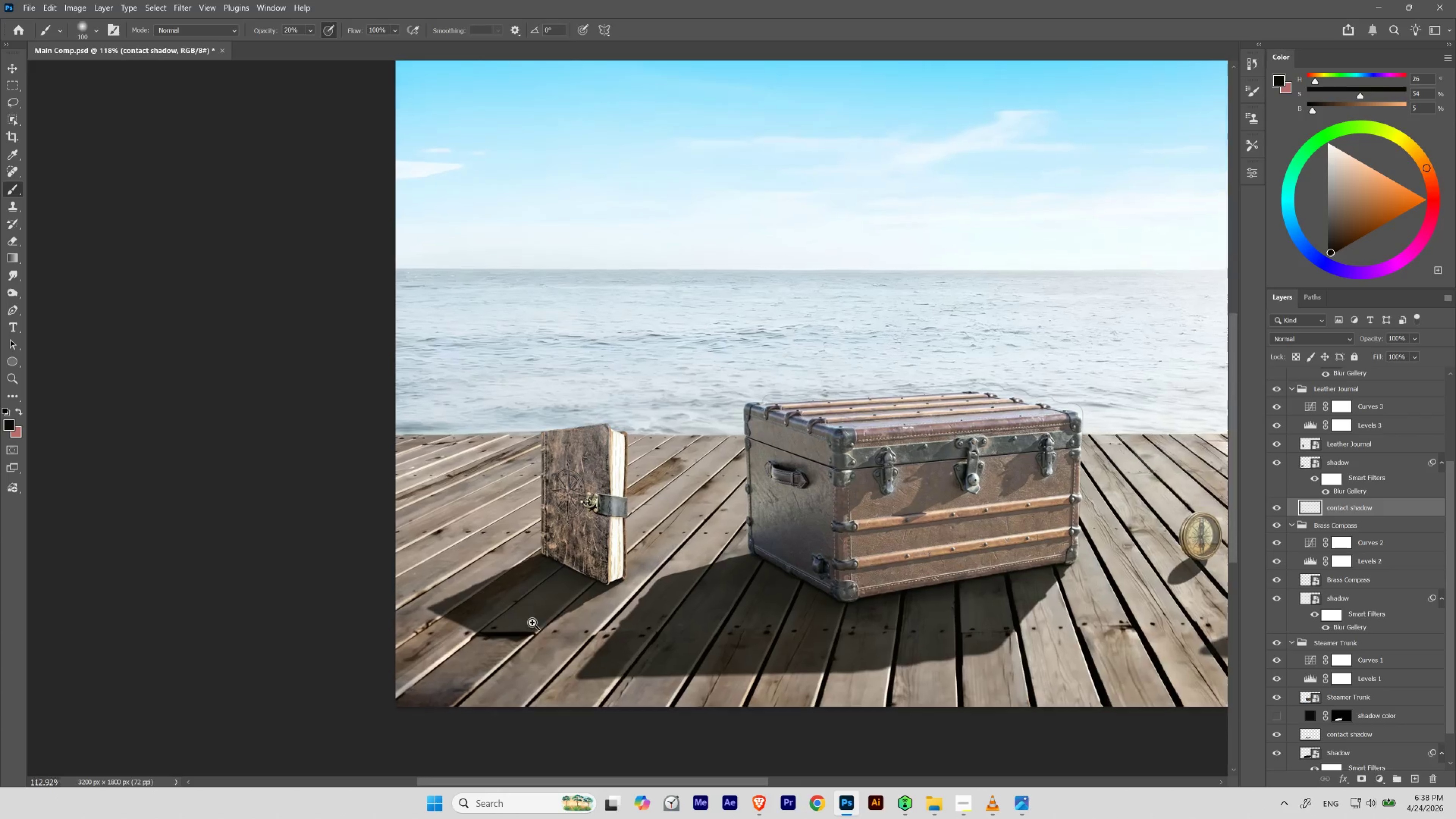 
key(Control+Space)
 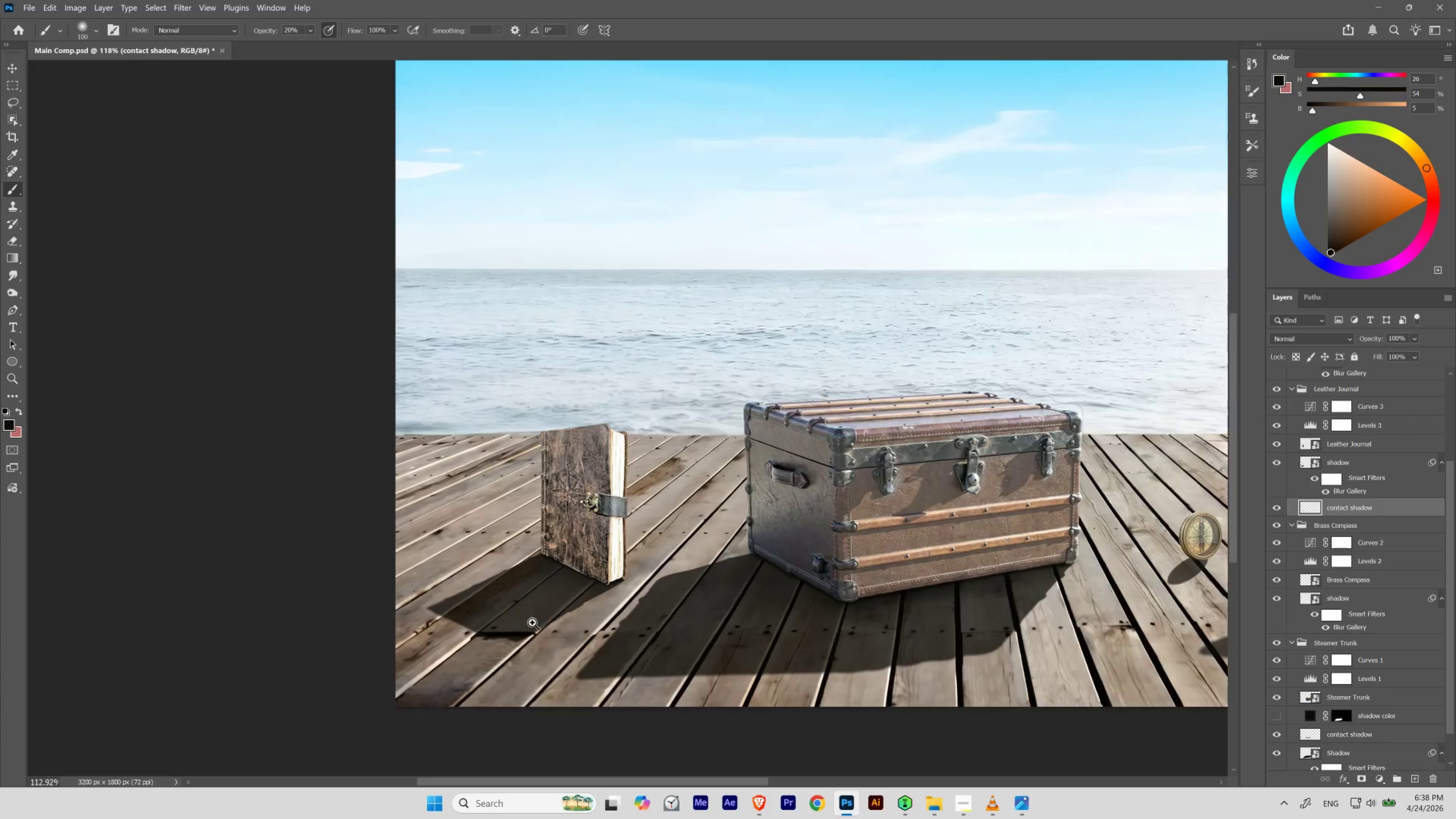 
key(Control+Space)
 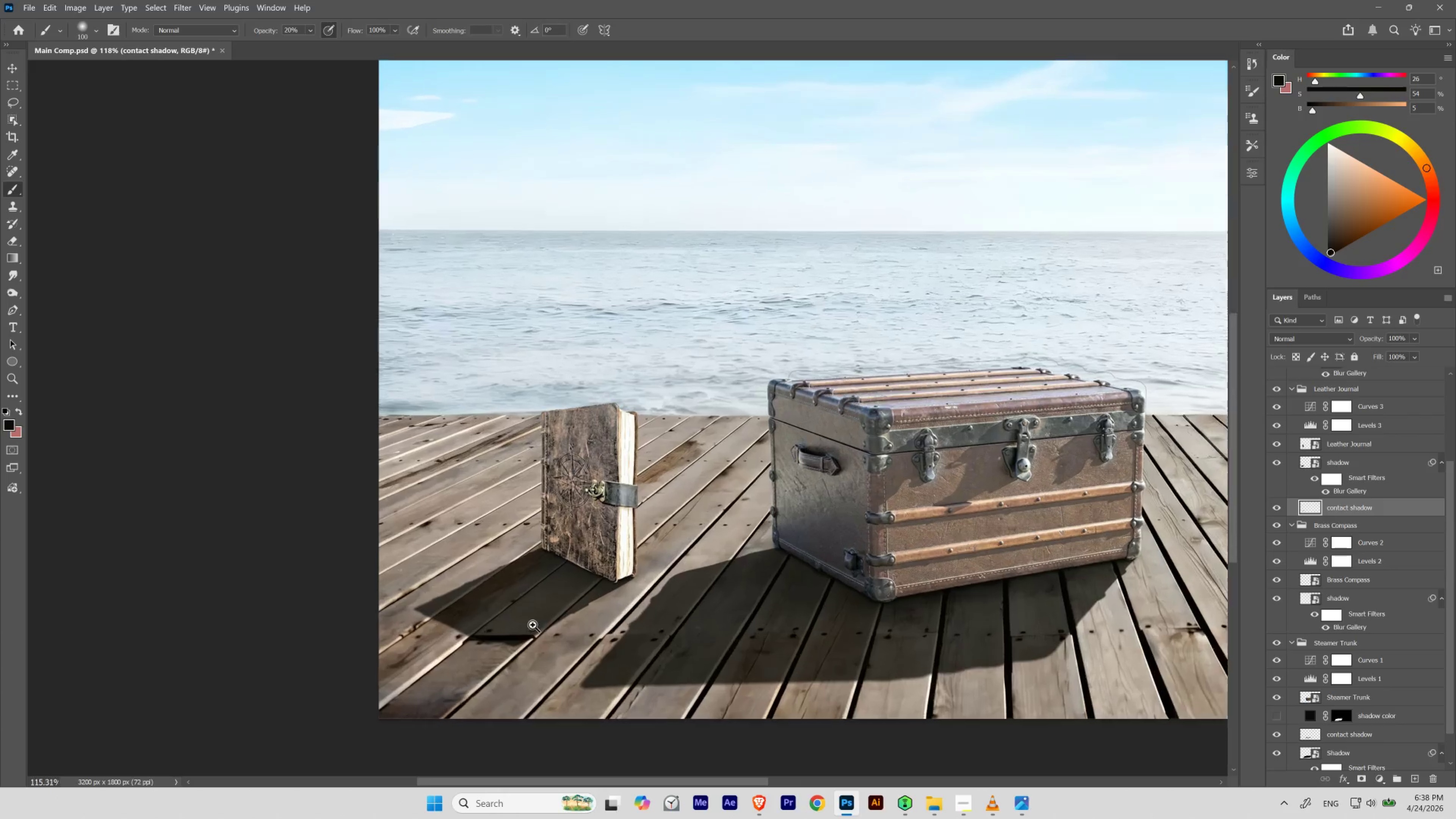 
key(Control+Space)
 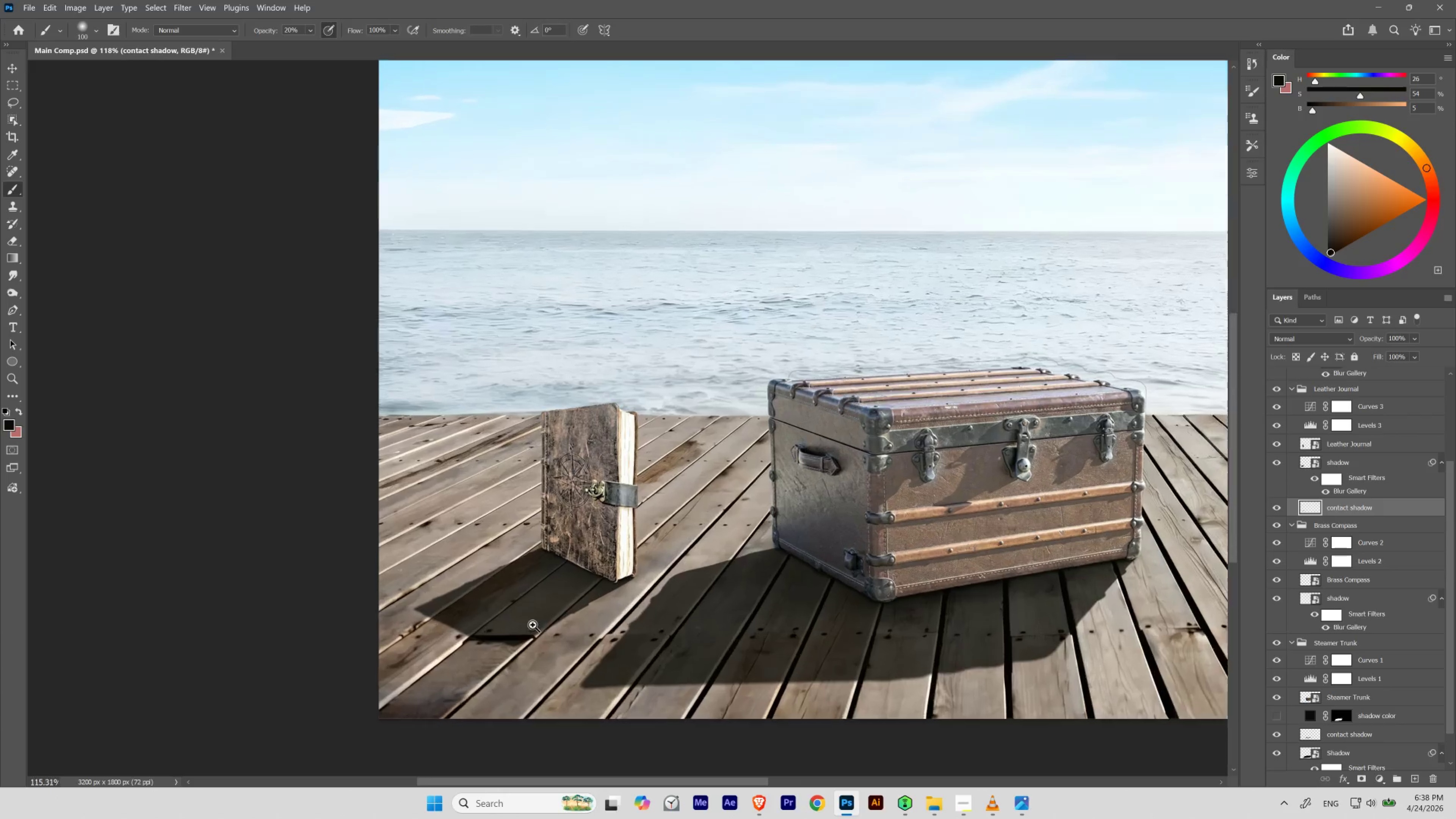 
key(Control+Space)
 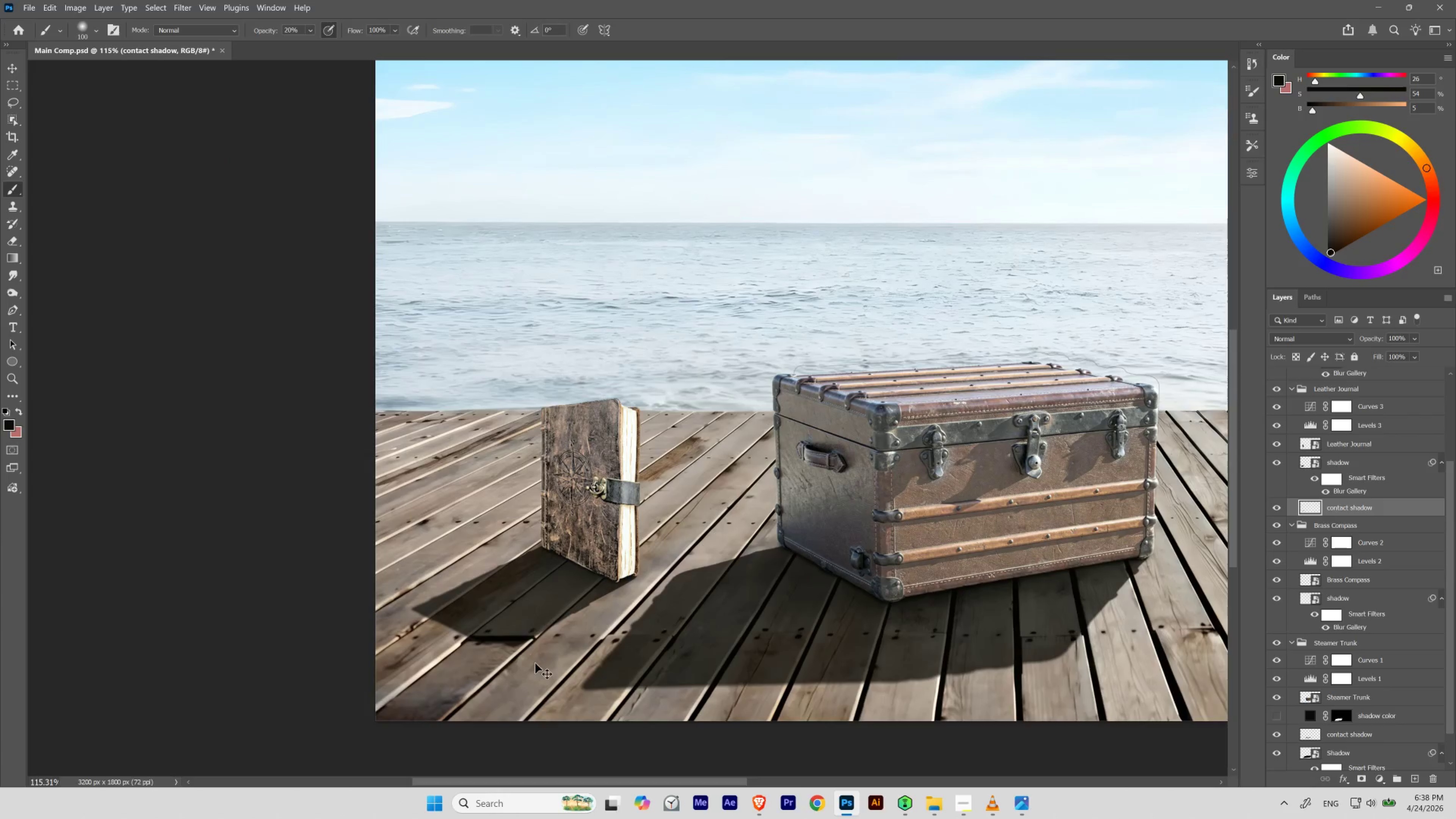 
key(Control+Z)
 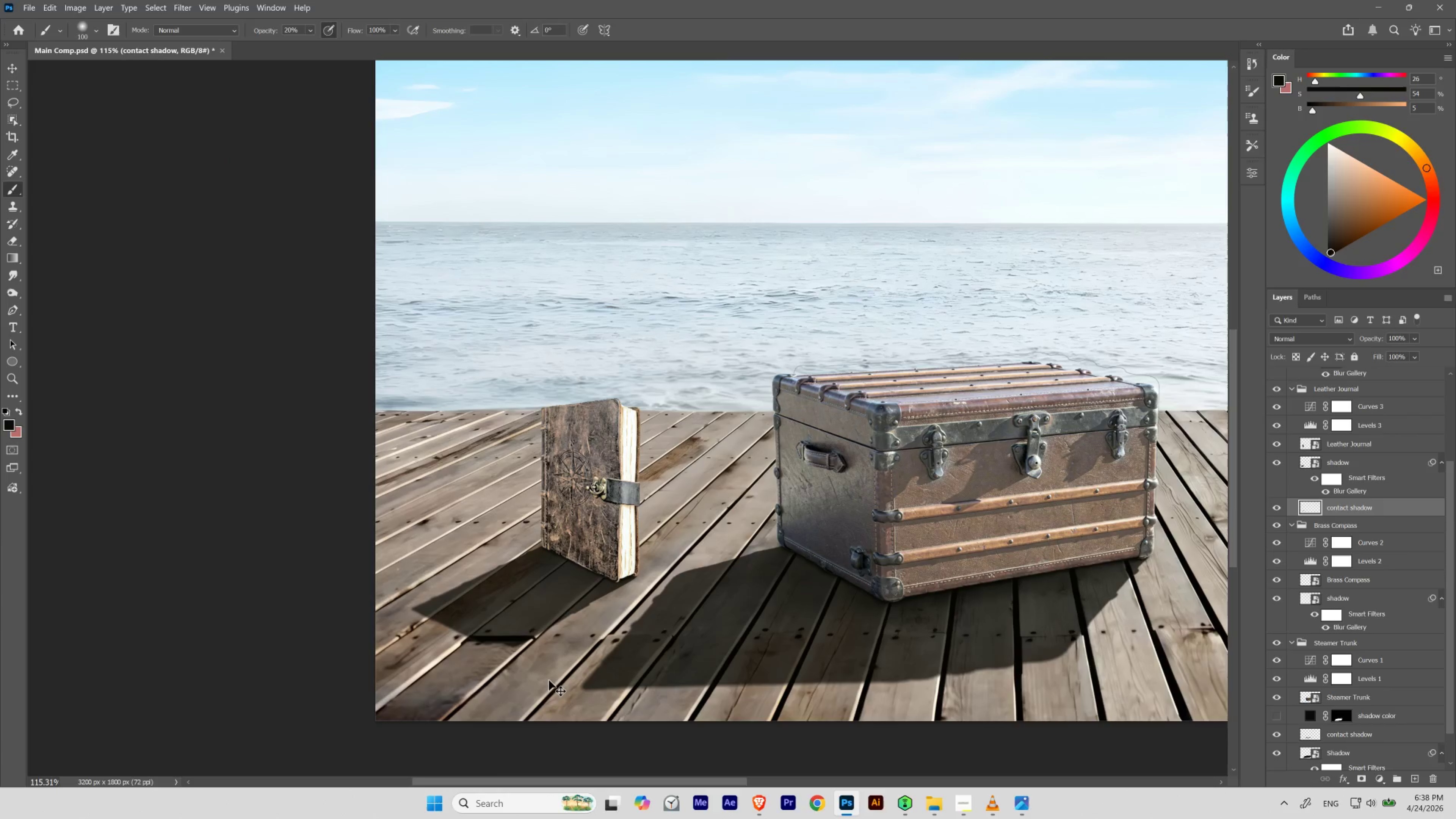 
key(Control+Shift+Z)
 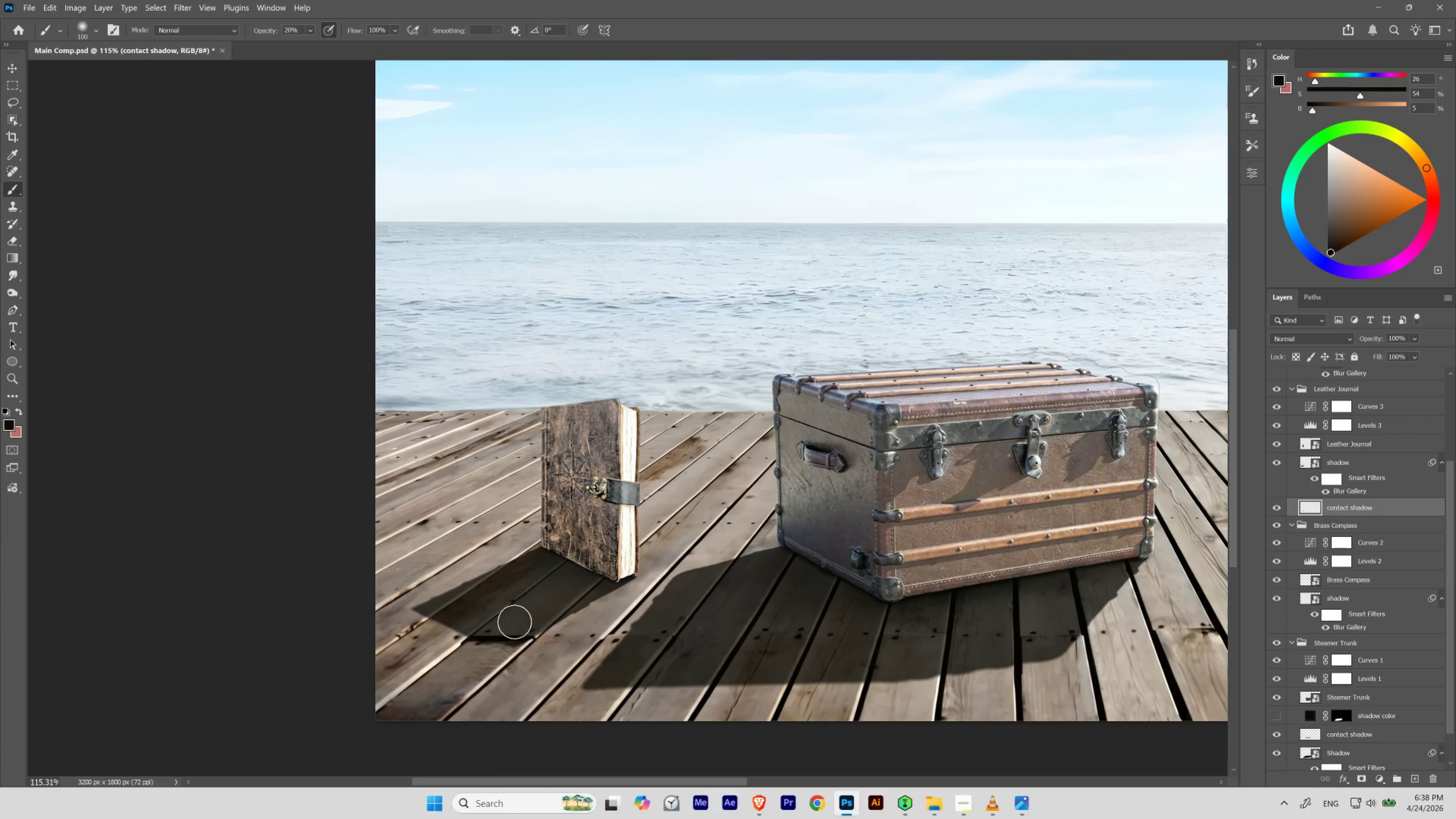 
key(Control+Z)
 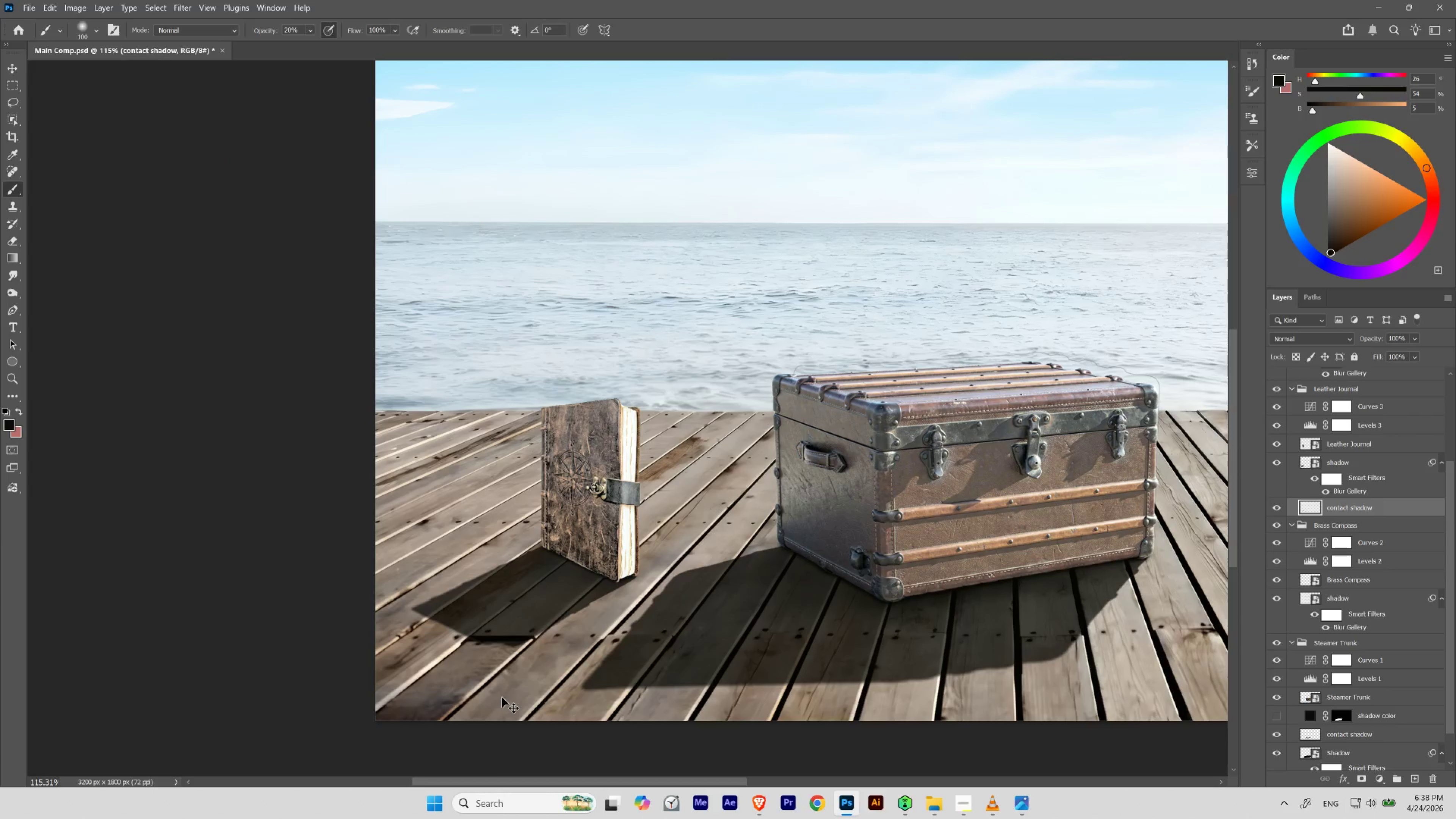 
key(Control+Shift+Z)
 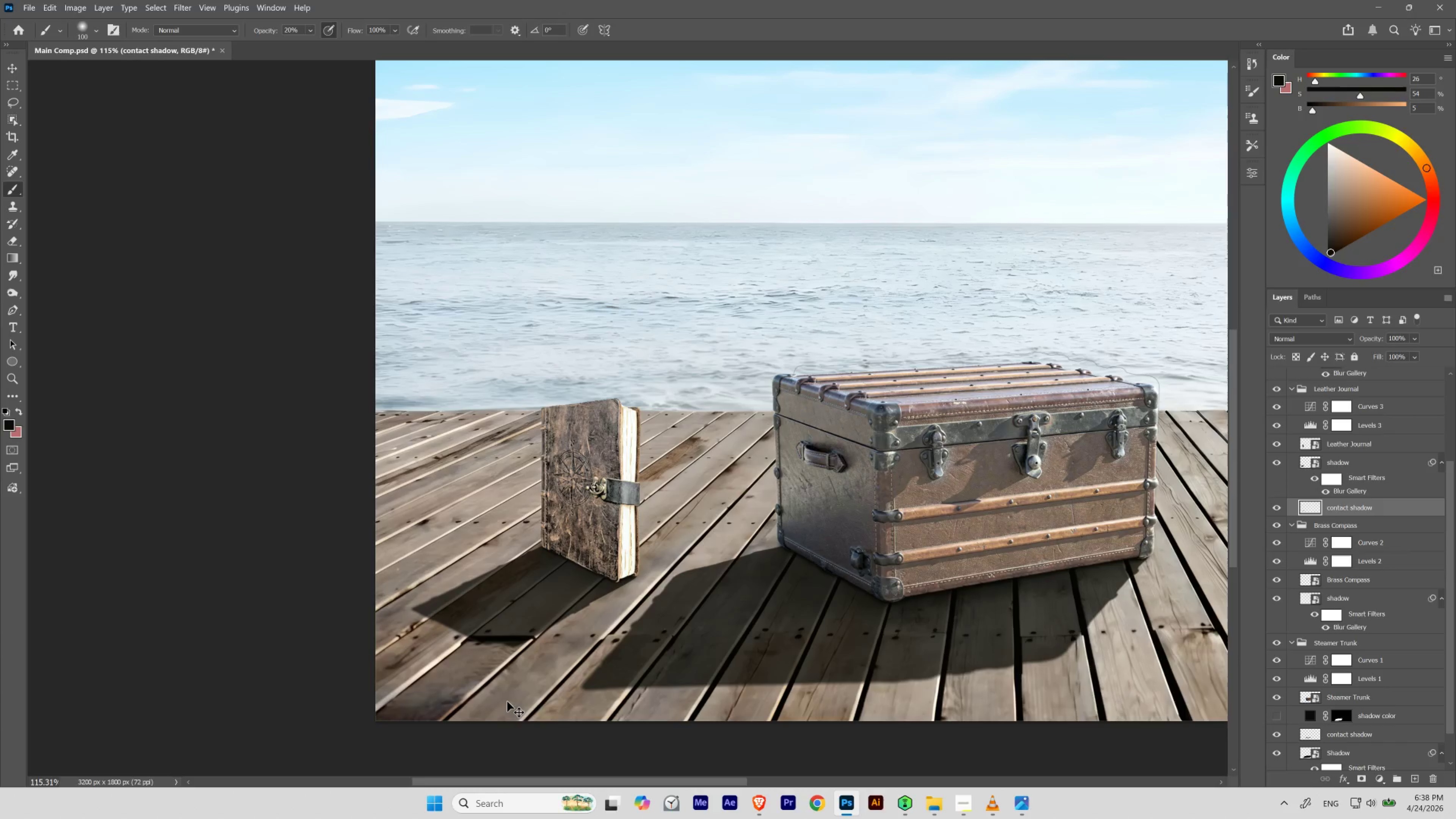 
key(Control+Z)
 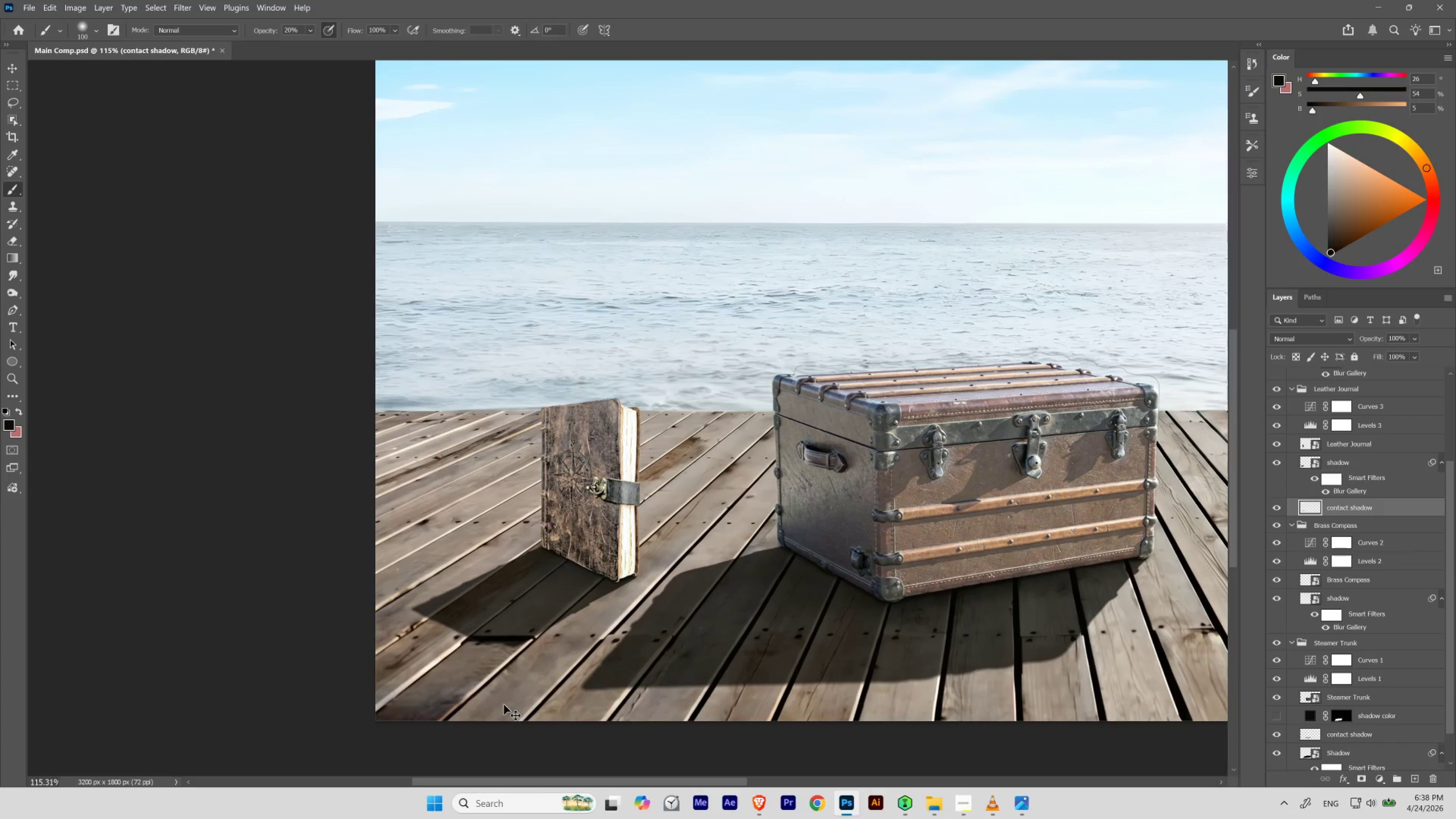 
key(Control+Shift+Z)
 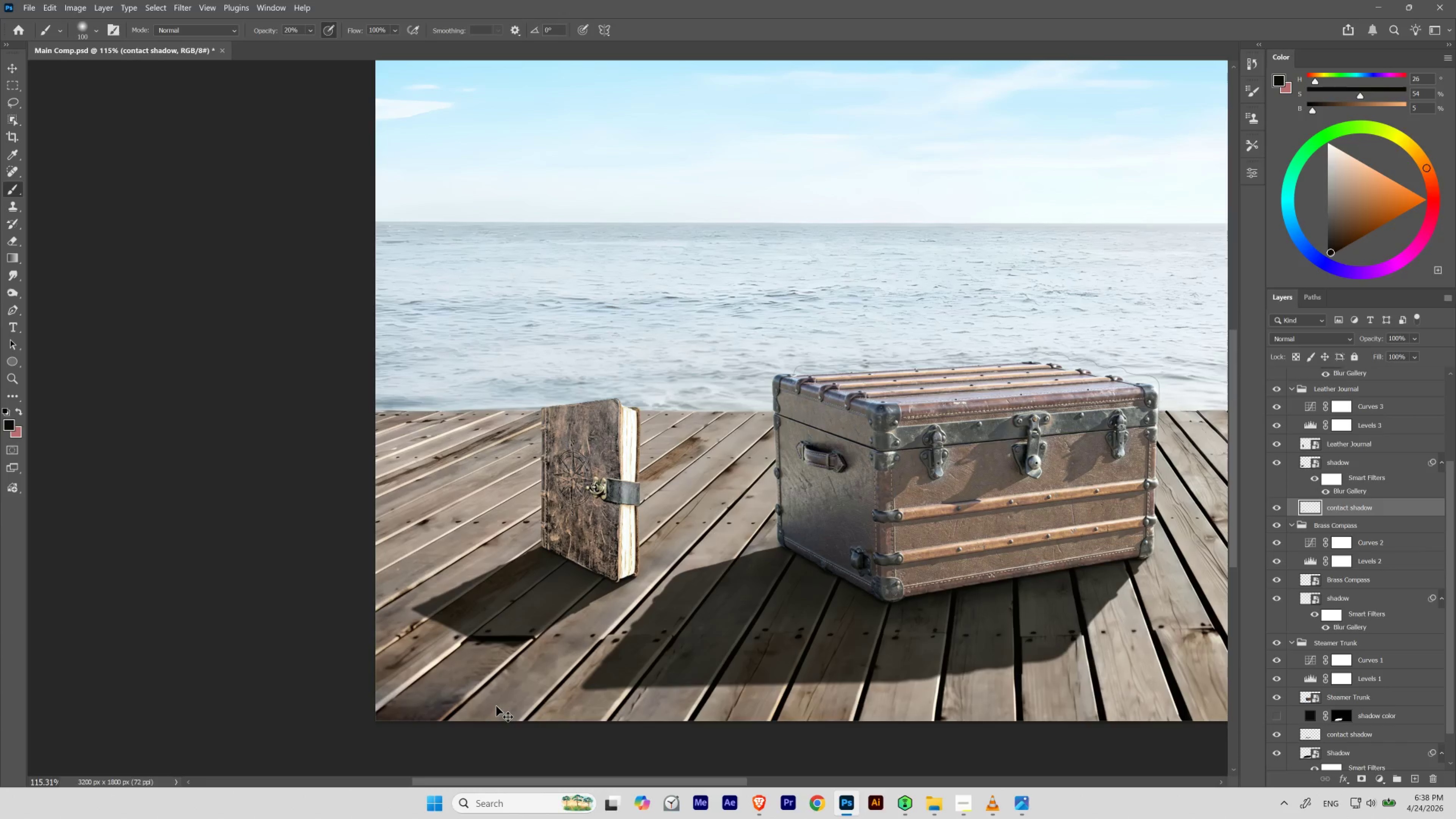 
key(Control+Z)
 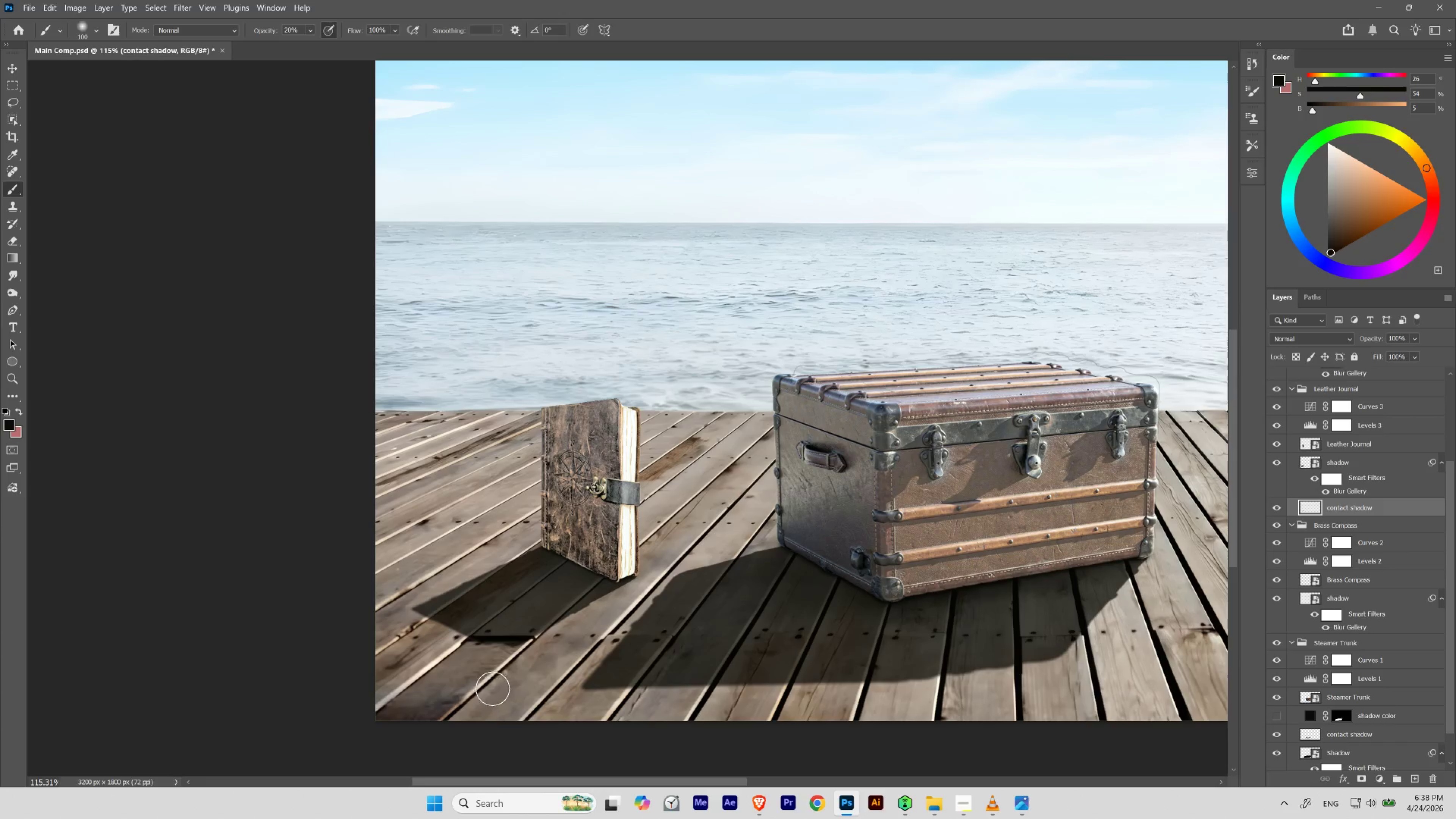 
hold_key(key=Space, duration=1.28)
 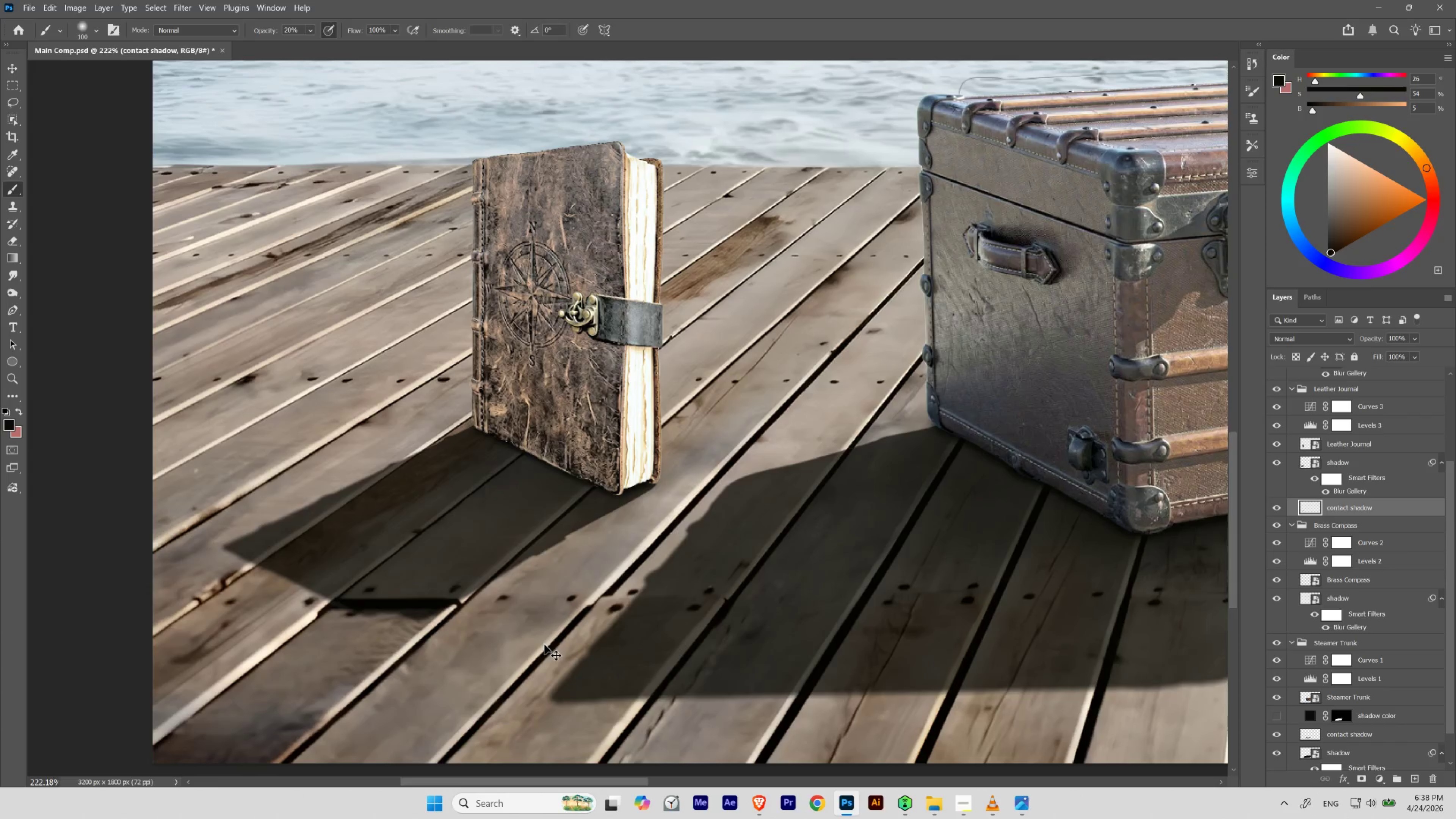 
left_click_drag(start_coordinate=[726, 525], to_coordinate=[677, 476])
 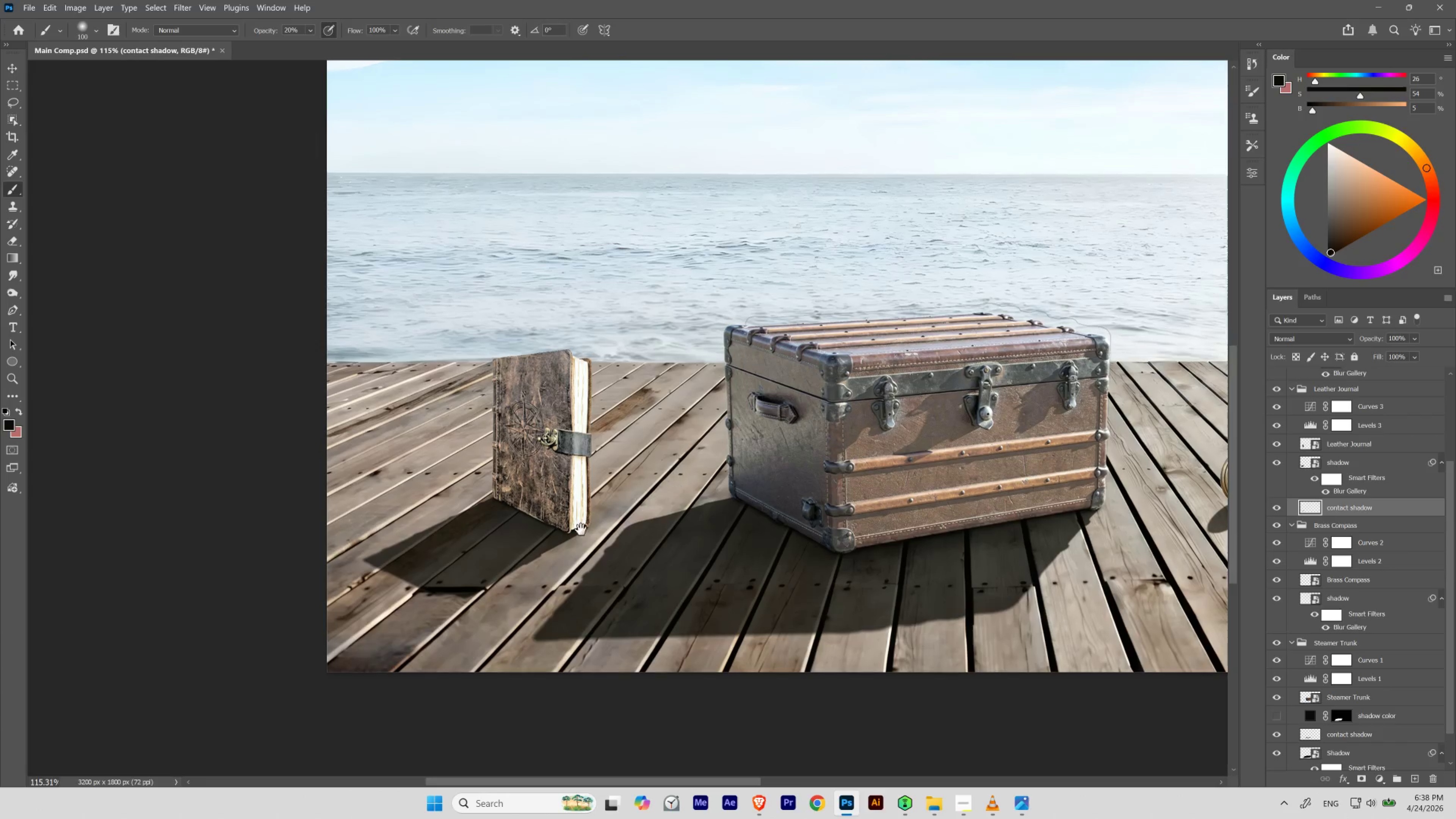 
left_click_drag(start_coordinate=[514, 574], to_coordinate=[537, 587])
 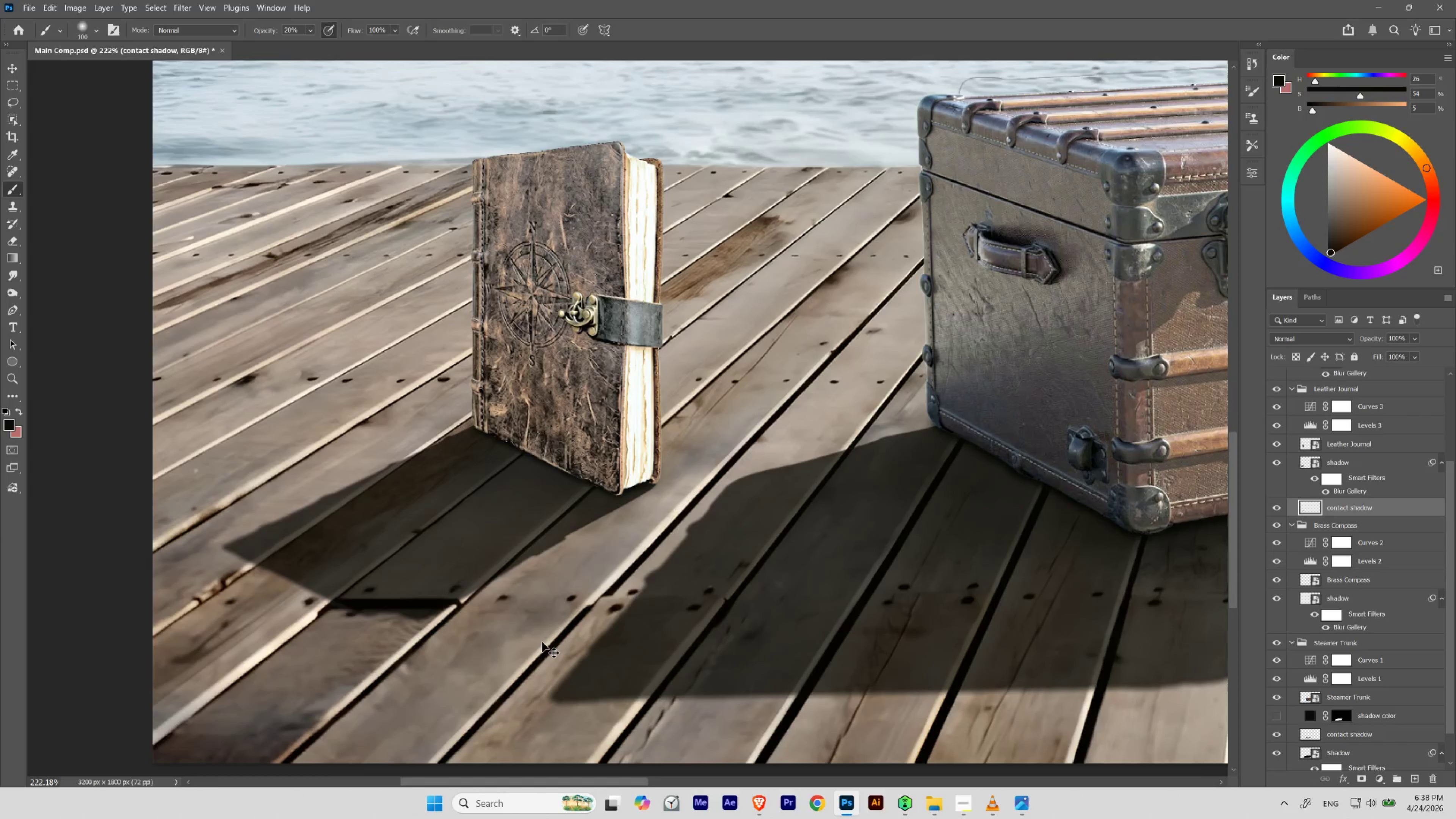 
key(Control+Z)
 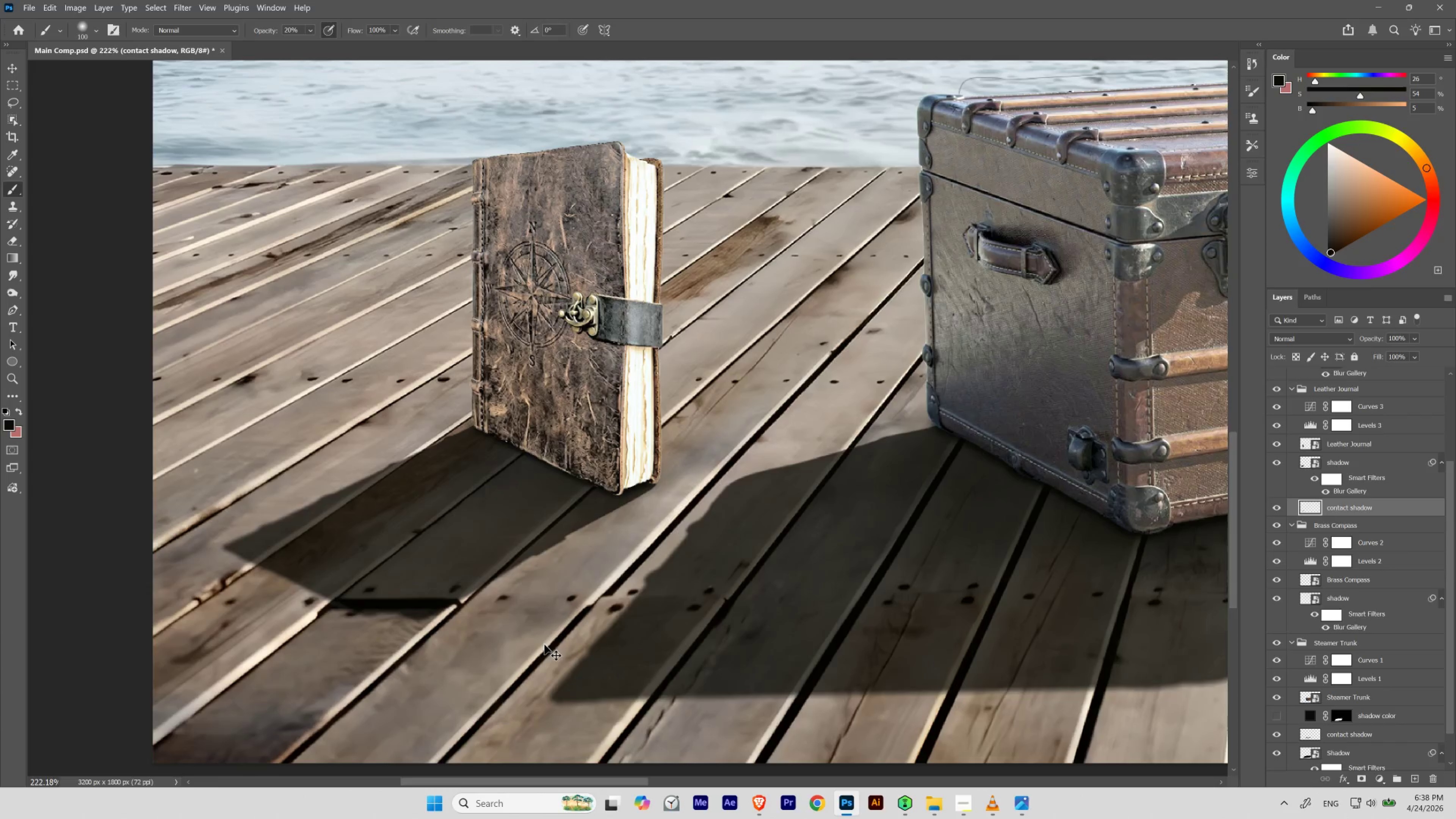 
key(Control+Z)
 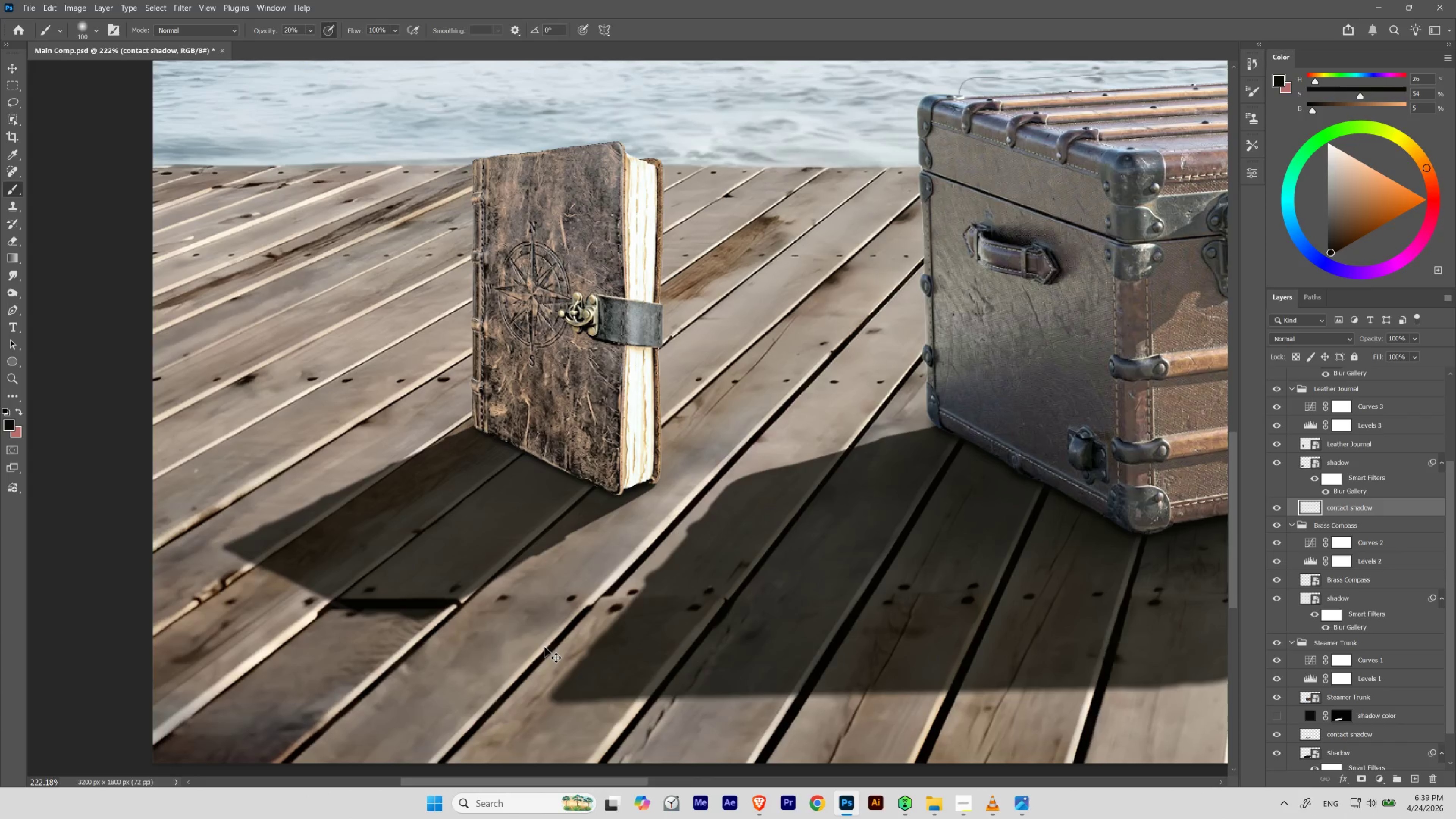 
key(Control+Shift+Z)
 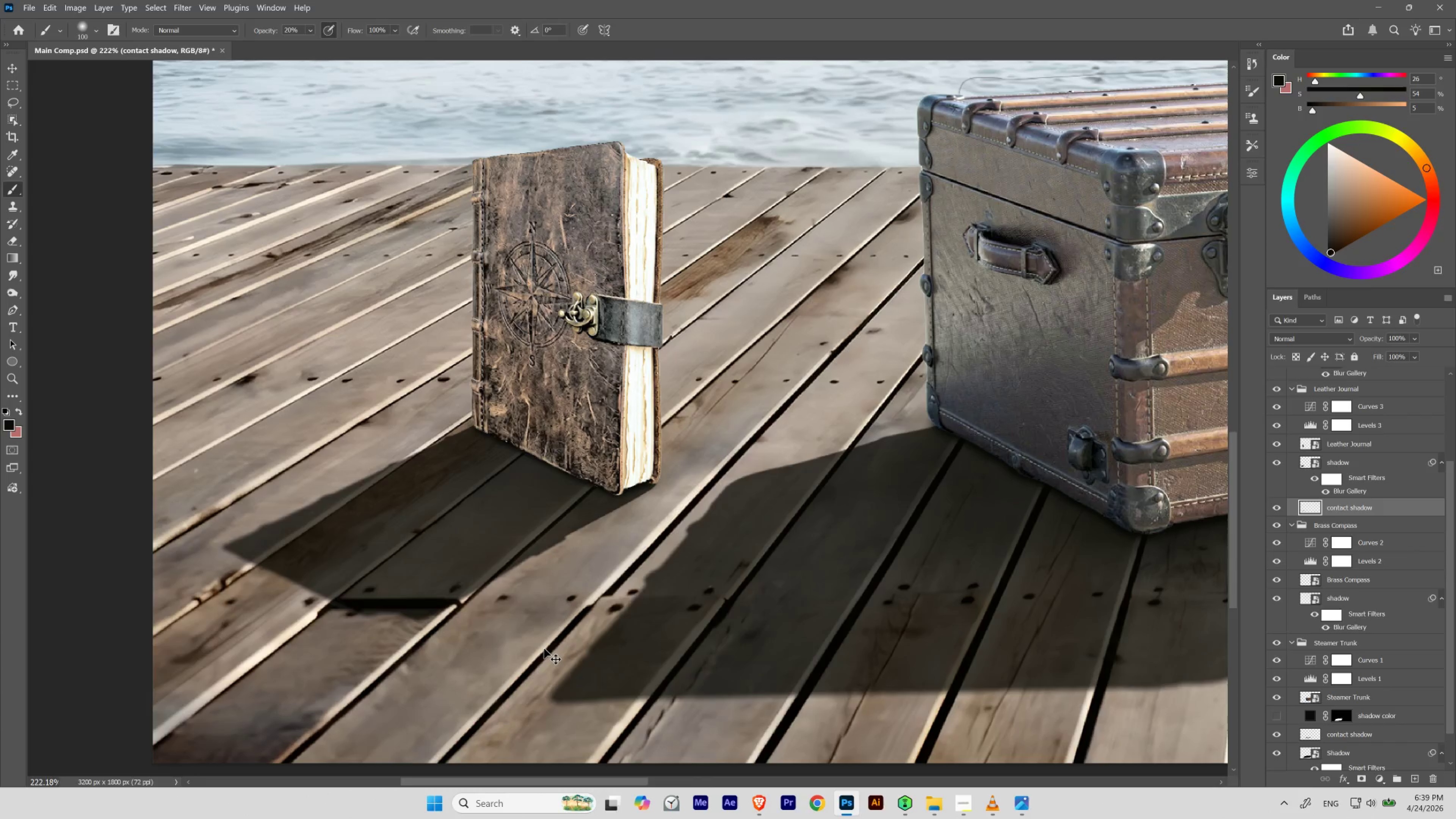 
key(Control+Shift+Z)
 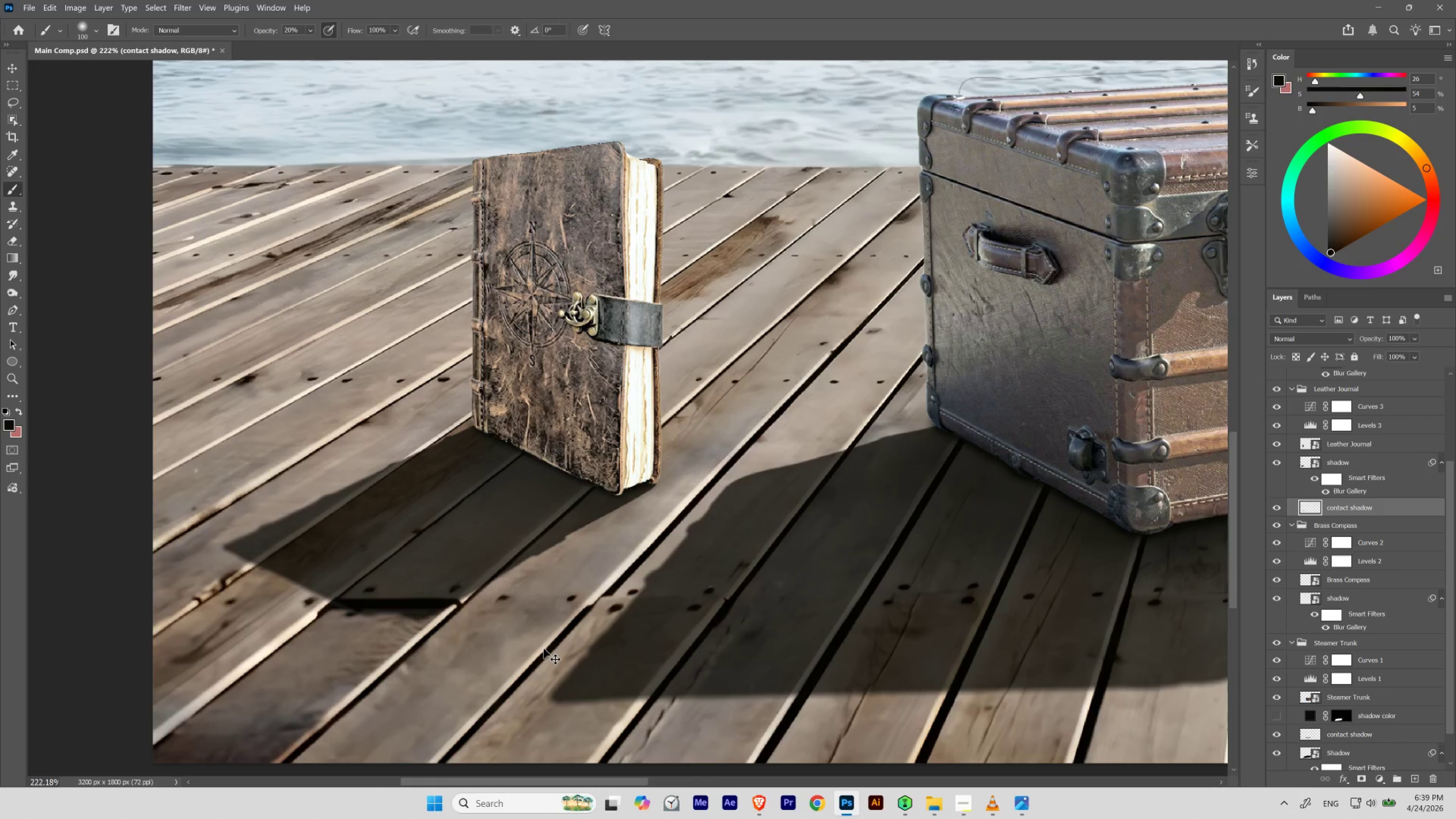 
key(Control+Z)
 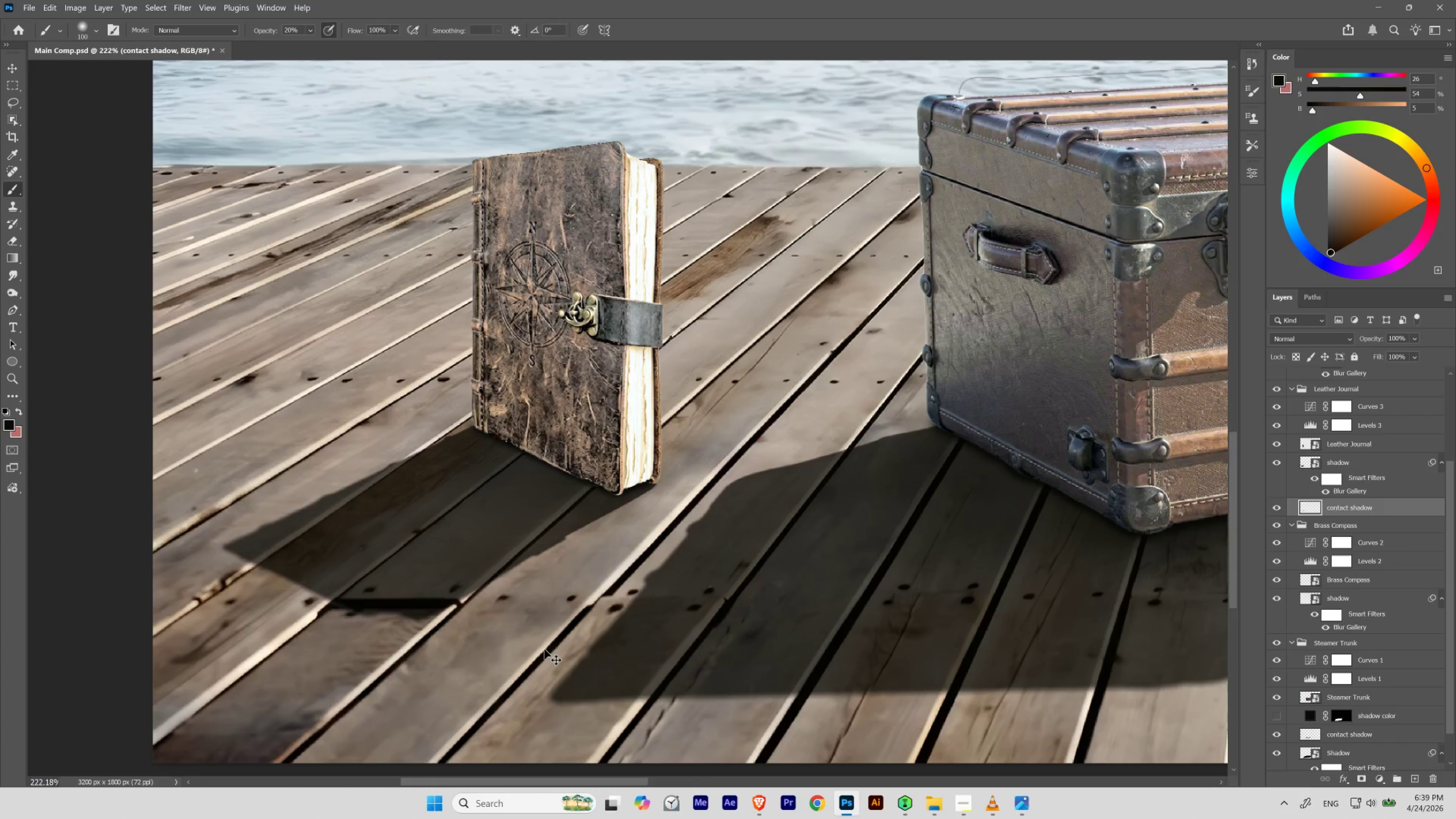 
key(Control+Shift+Z)
 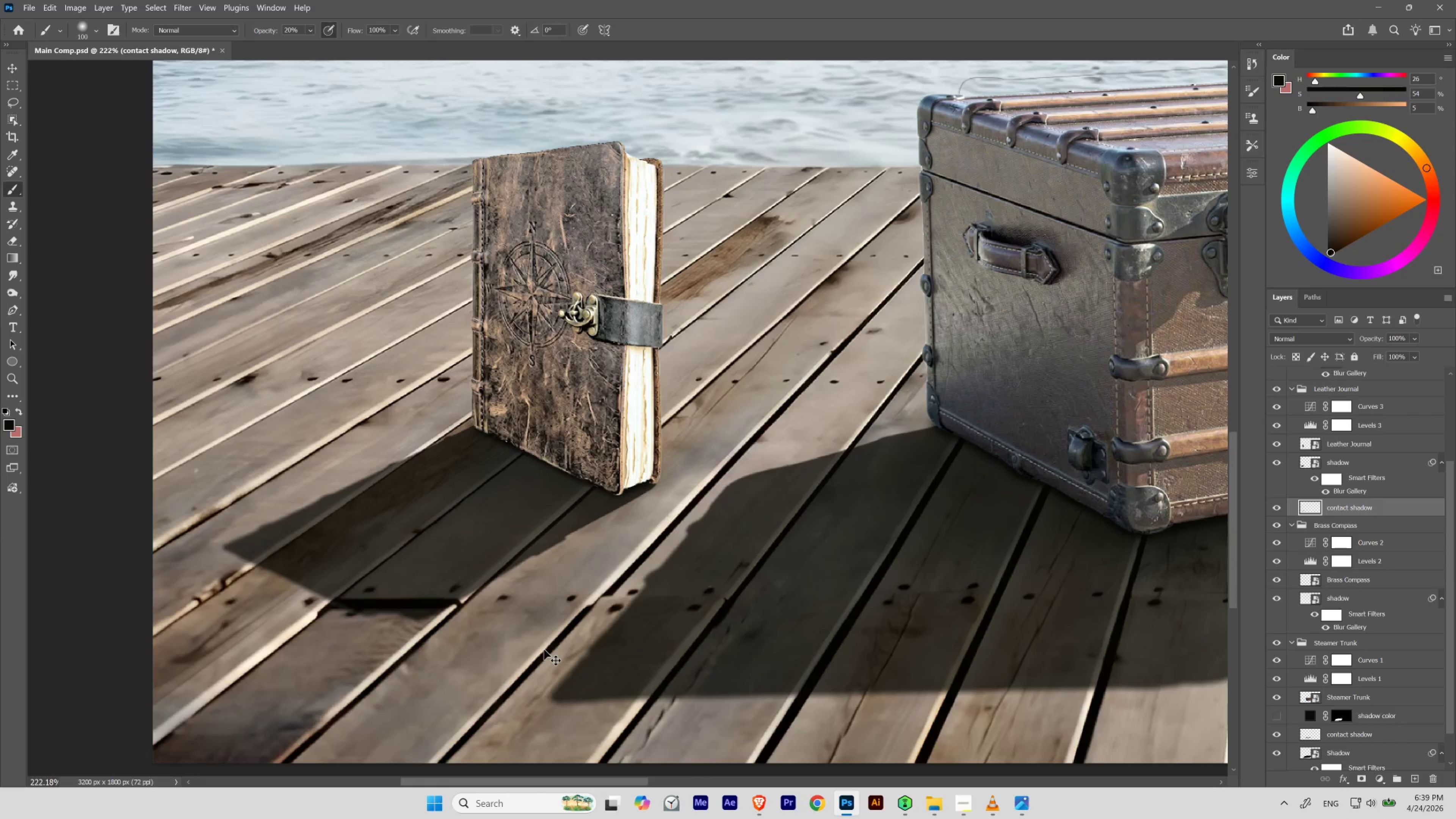 
key(Control+Shift+Z)
 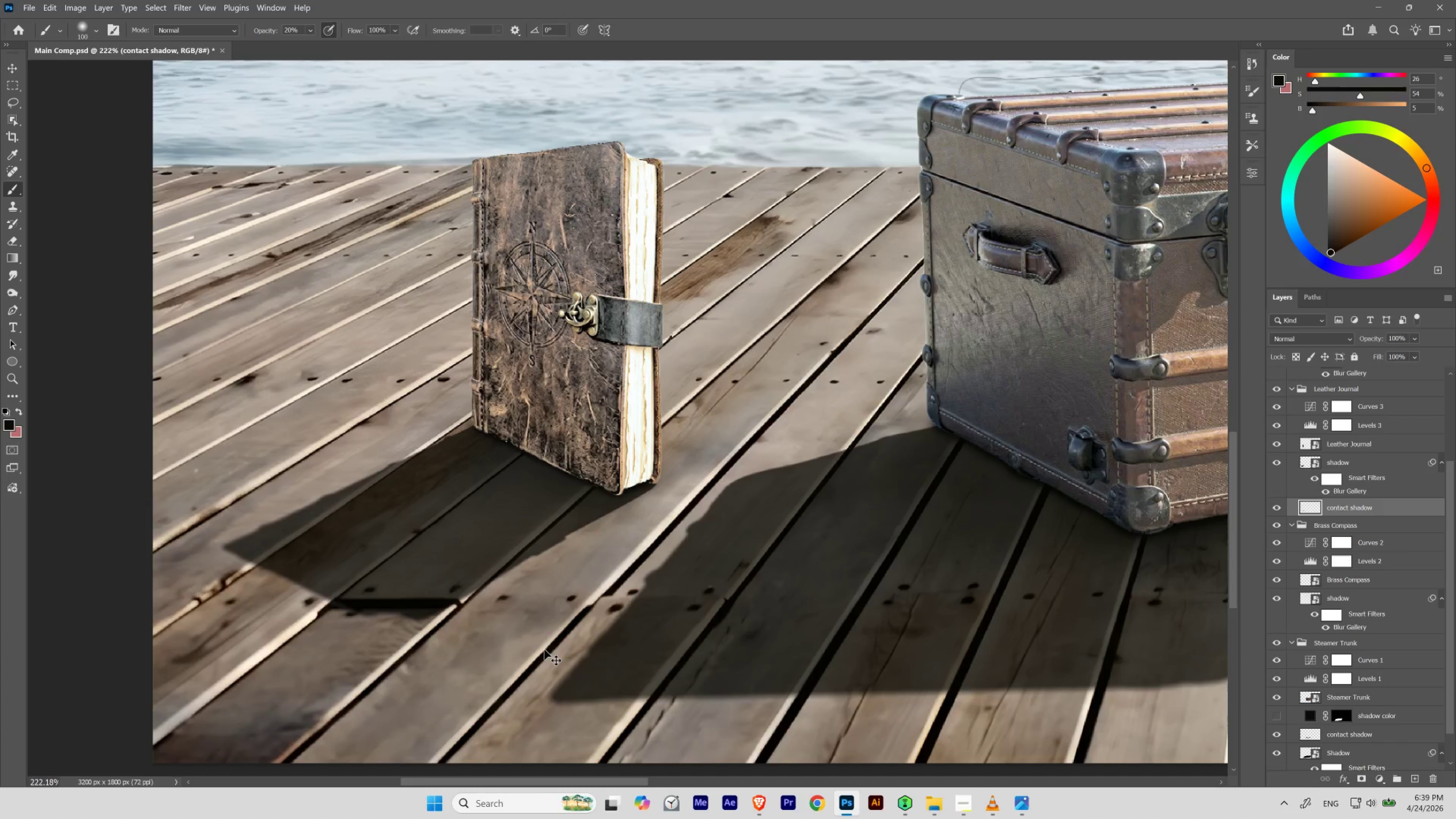 
hold_key(key=Space, duration=0.43)
 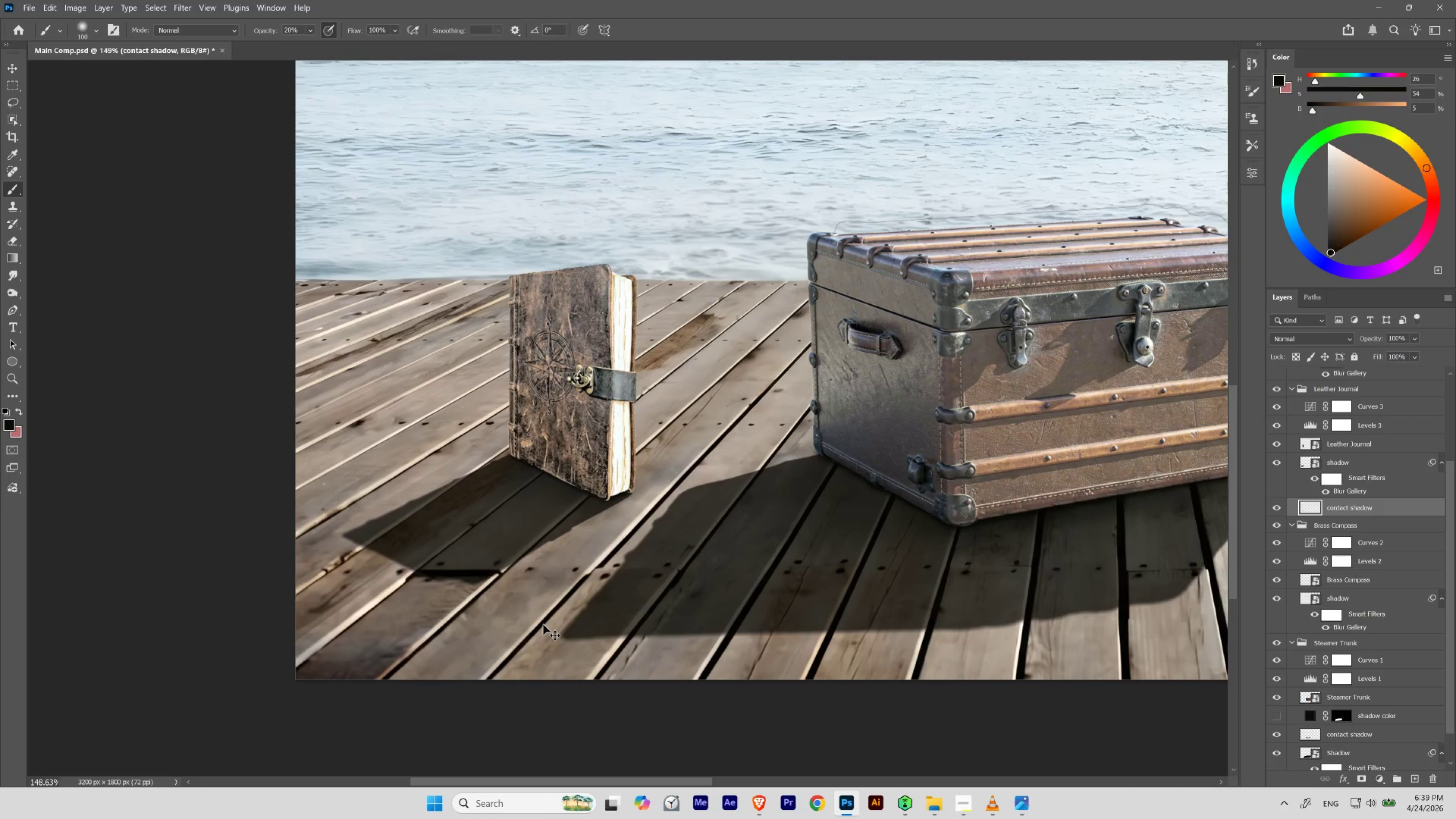 
left_click_drag(start_coordinate=[583, 510], to_coordinate=[563, 534])
 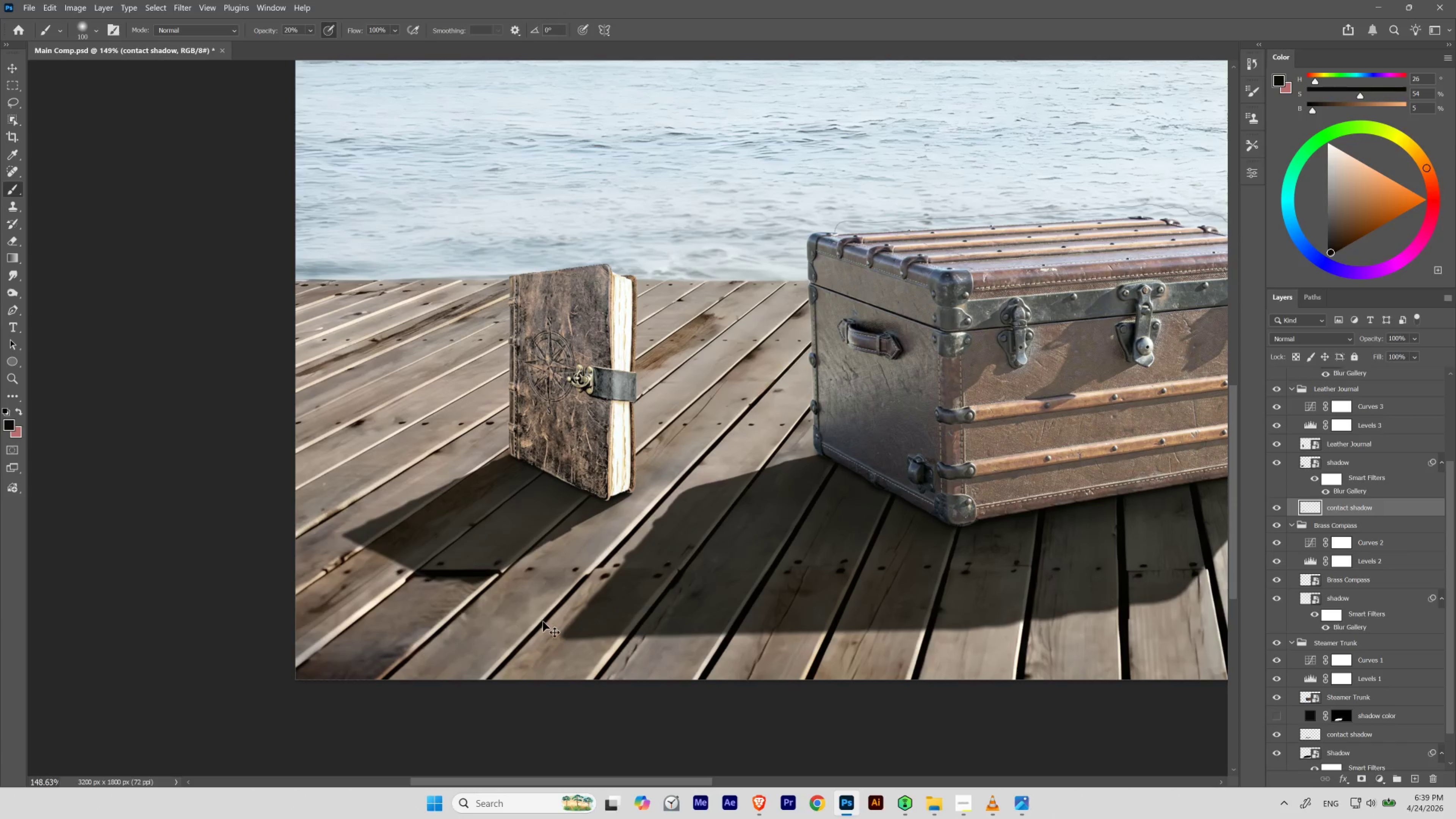 
key(Control+Z)
 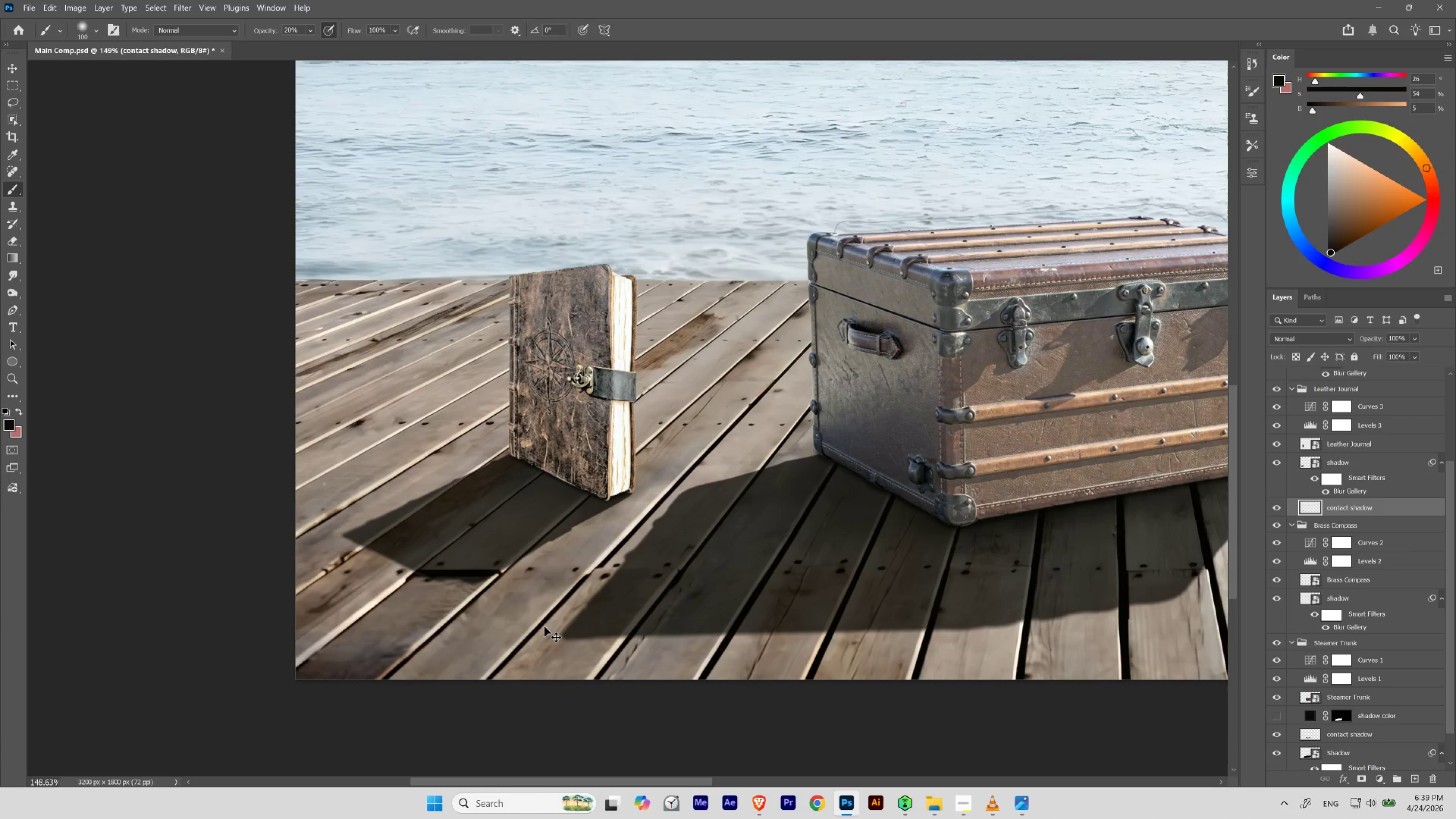 
key(Control+Shift+Z)
 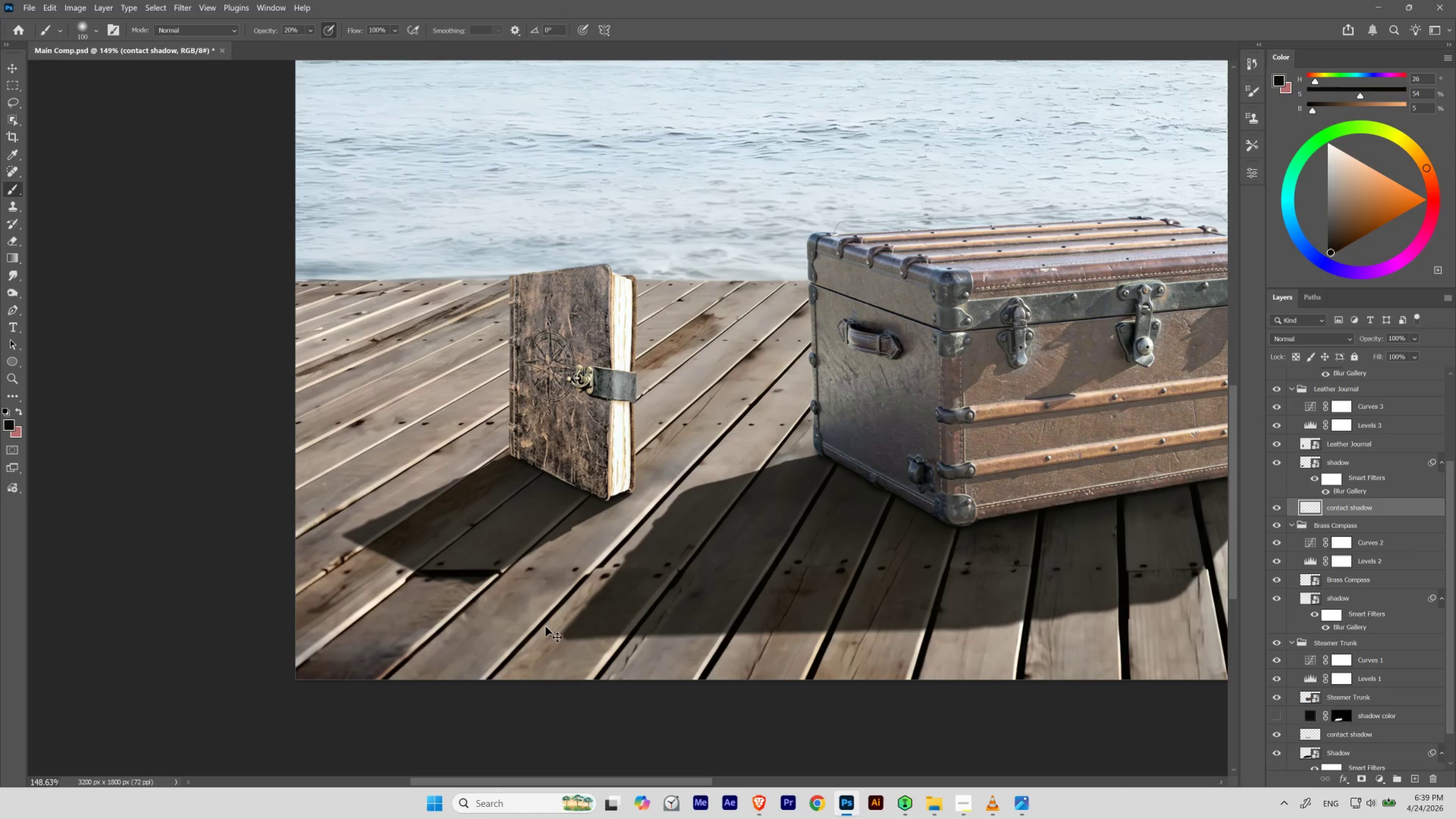 
hold_key(key=Space, duration=0.52)
 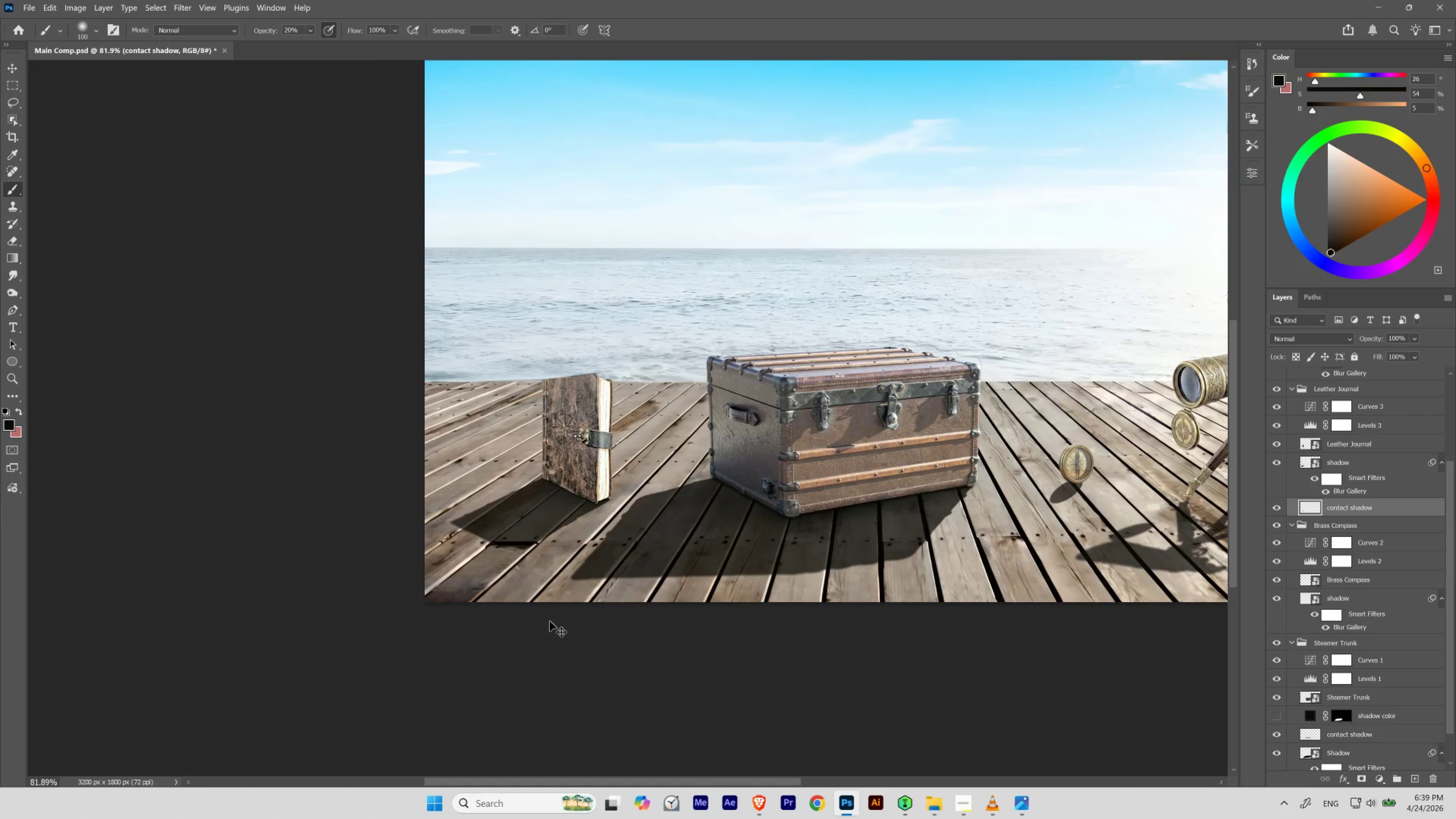 
left_click_drag(start_coordinate=[583, 507], to_coordinate=[559, 530])
 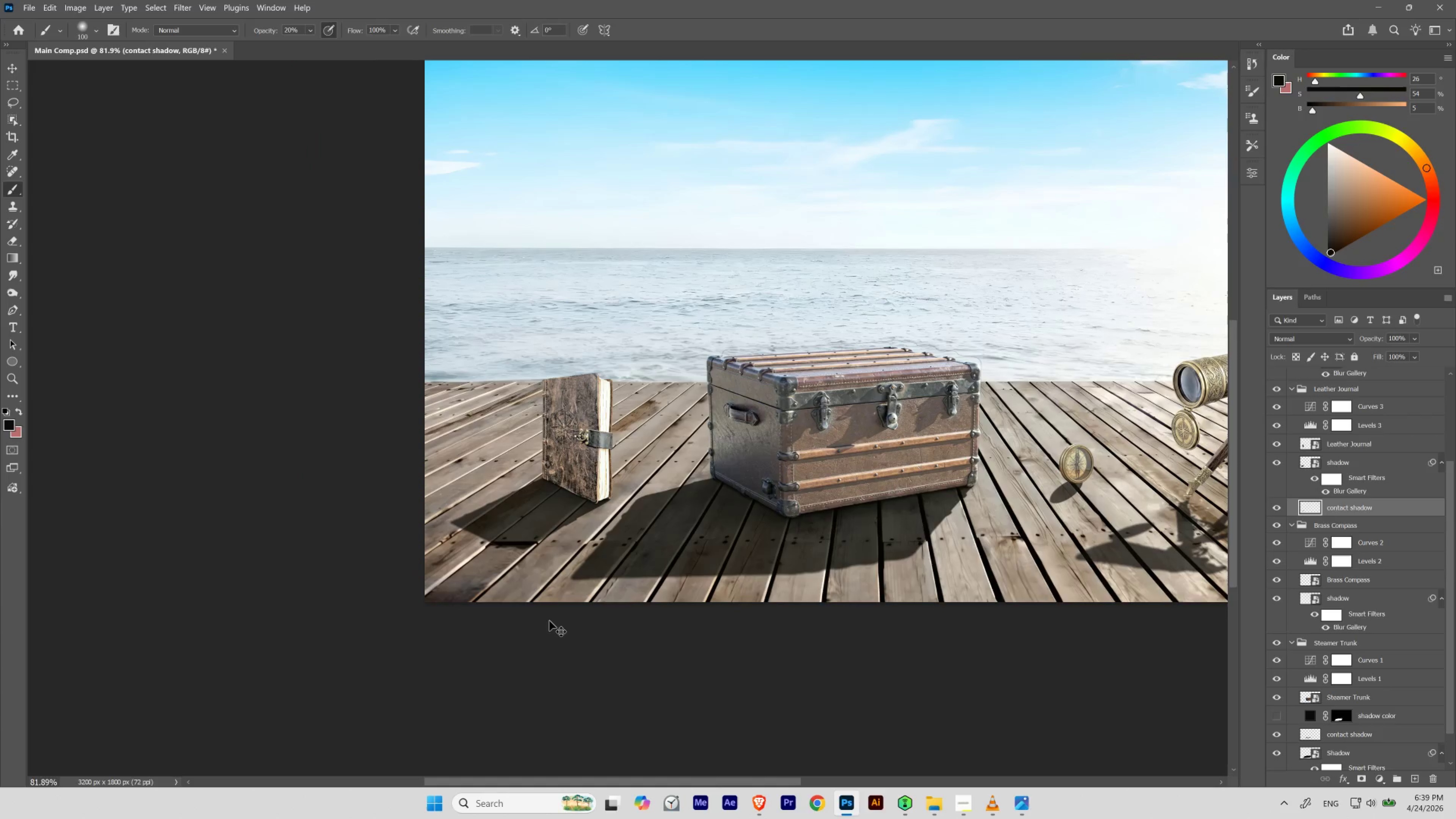 
key(Control+Z)
 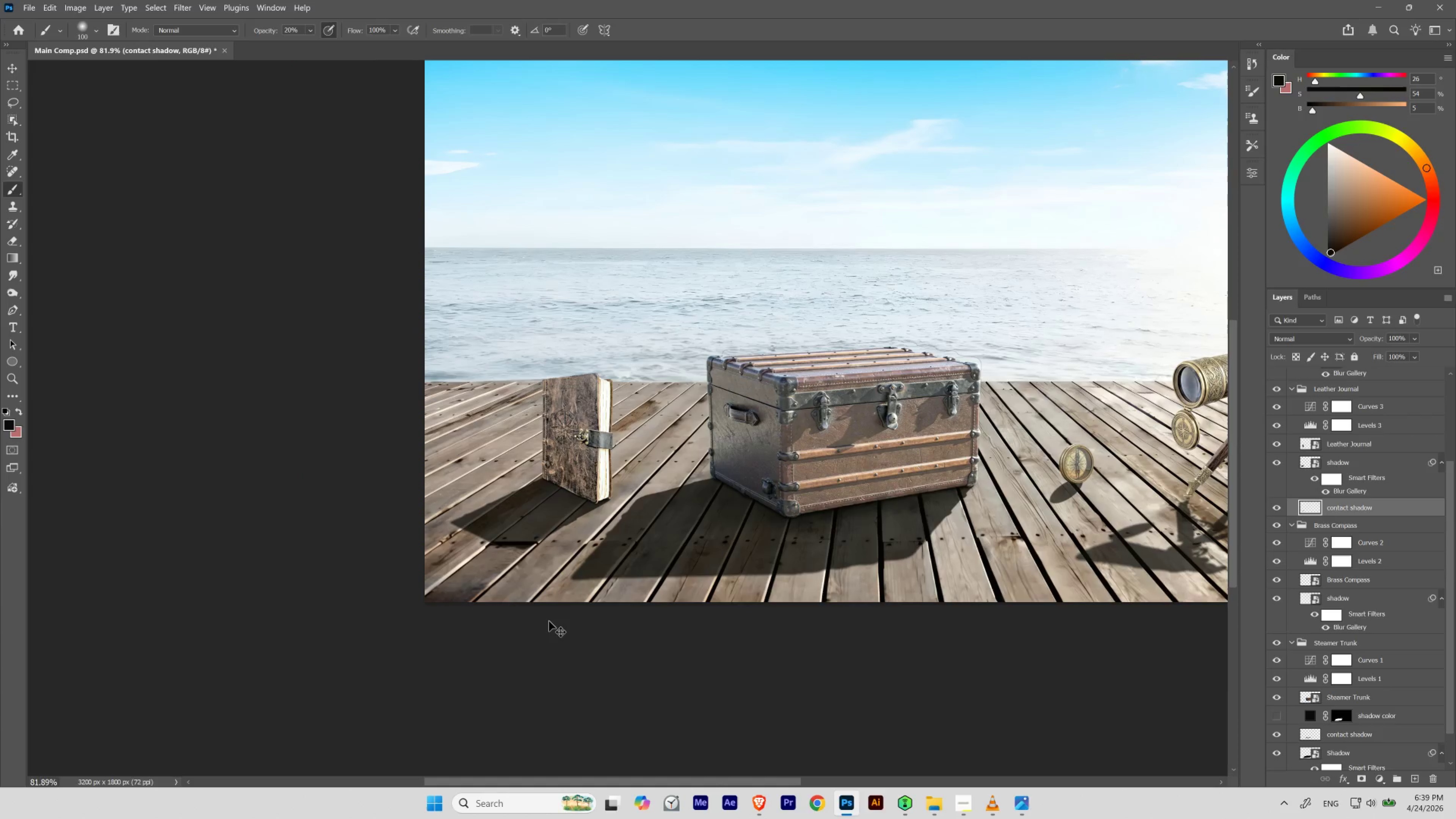 
key(Control+Shift+Z)
 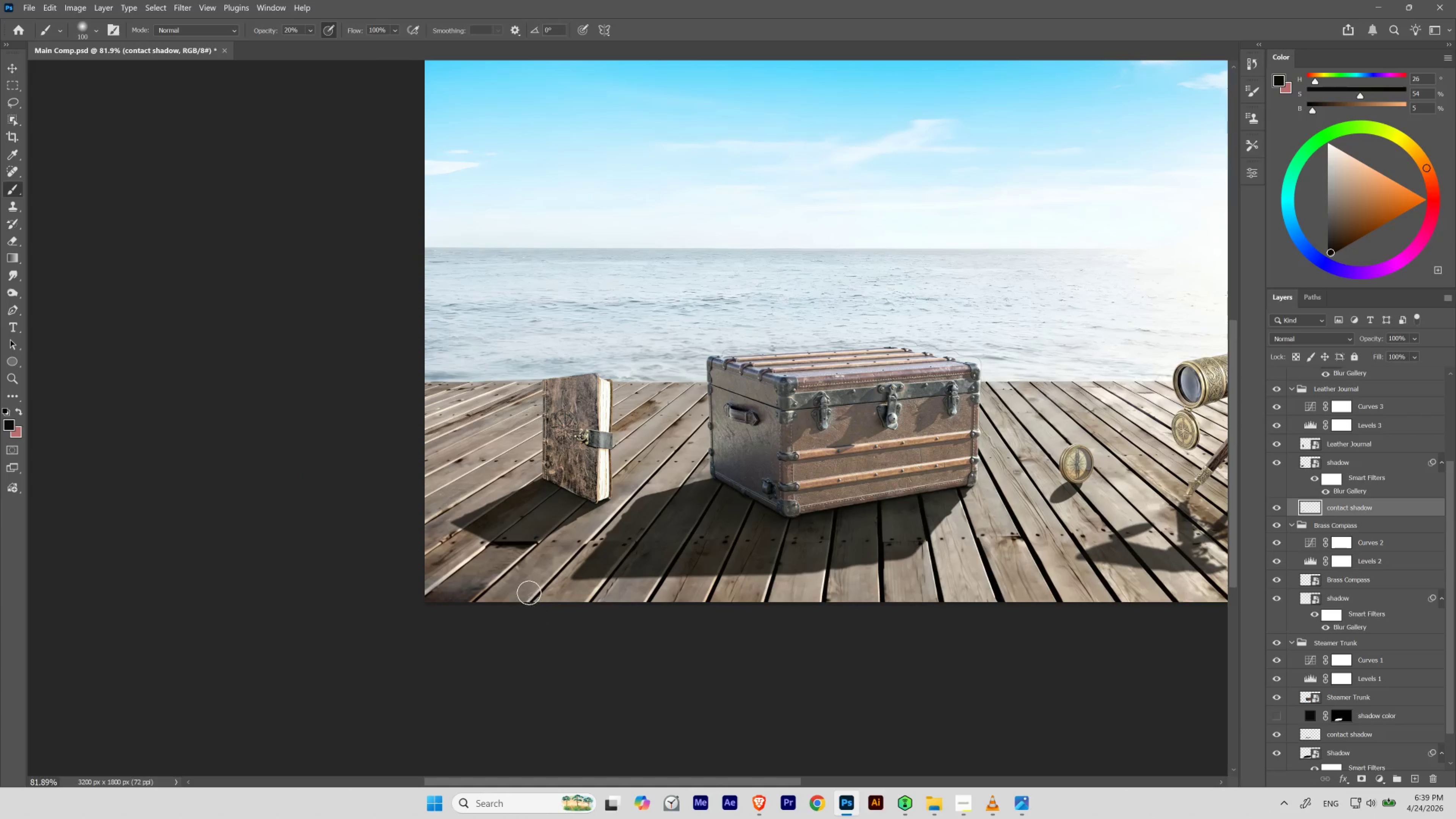 
hold_key(key=Space, duration=0.61)
 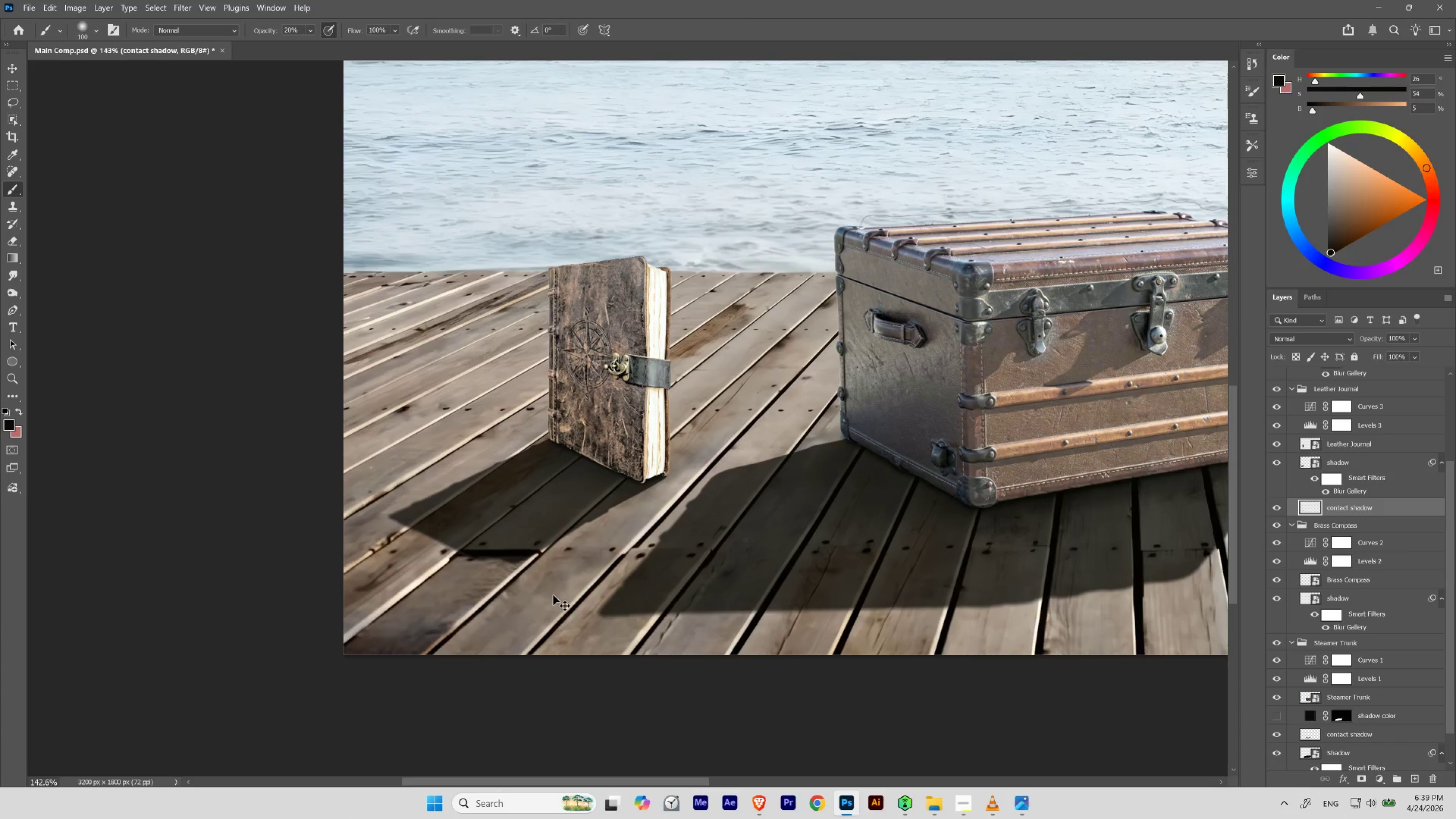 
left_click_drag(start_coordinate=[533, 531], to_coordinate=[553, 550])
 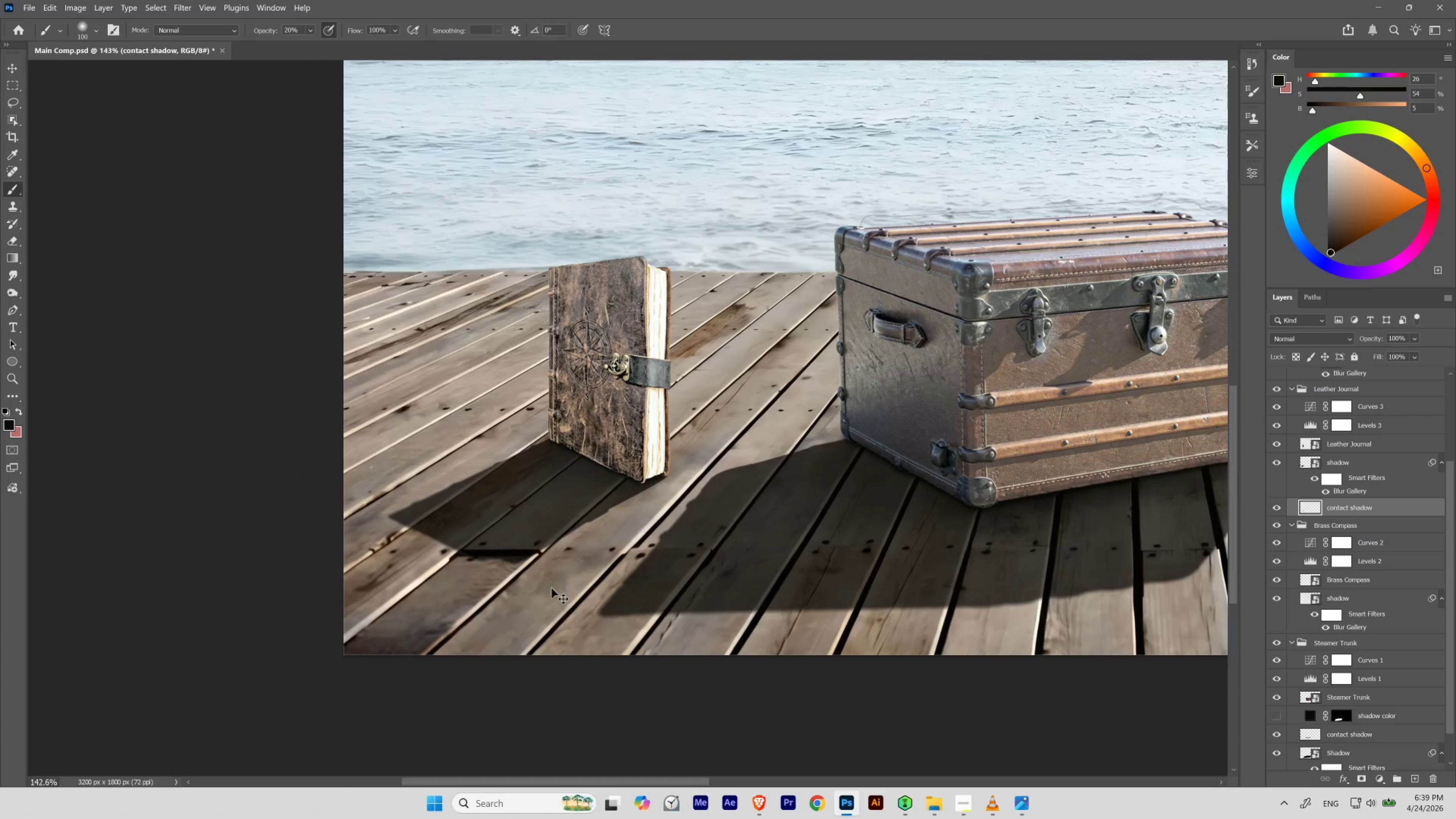 
key(Control+Shift+Z)
 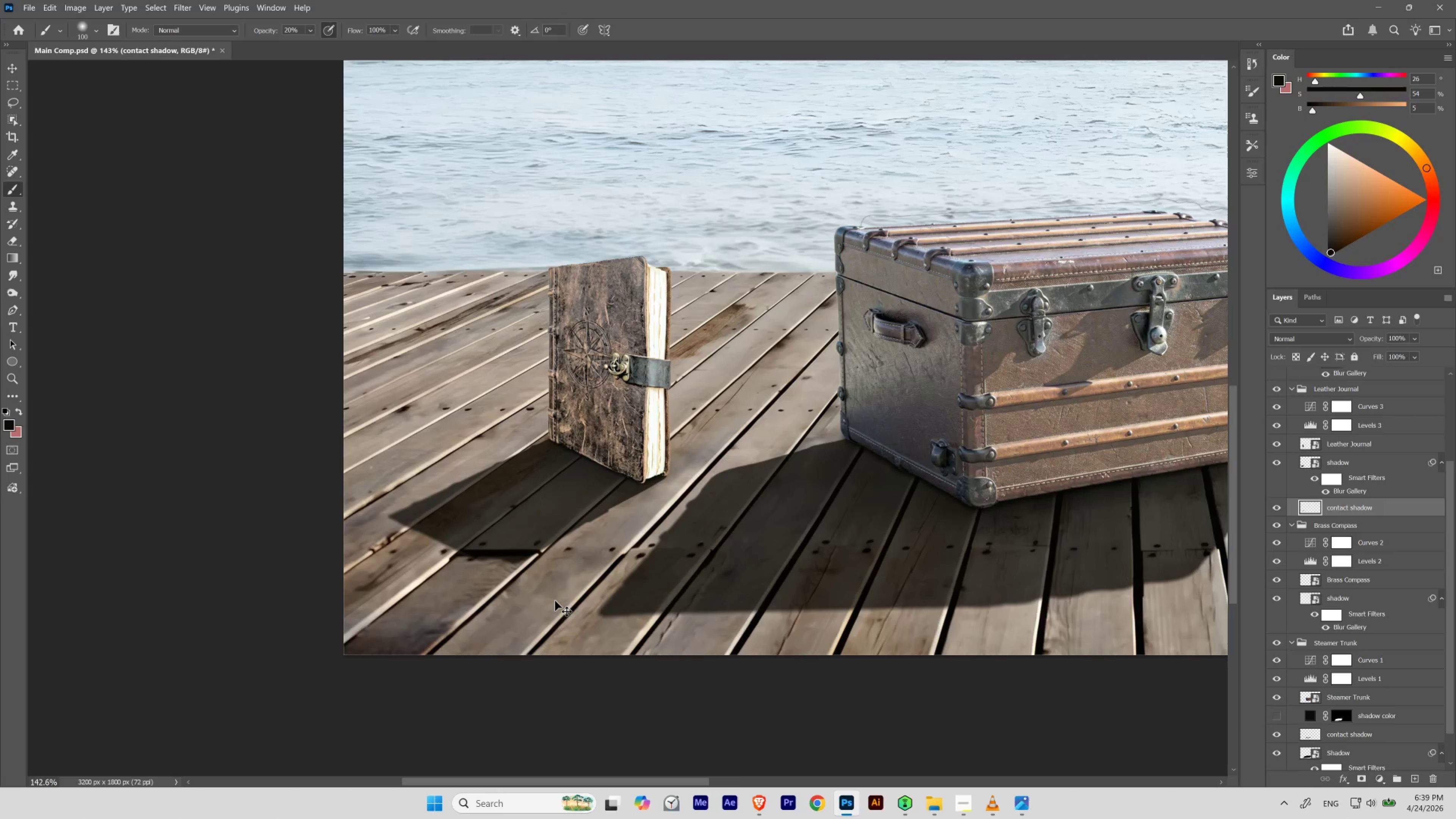 
key(Control+Shift+Z)
 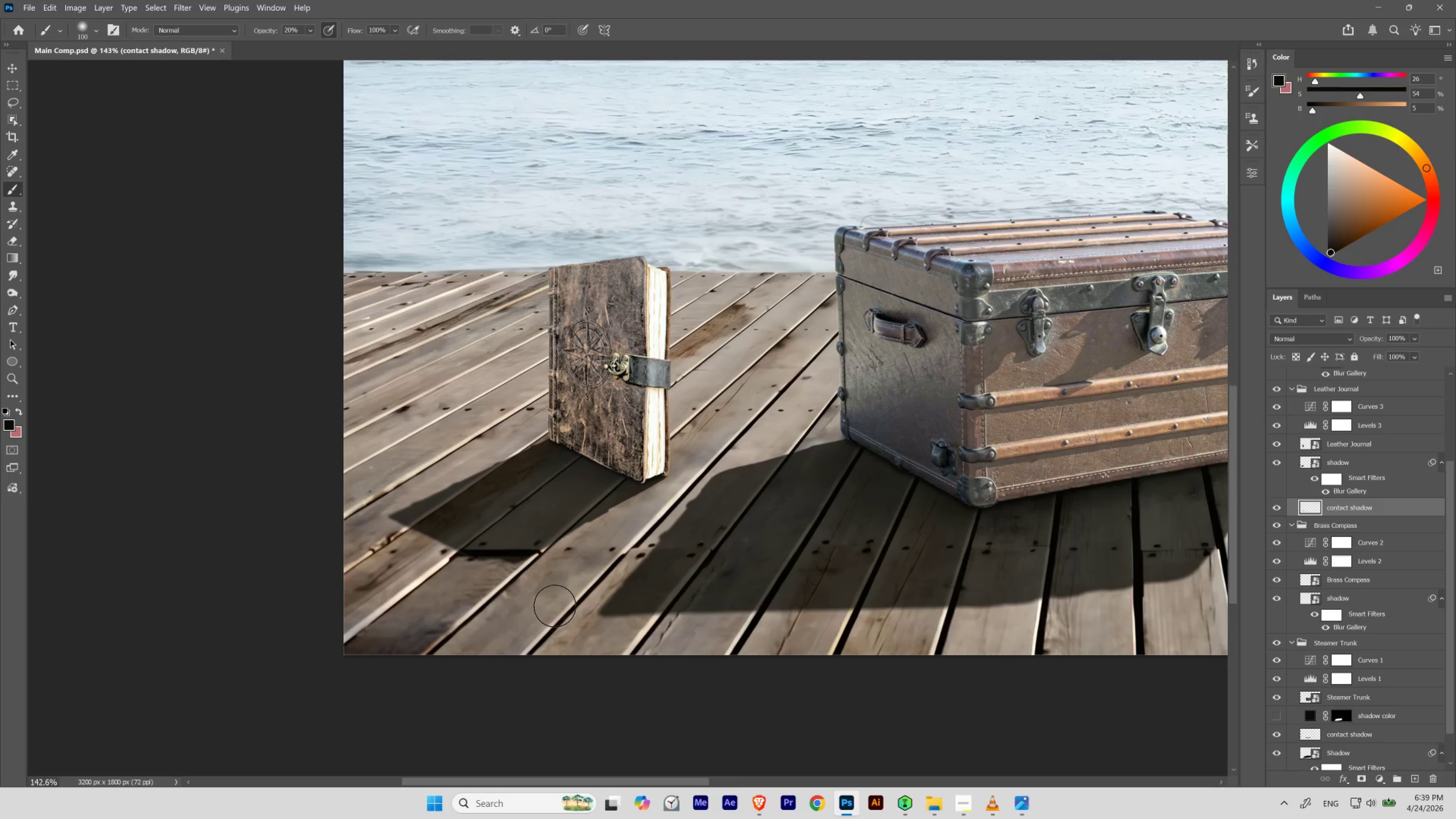 
key(E)
 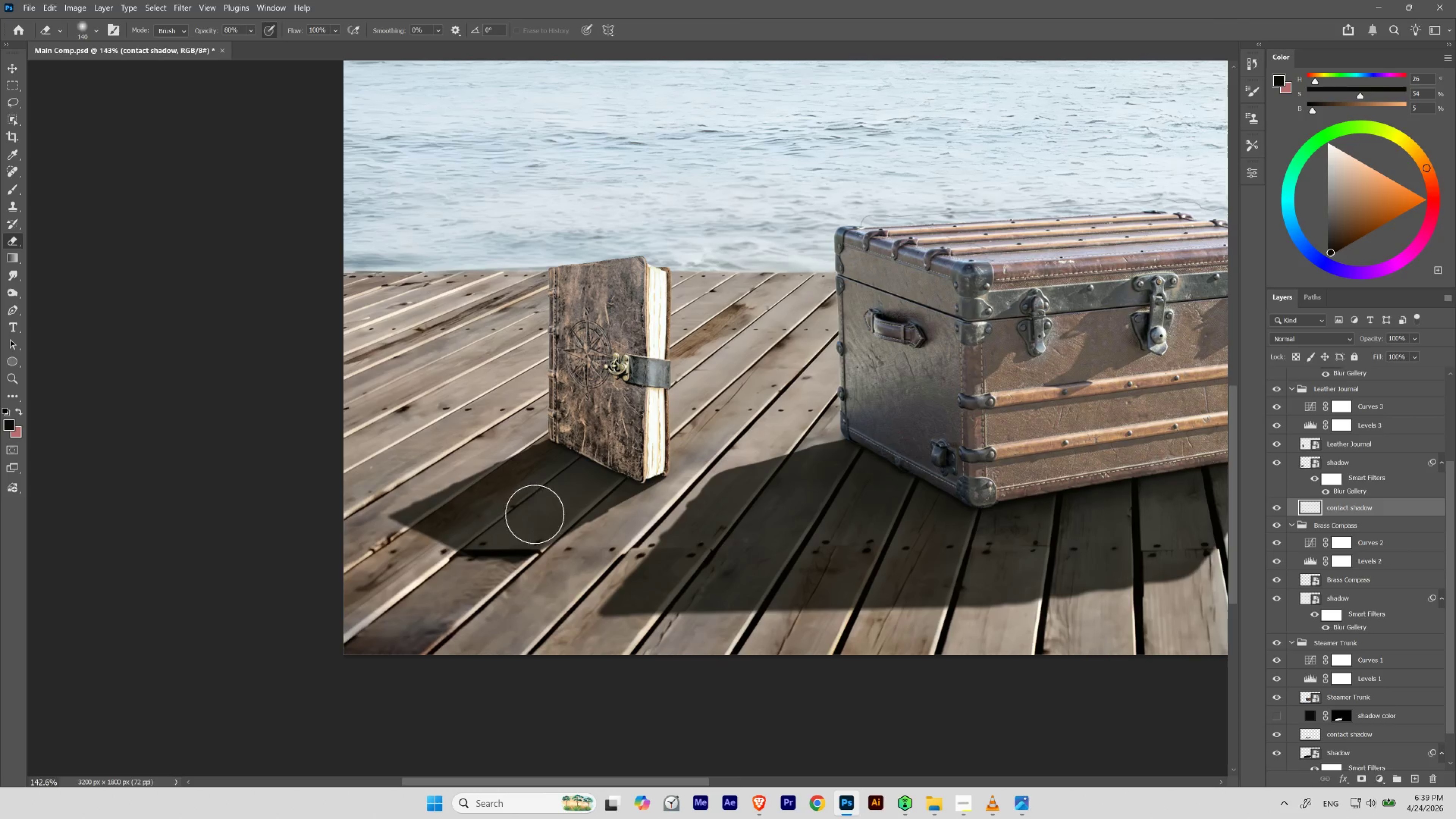 
wait(6.74)
 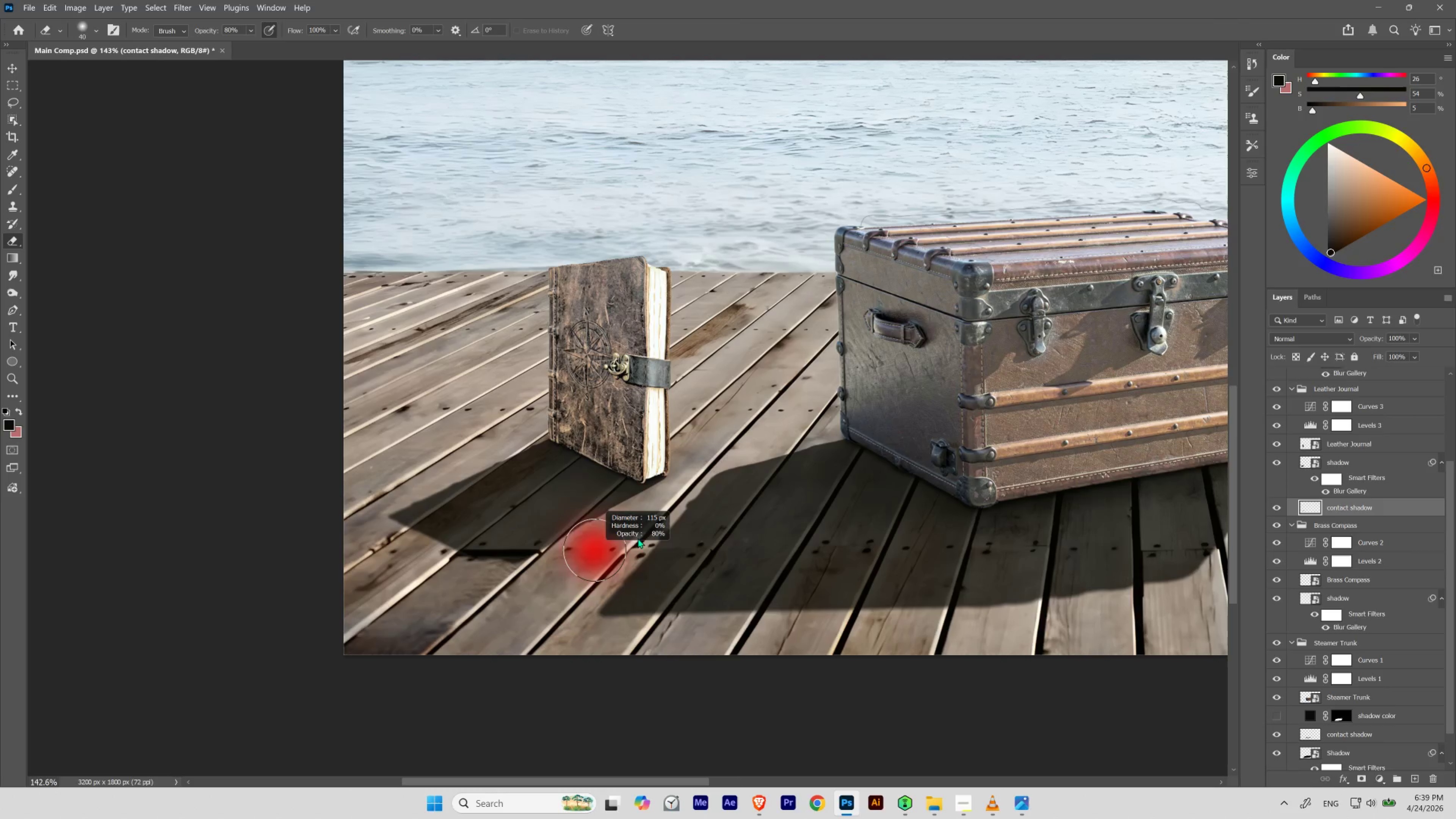 
hold_key(key=Space, duration=1.44)
 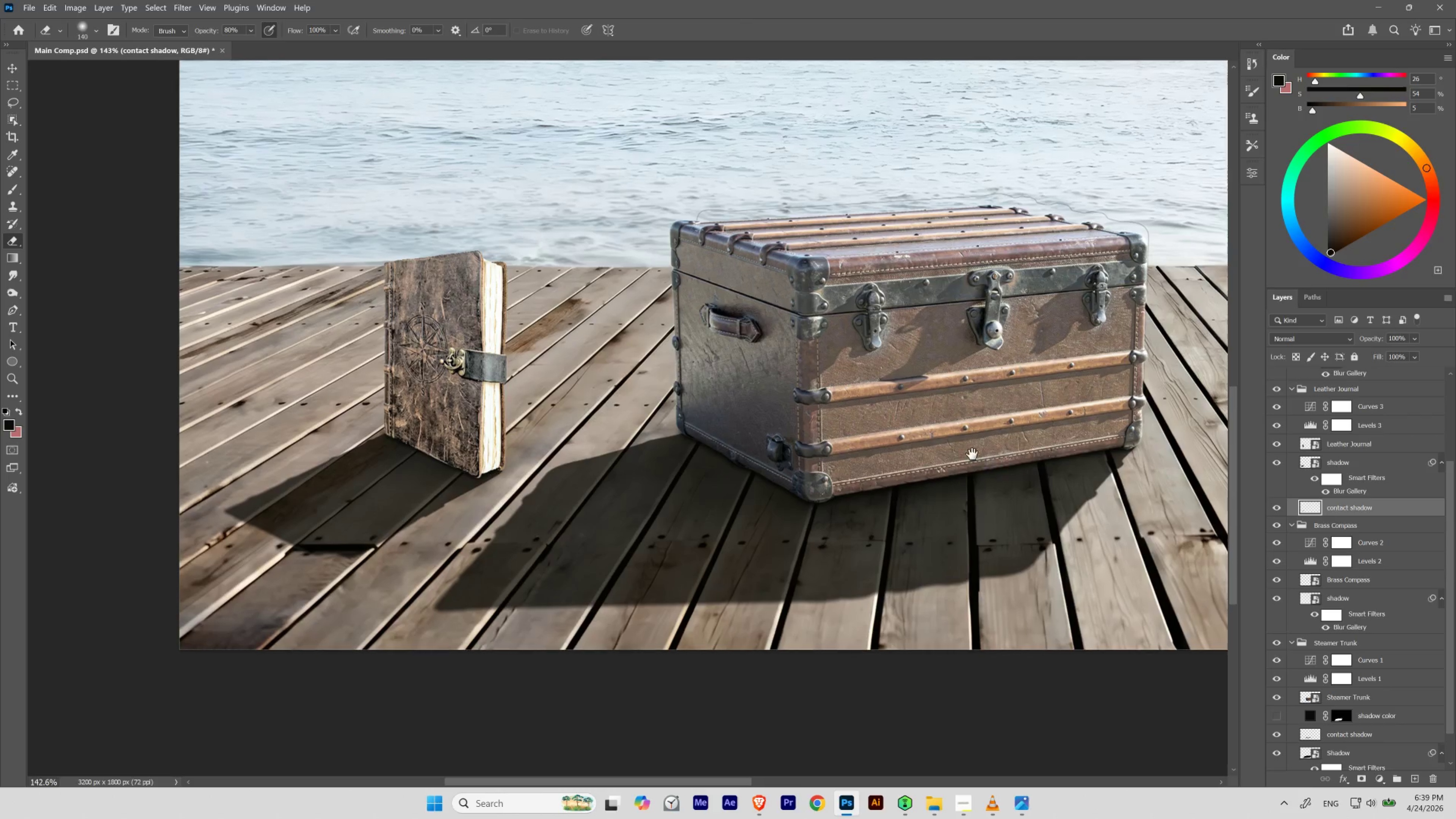 
left_click_drag(start_coordinate=[1000, 534], to_coordinate=[834, 533])
 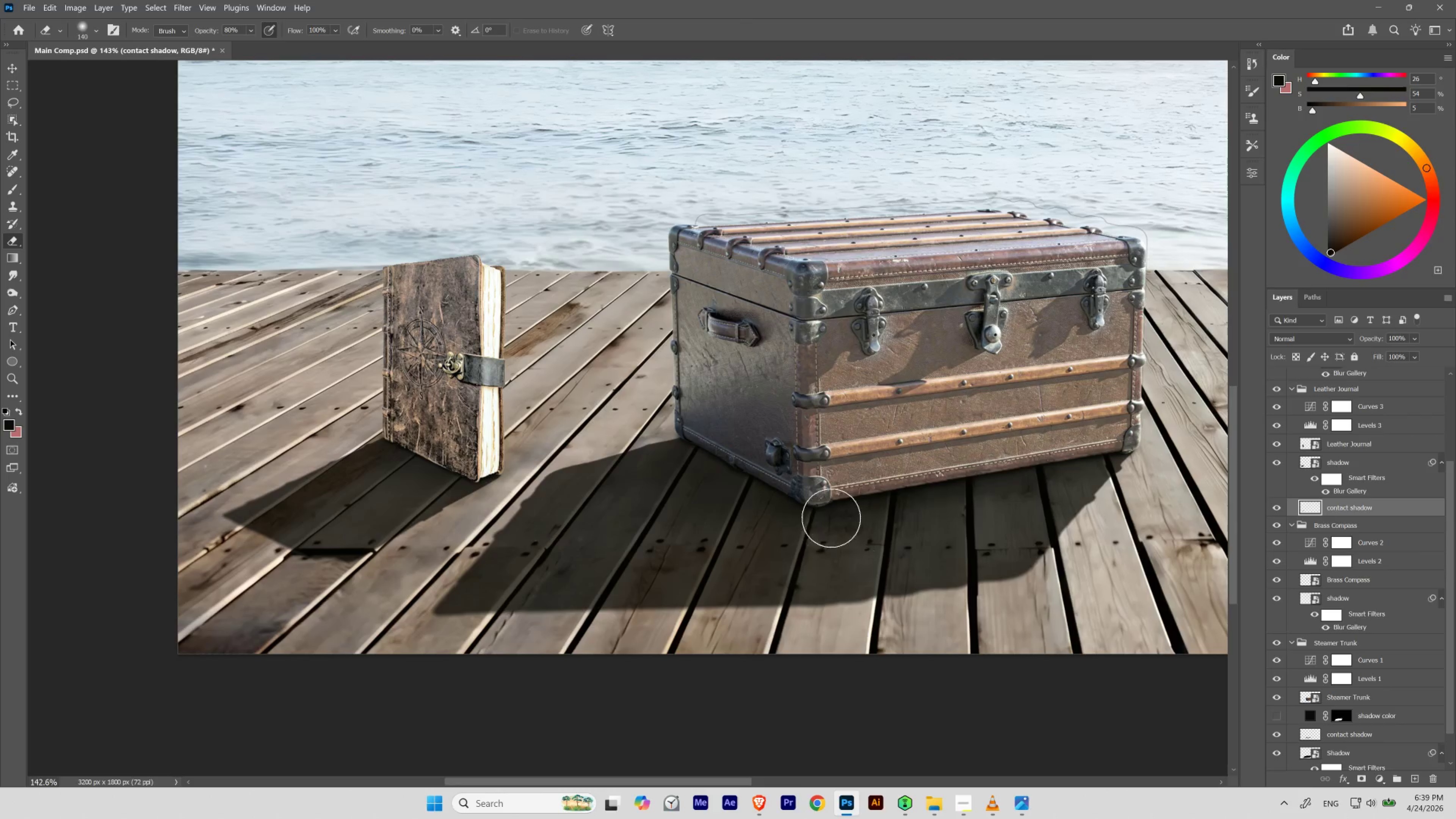 
hold_key(key=Space, duration=0.8)
 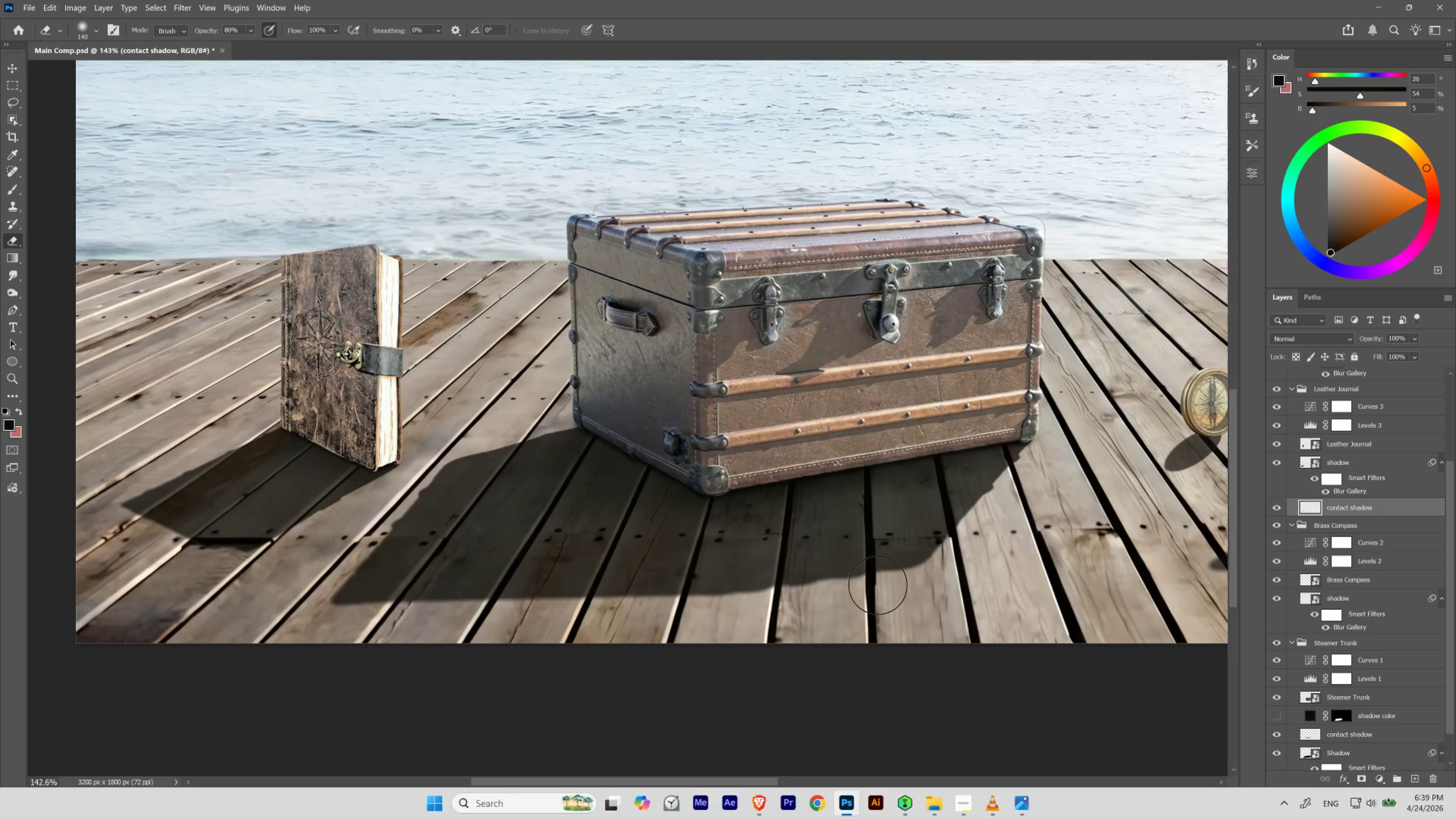 
left_click_drag(start_coordinate=[992, 470], to_coordinate=[890, 459])
 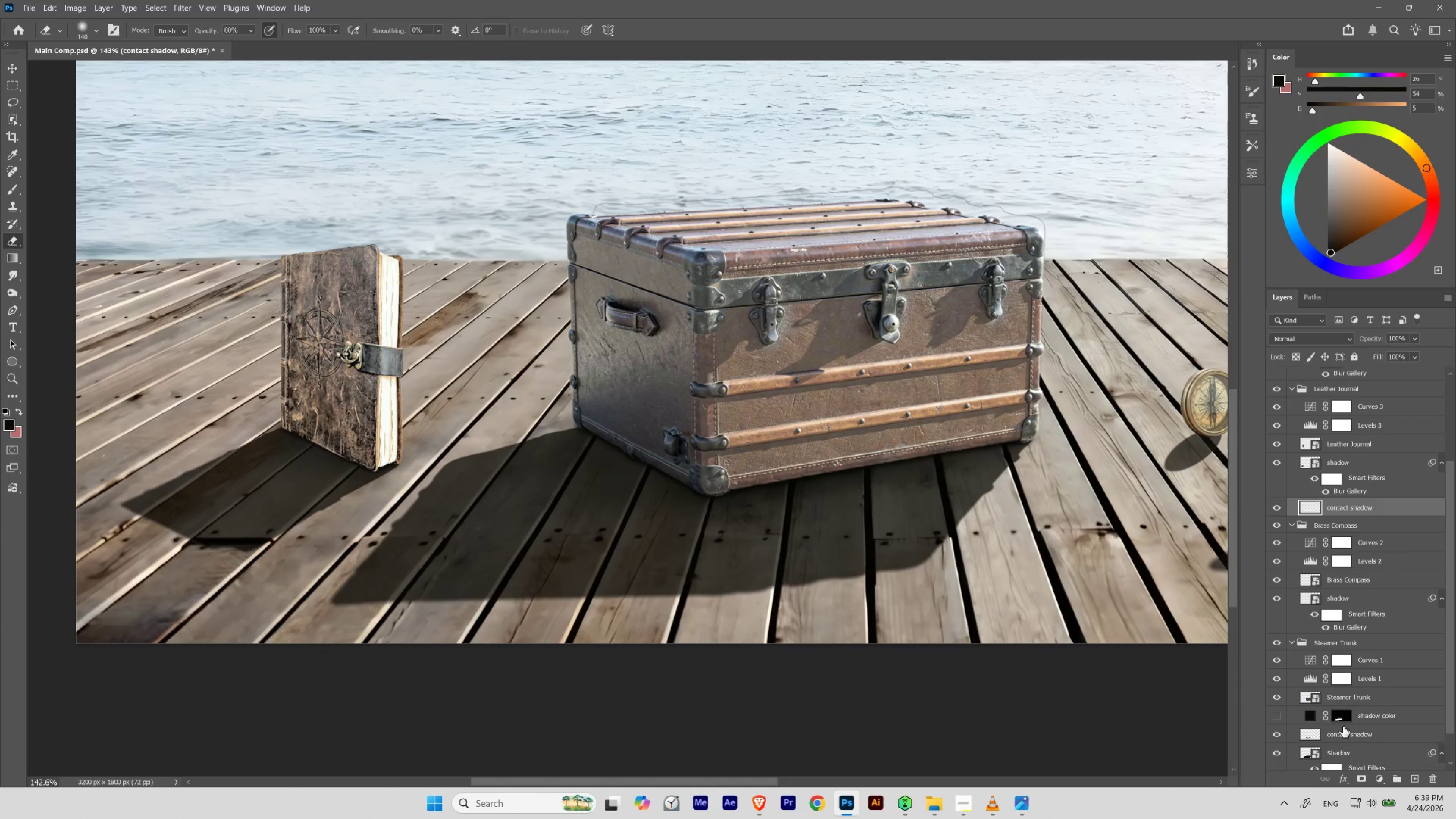 
left_click([1341, 736])
 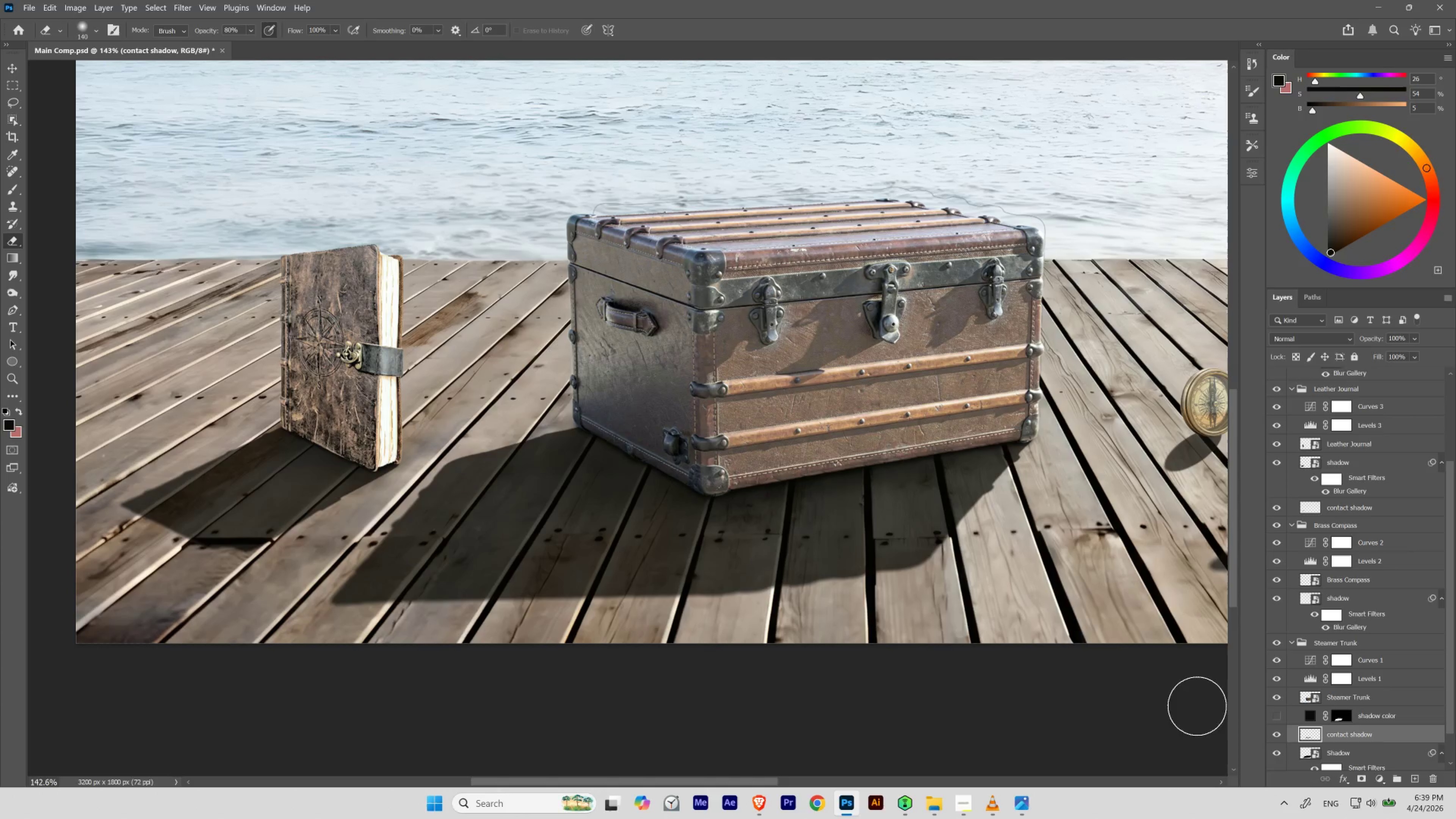 
left_click([1275, 730])
 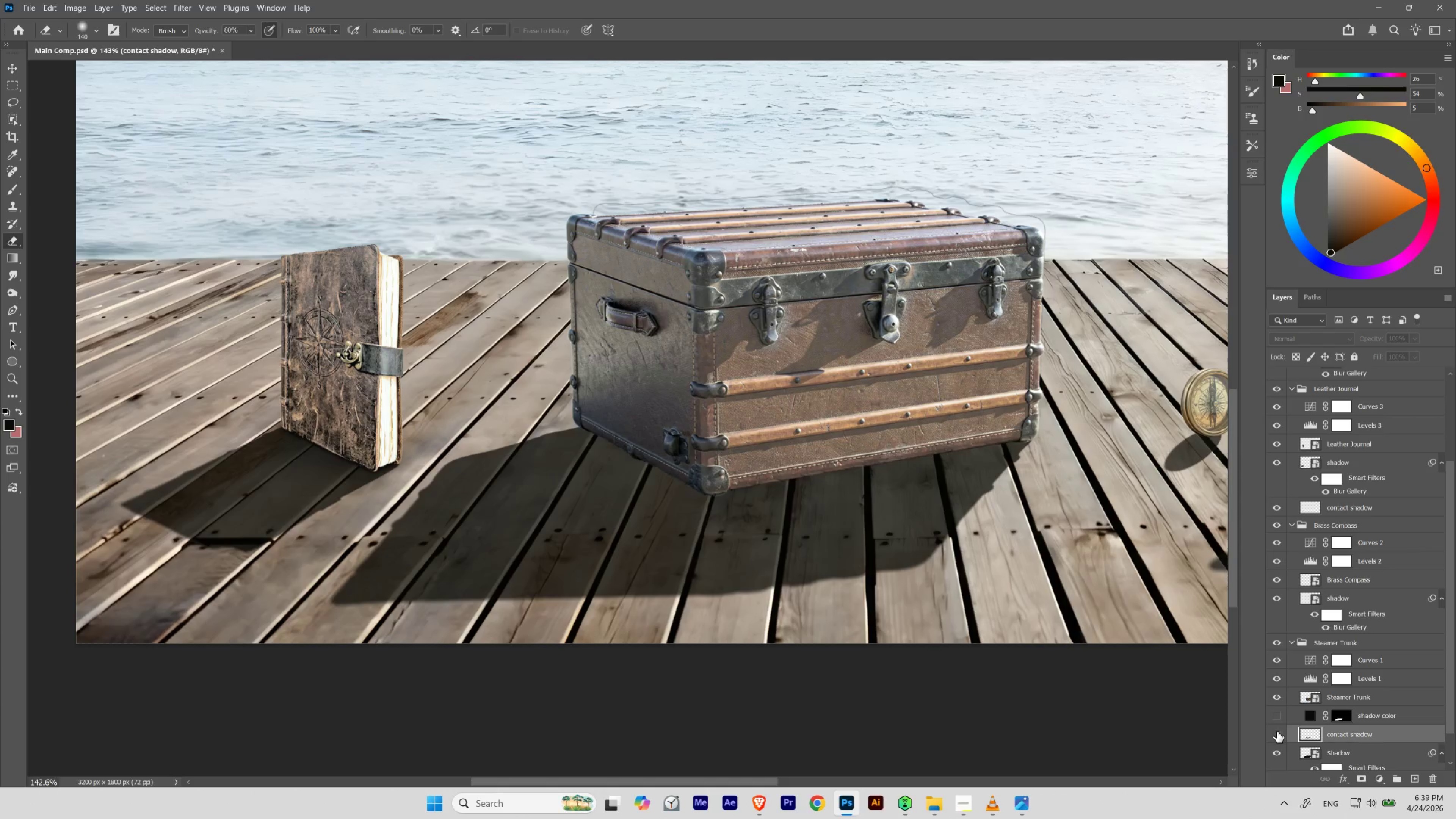 
left_click([1278, 730])
 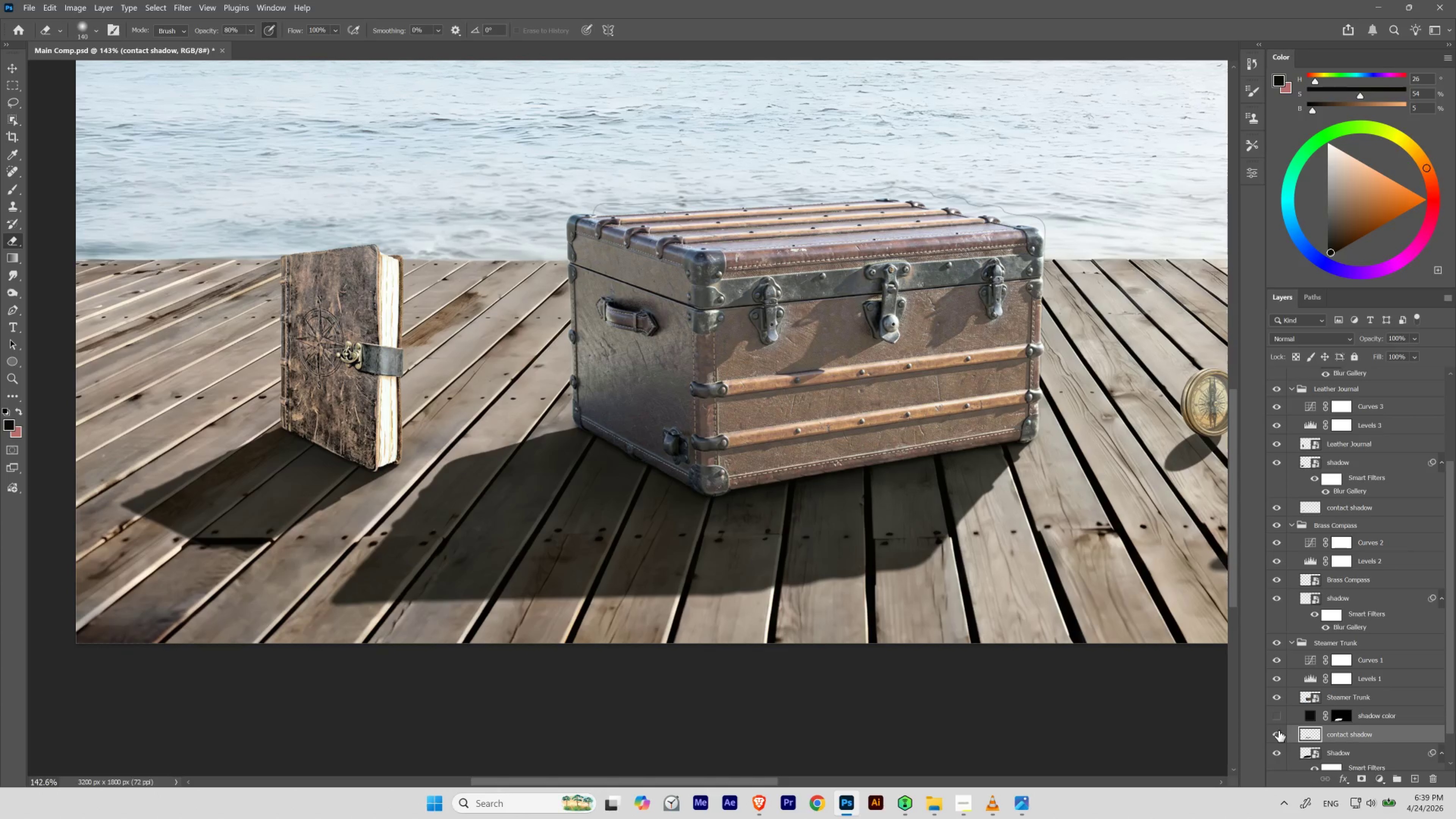 
left_click([1279, 730])
 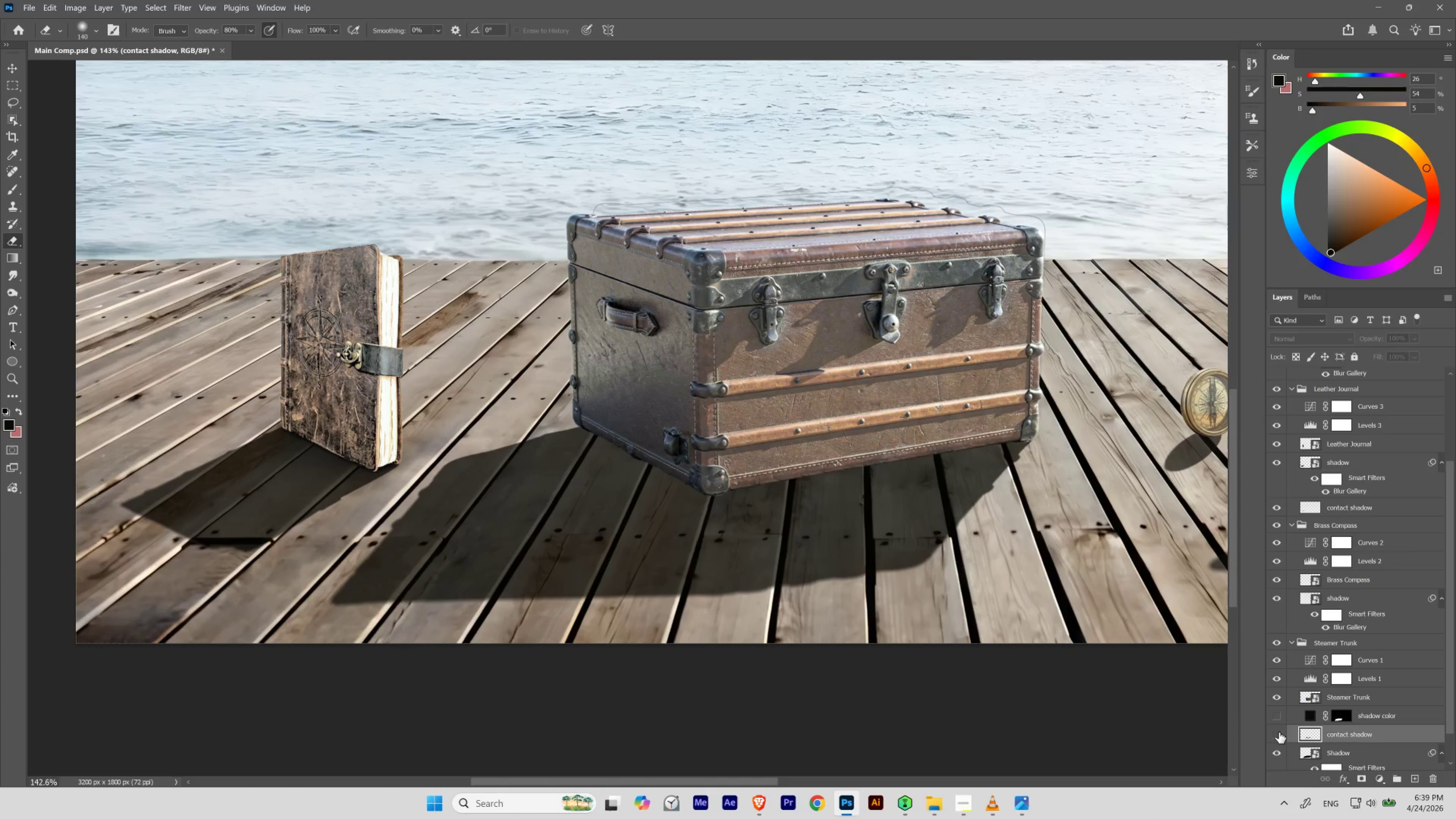 
left_click([1279, 731])
 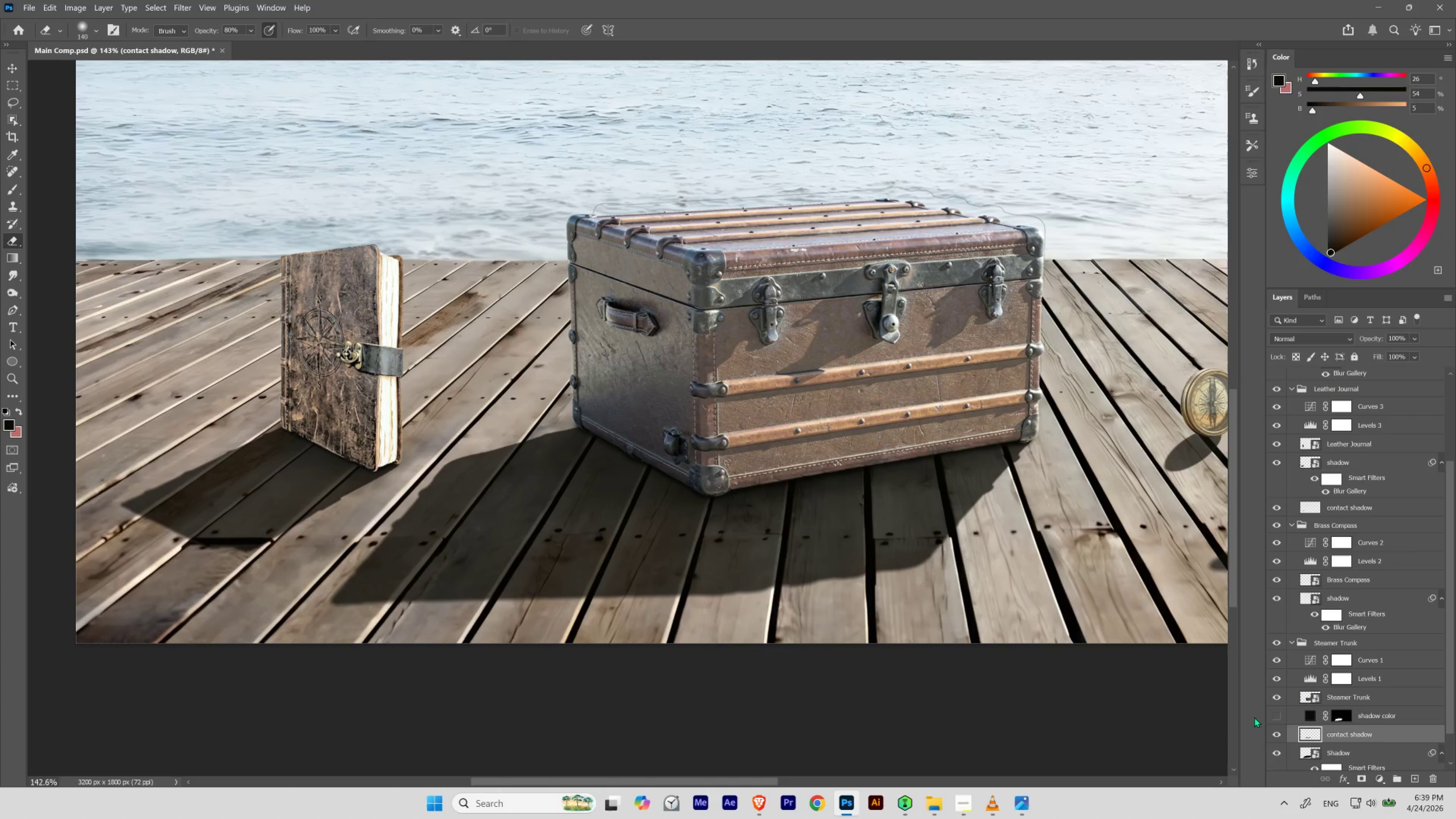 
hold_key(key=ControlLeft, duration=0.5)
 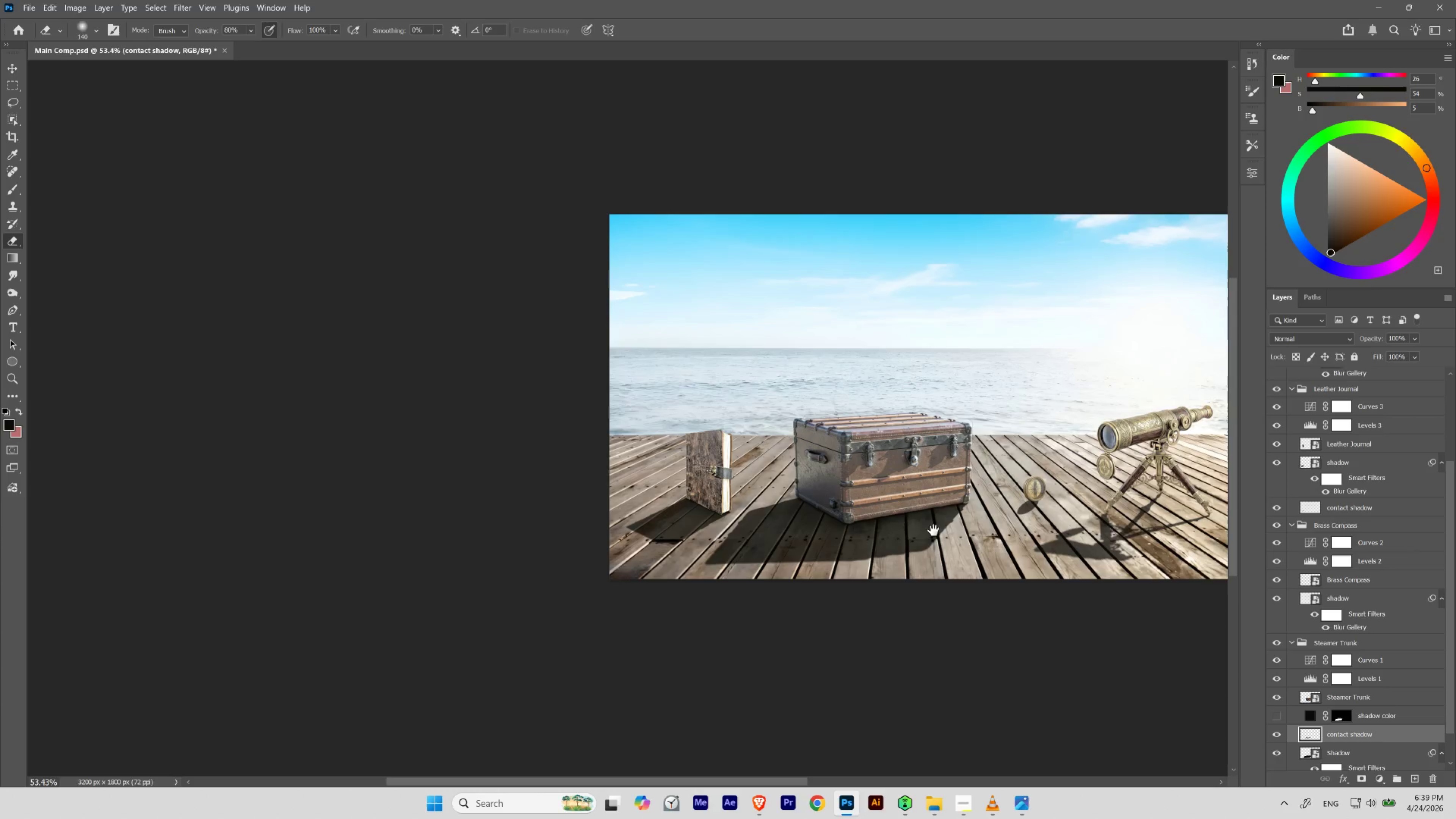 
hold_key(key=Space, duration=1.53)
 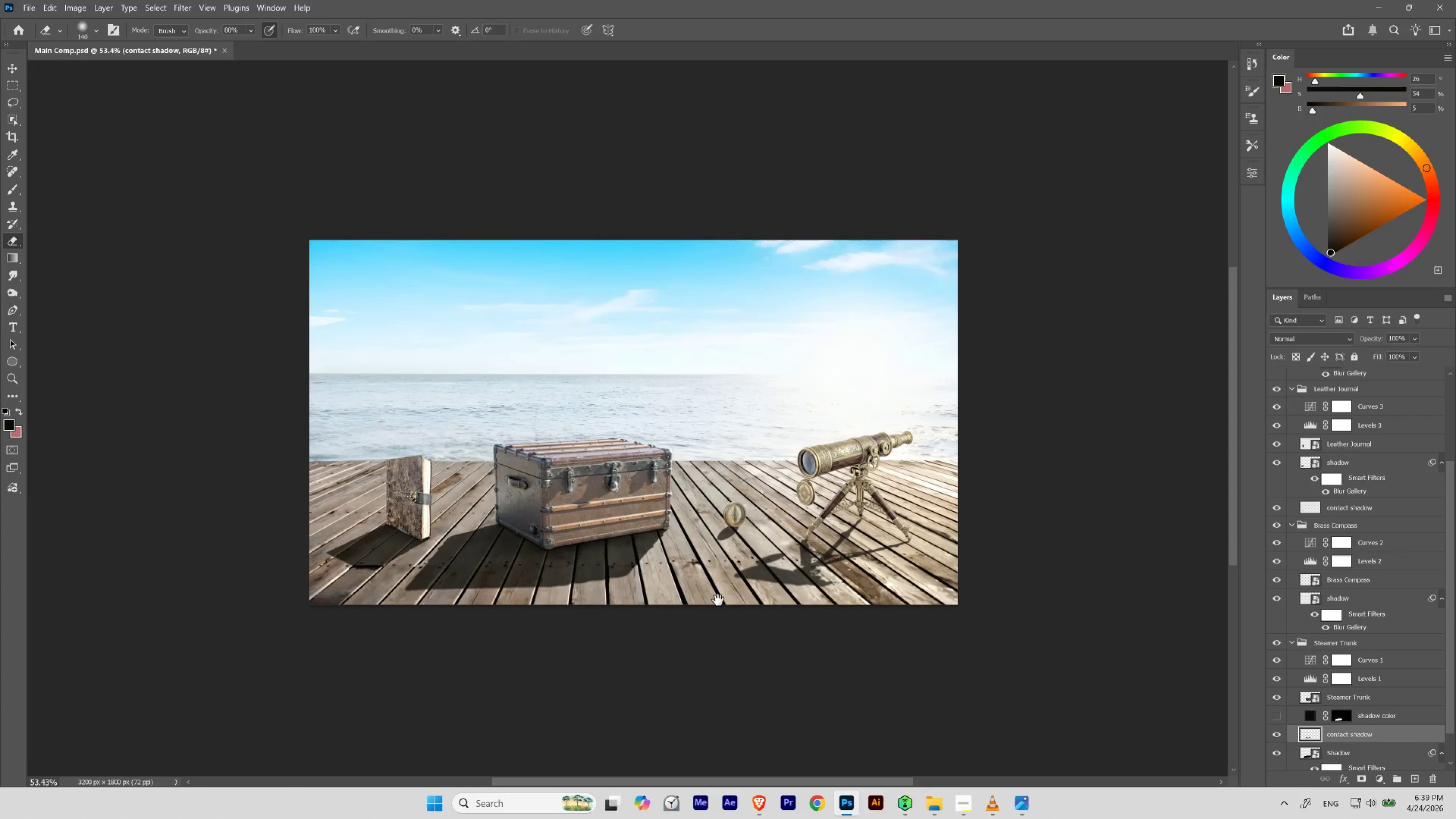 
left_click([929, 540])
 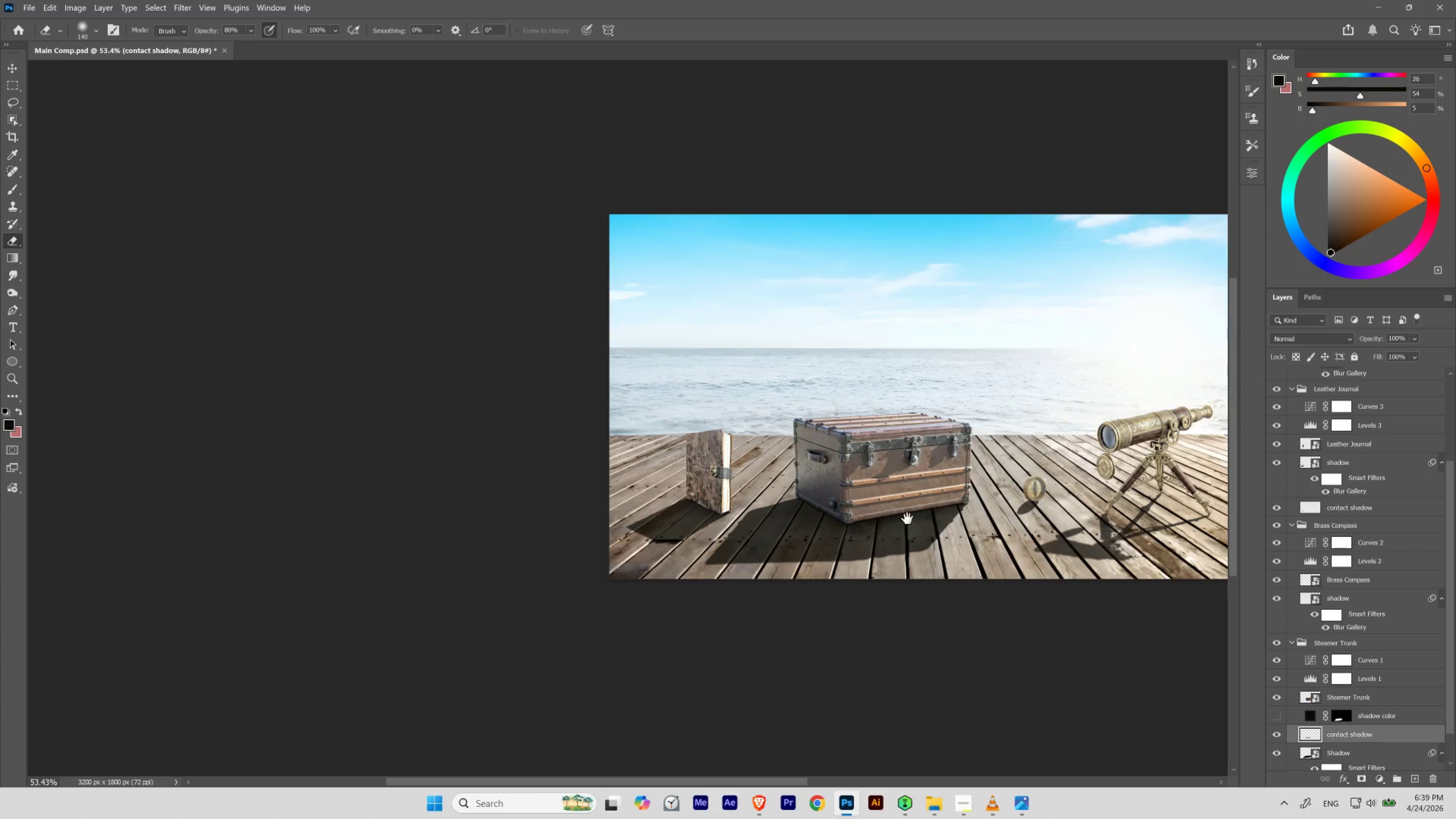 
left_click_drag(start_coordinate=[1006, 526], to_coordinate=[706, 552])
 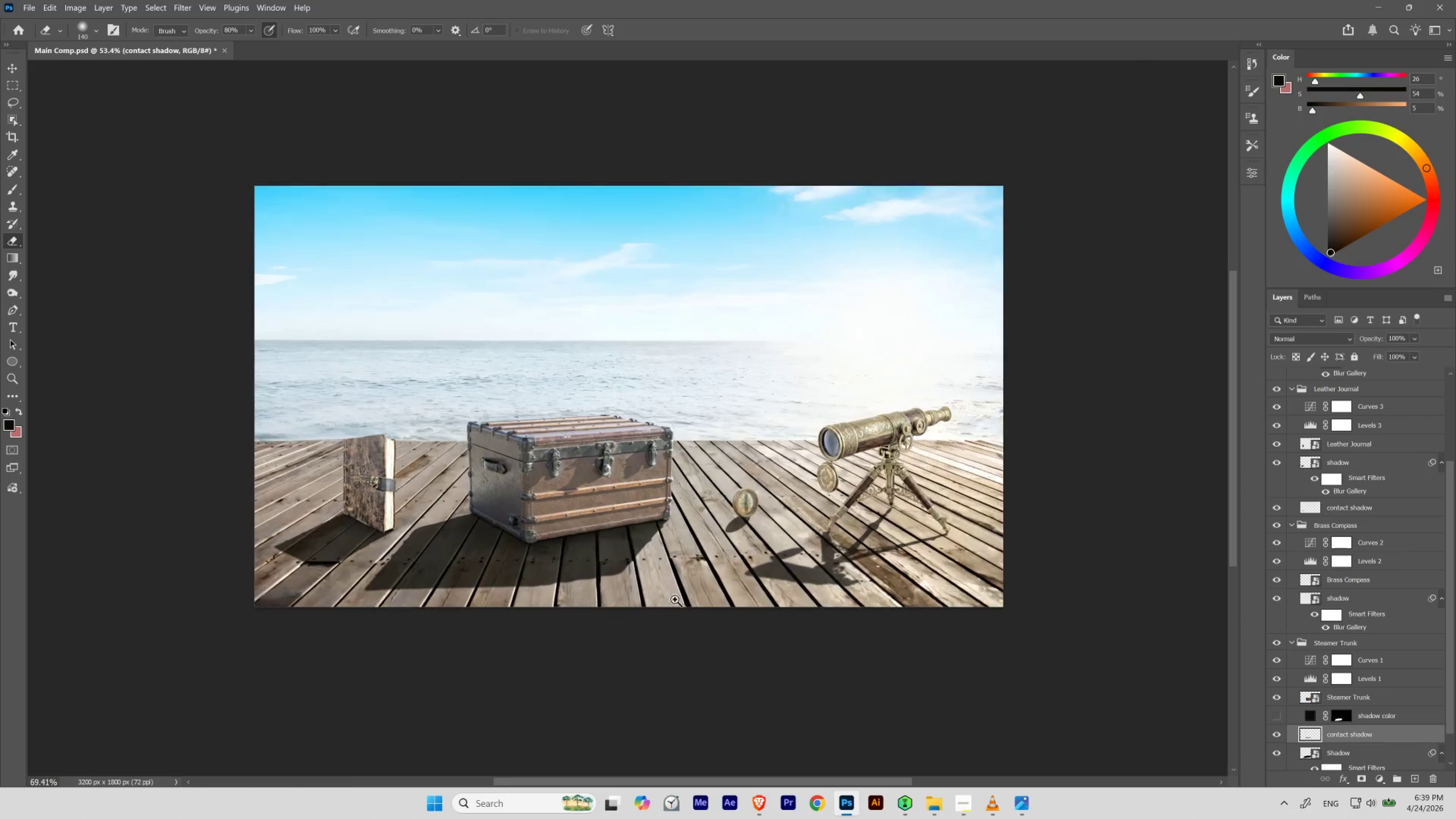 
hold_key(key=Space, duration=2.0)
 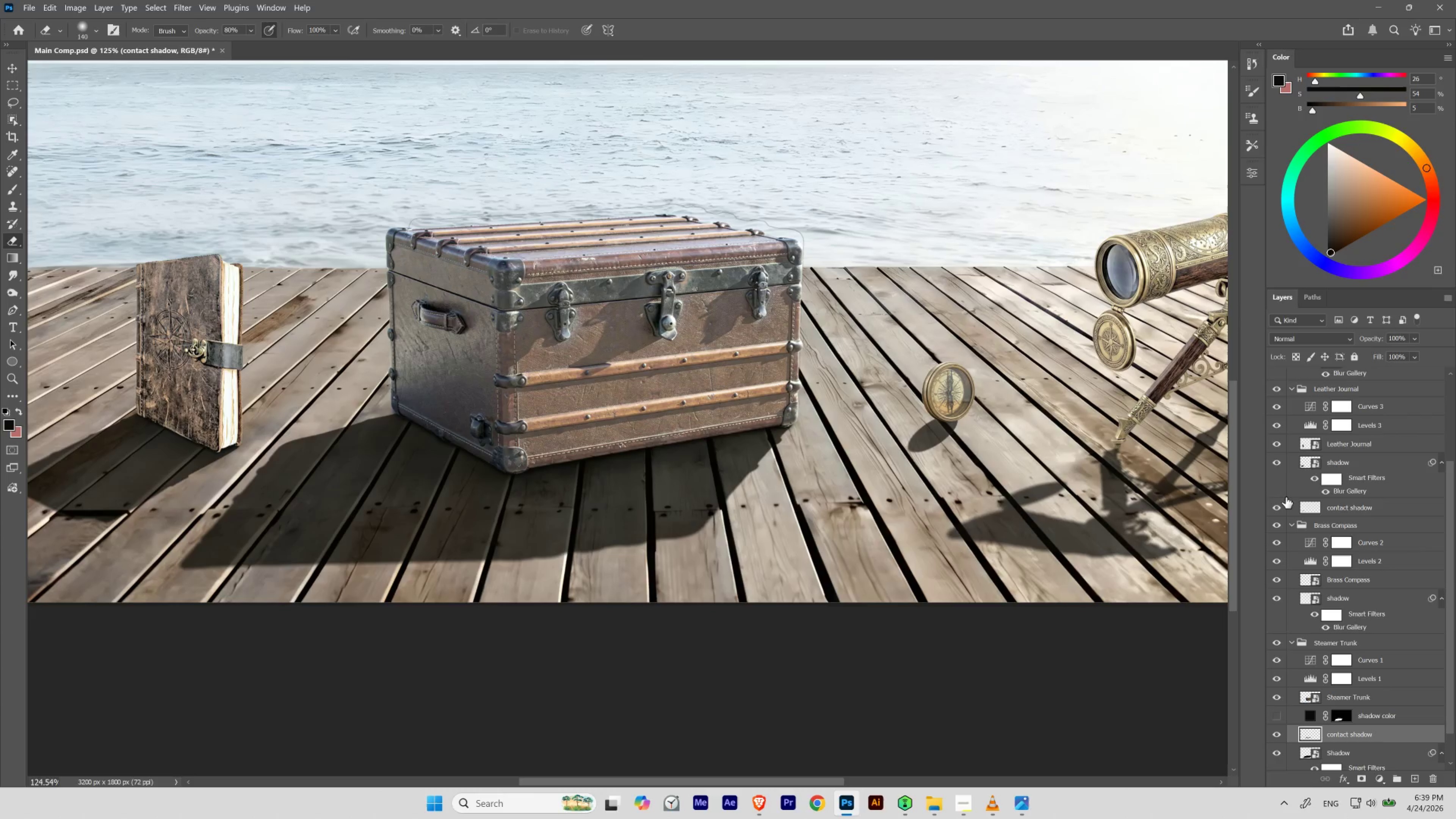 
hold_key(key=ControlLeft, duration=0.62)
left_click_drag(start_coordinate=[663, 591], to_coordinate=[691, 614])
 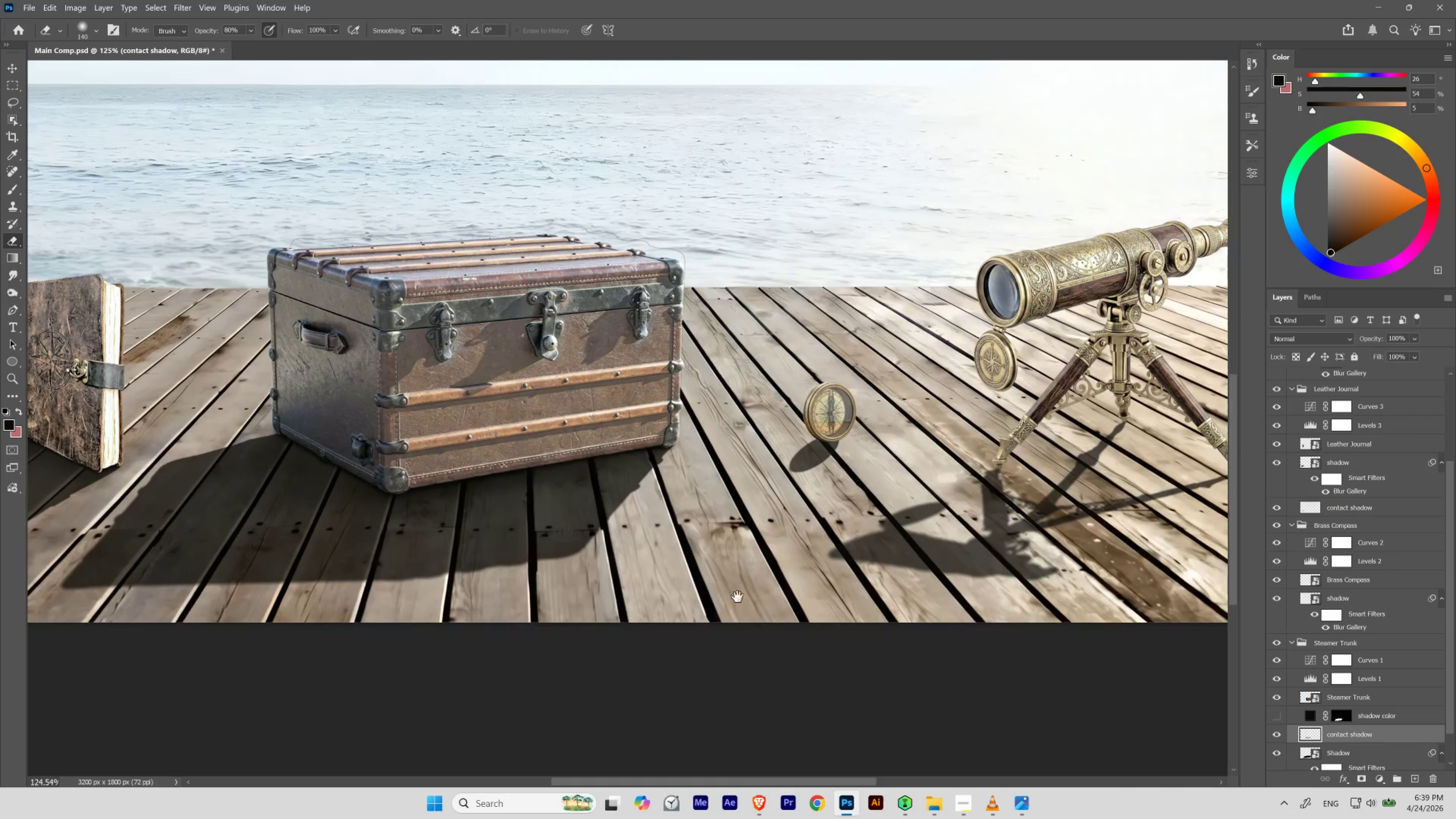 
left_click_drag(start_coordinate=[740, 597], to_coordinate=[858, 576])
 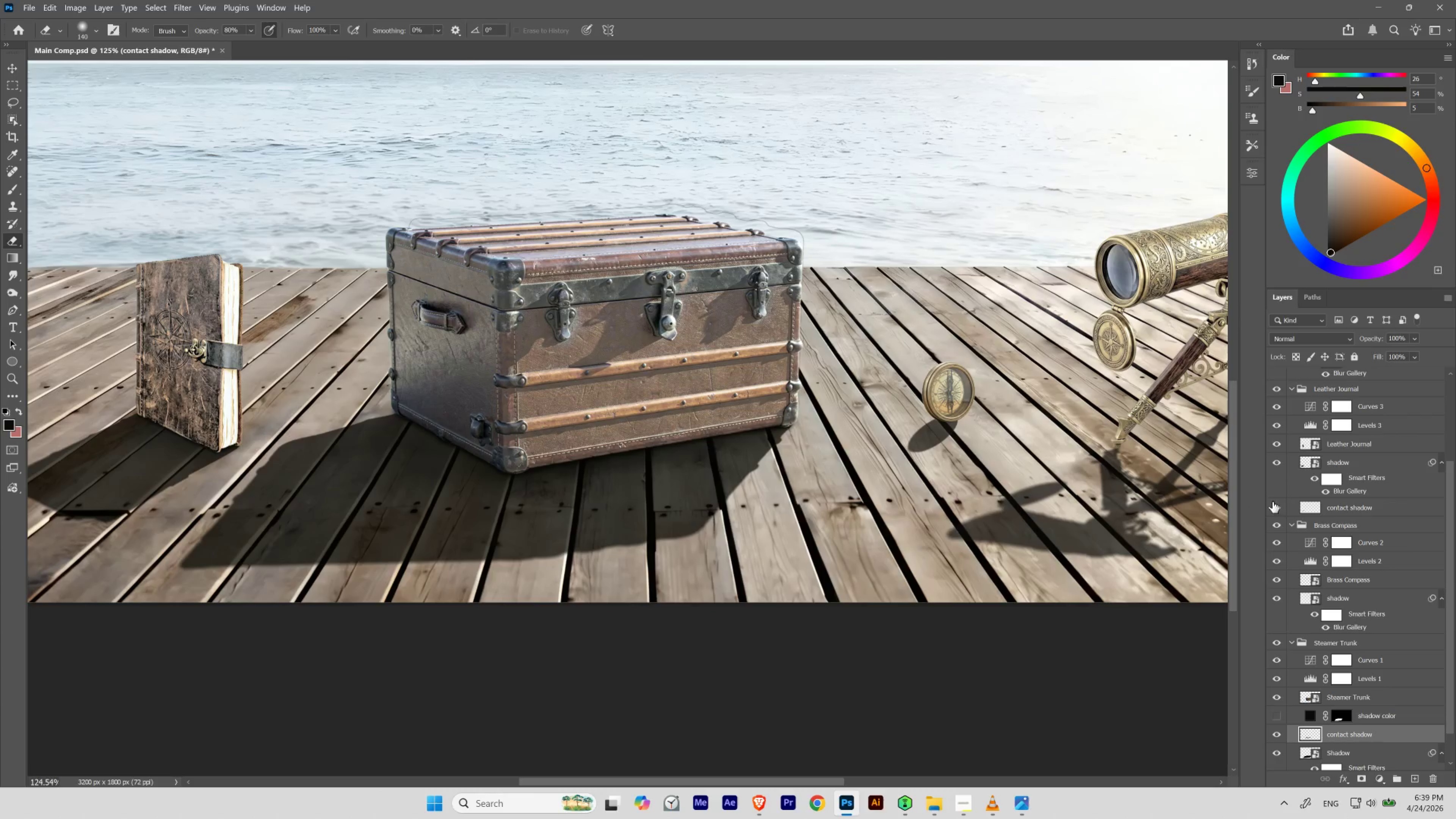 
left_click([1285, 497])
 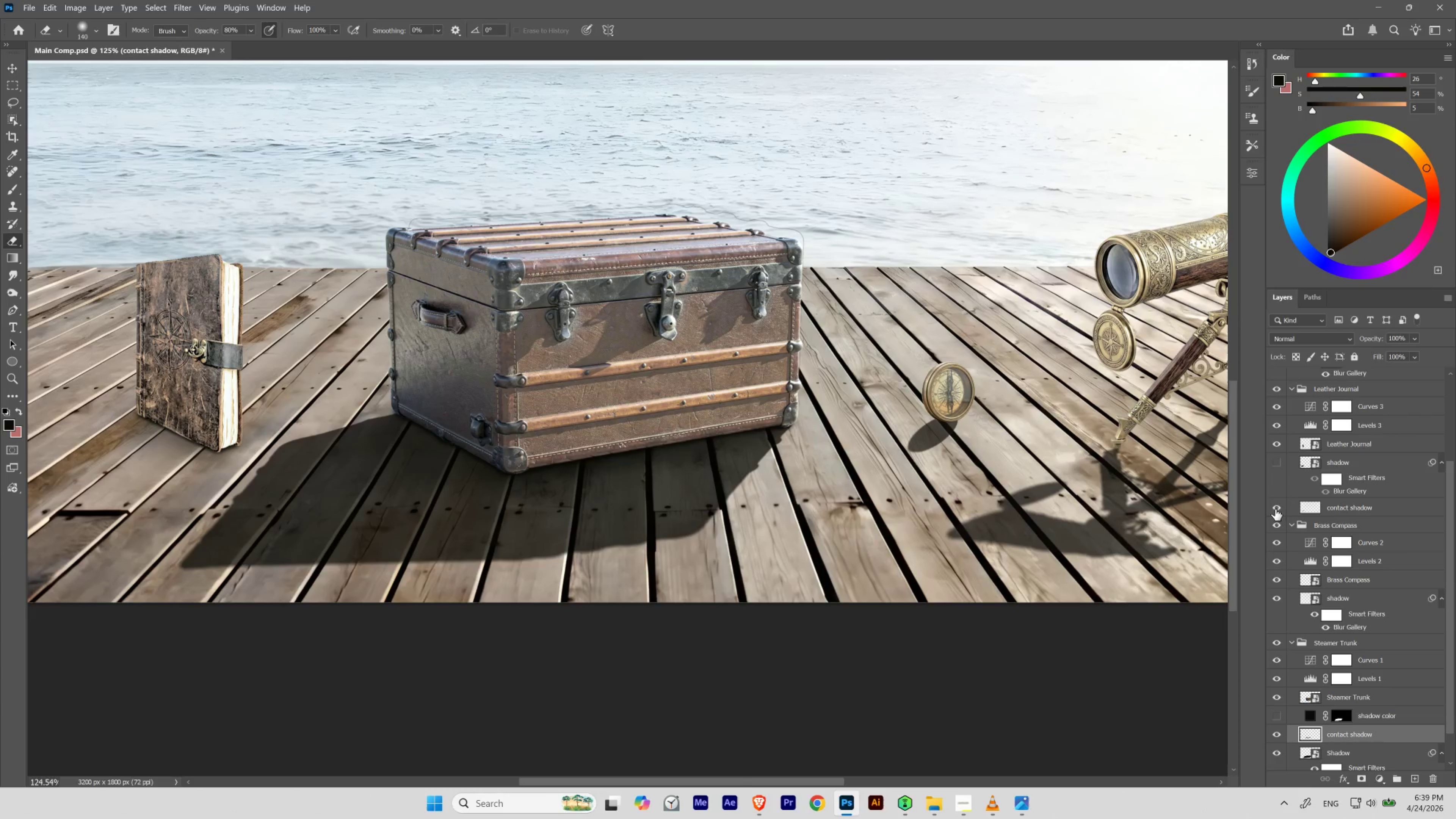 
key(Control+Z)
 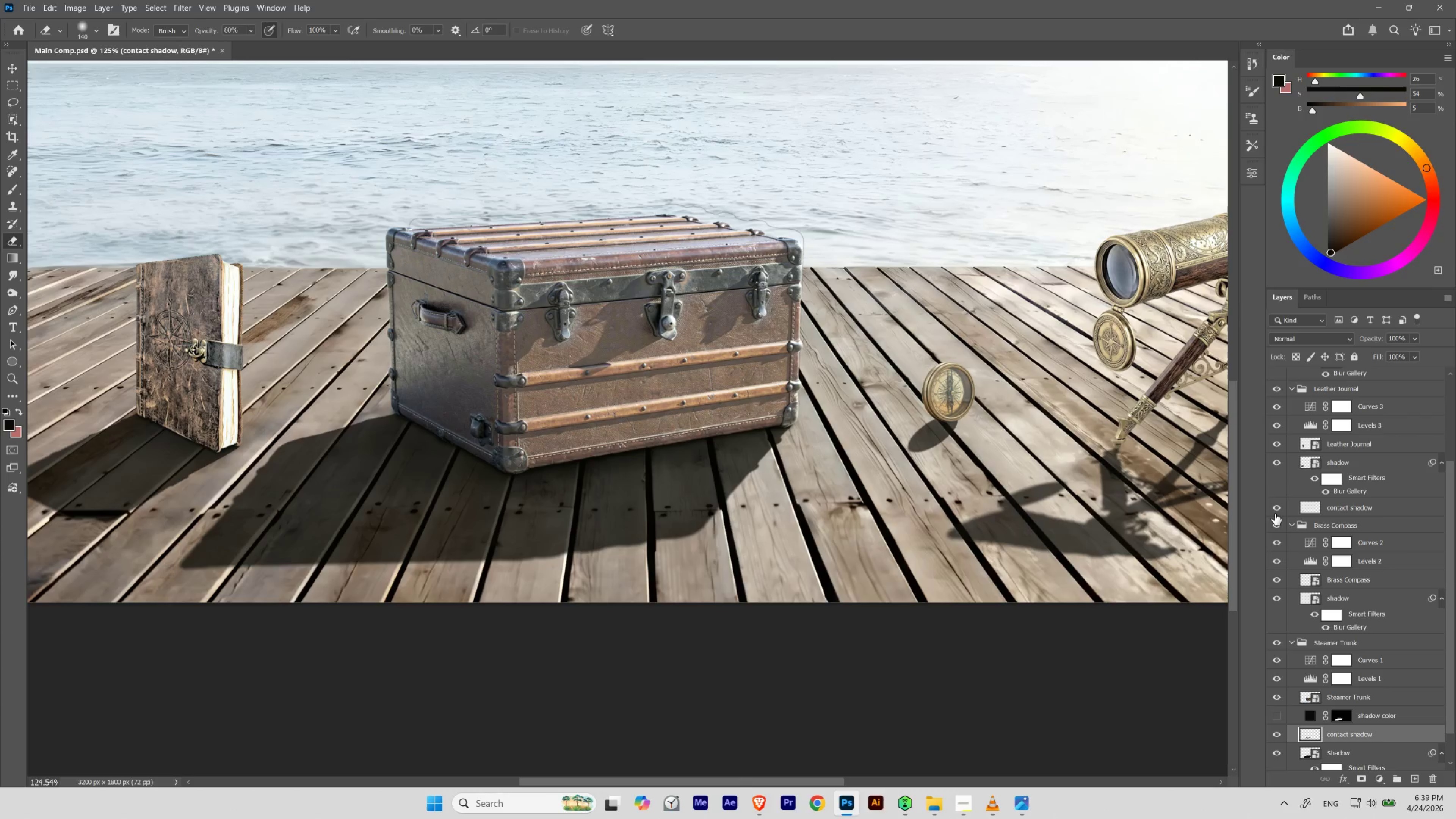 
left_click([1274, 509])
 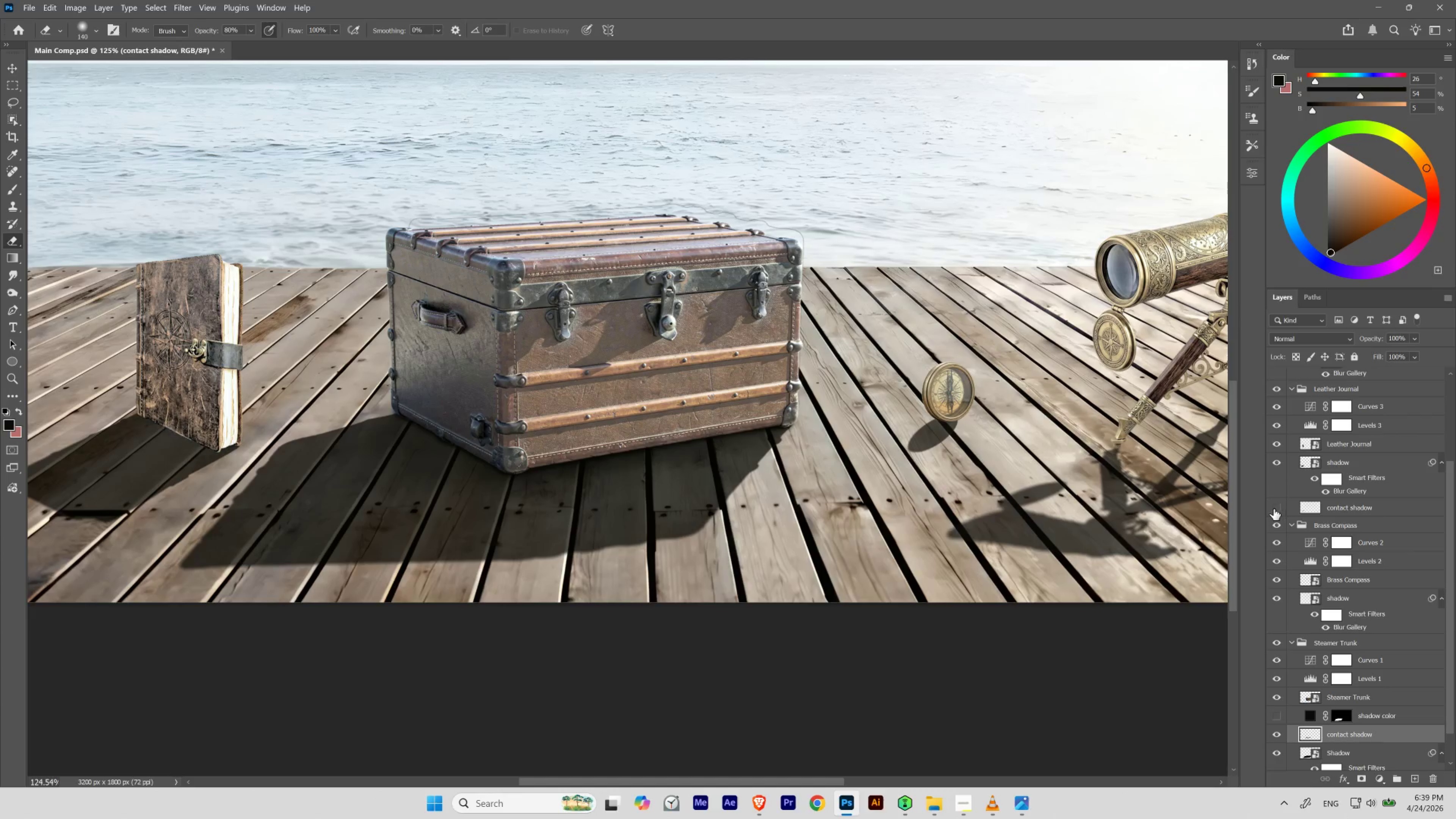 
left_click([1276, 509])
 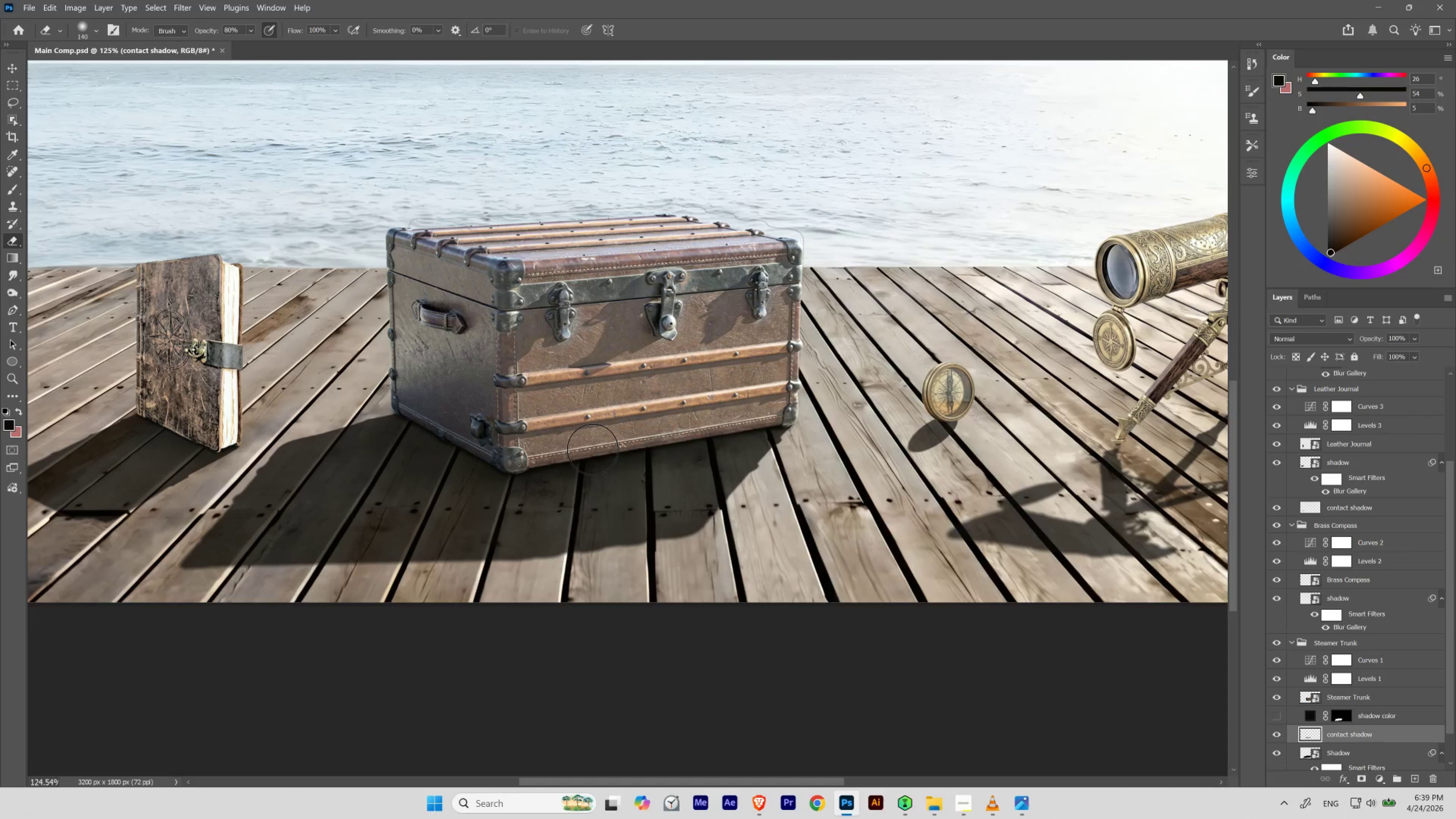 
hold_key(key=Space, duration=1.24)
 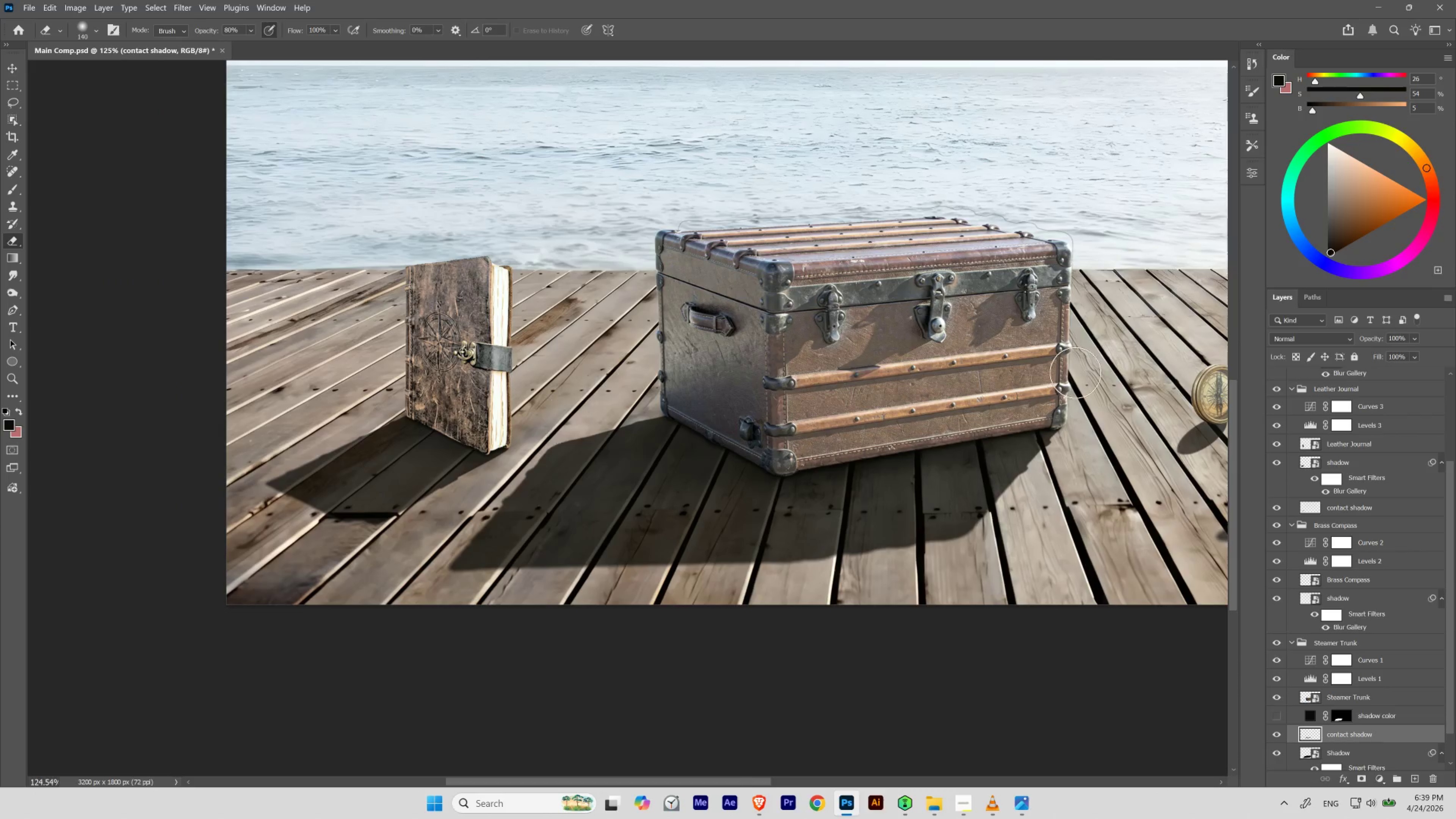 
left_click_drag(start_coordinate=[307, 441], to_coordinate=[576, 443])
 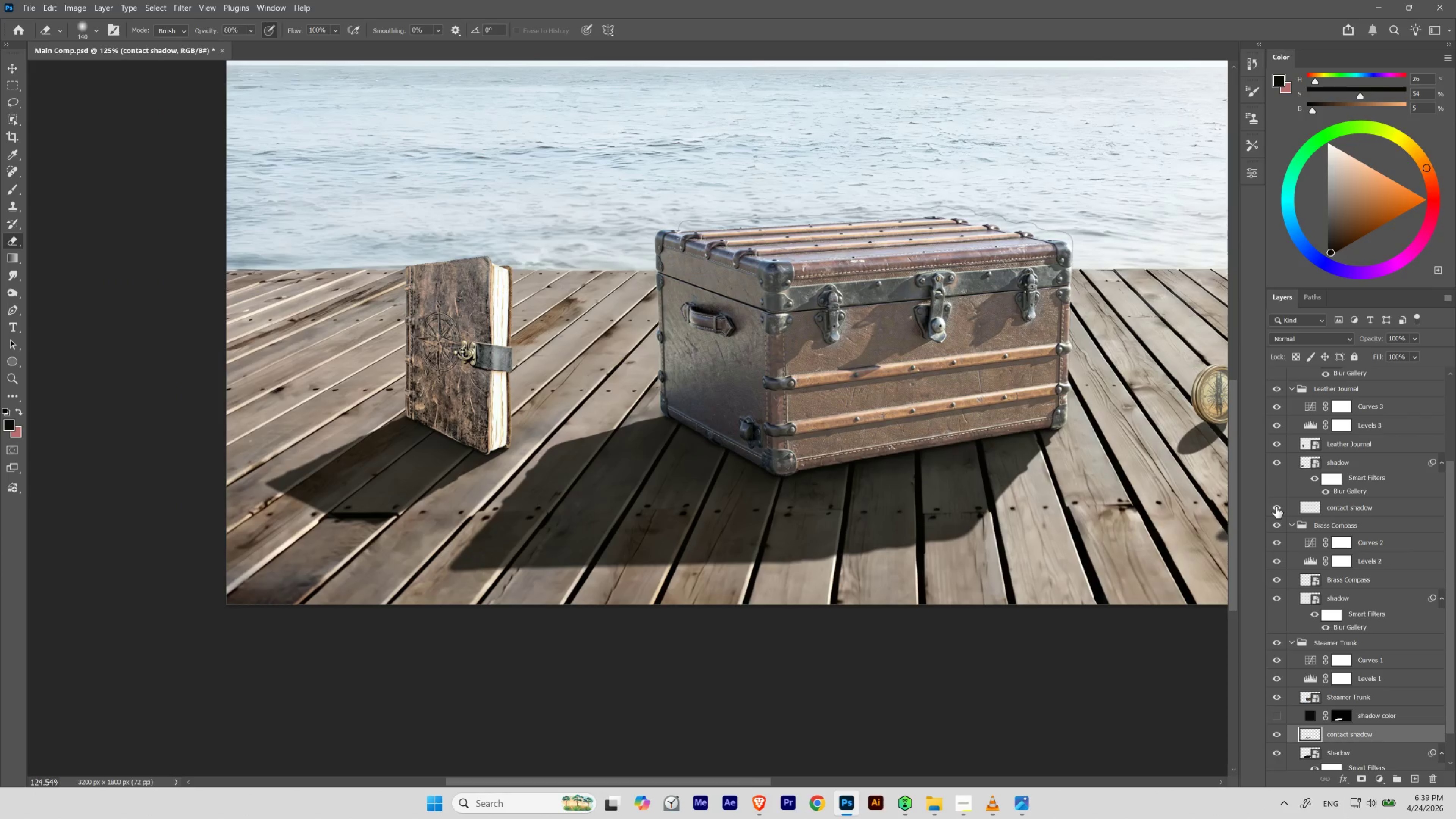 
left_click([1276, 507])
 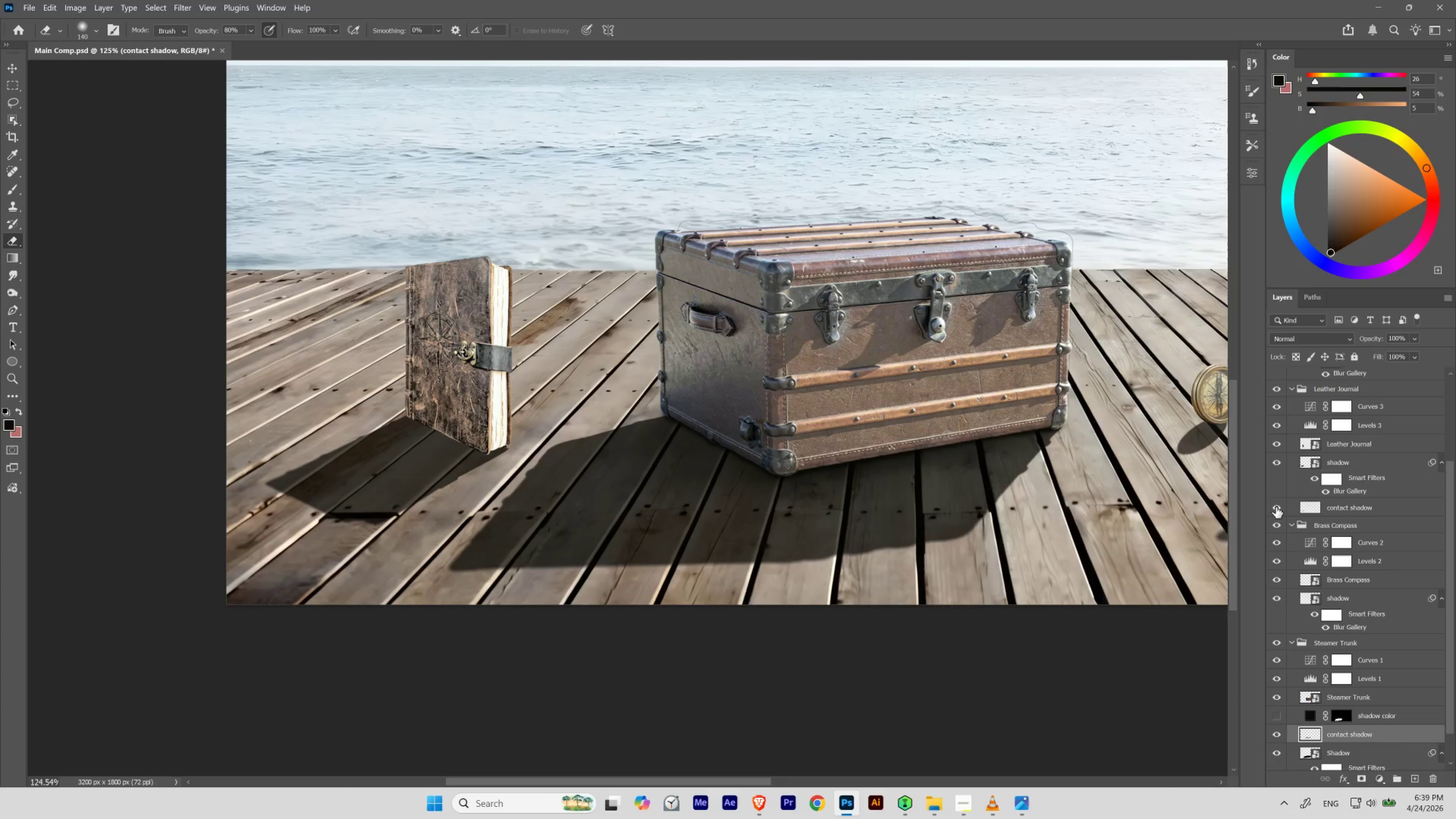 
left_click([1276, 507])
 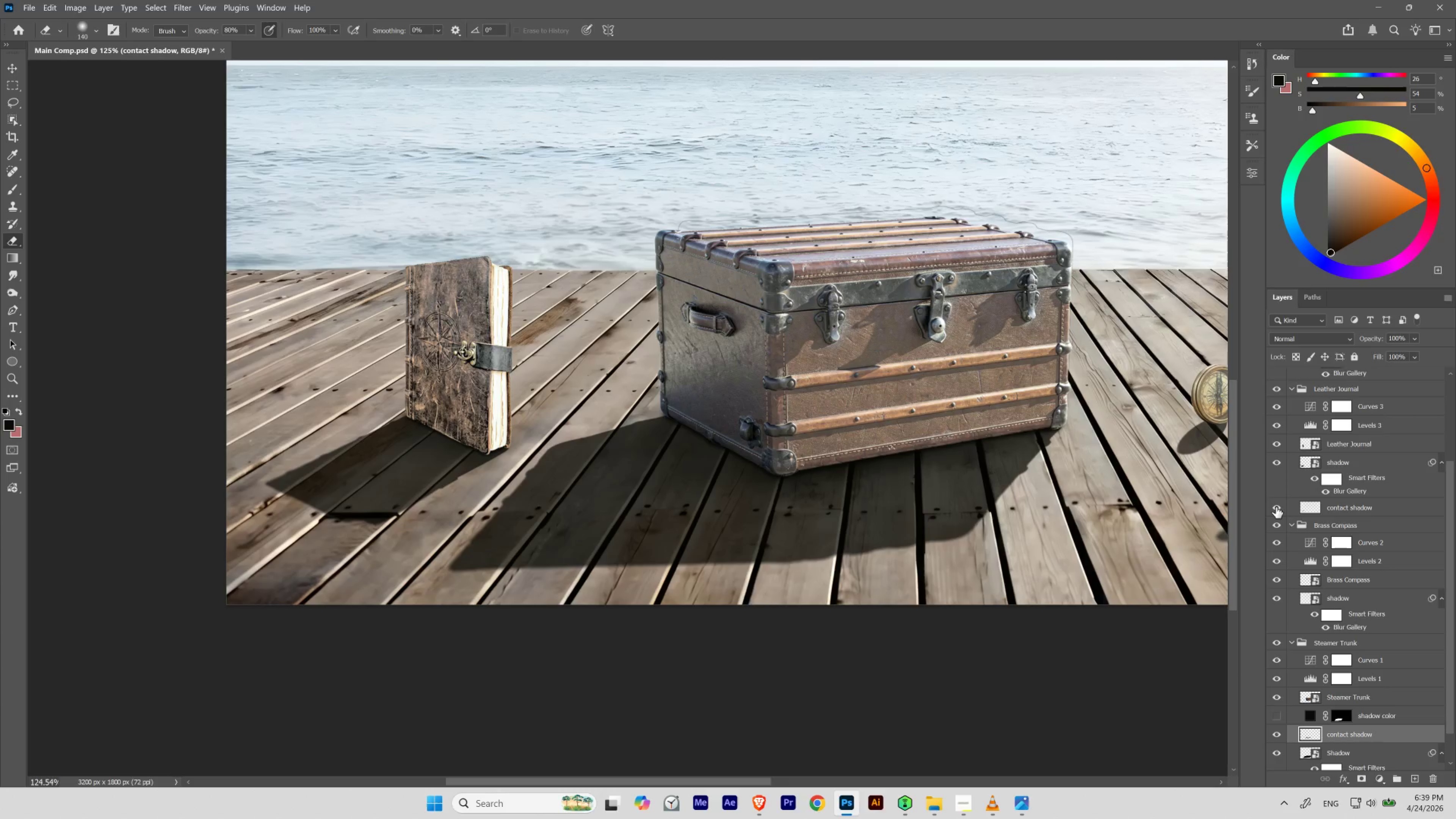 
left_click([1276, 507])
 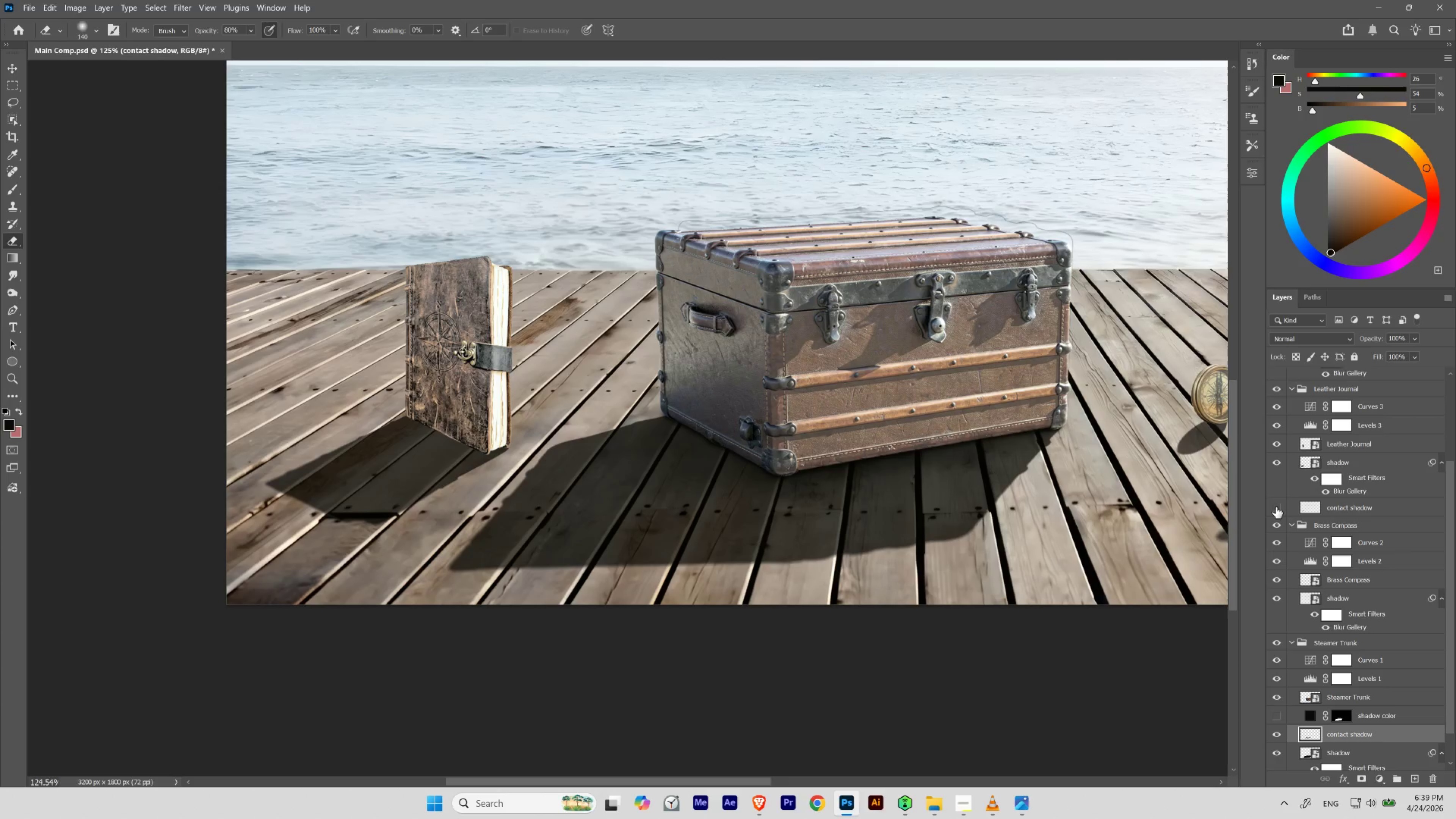 
left_click([1276, 507])
 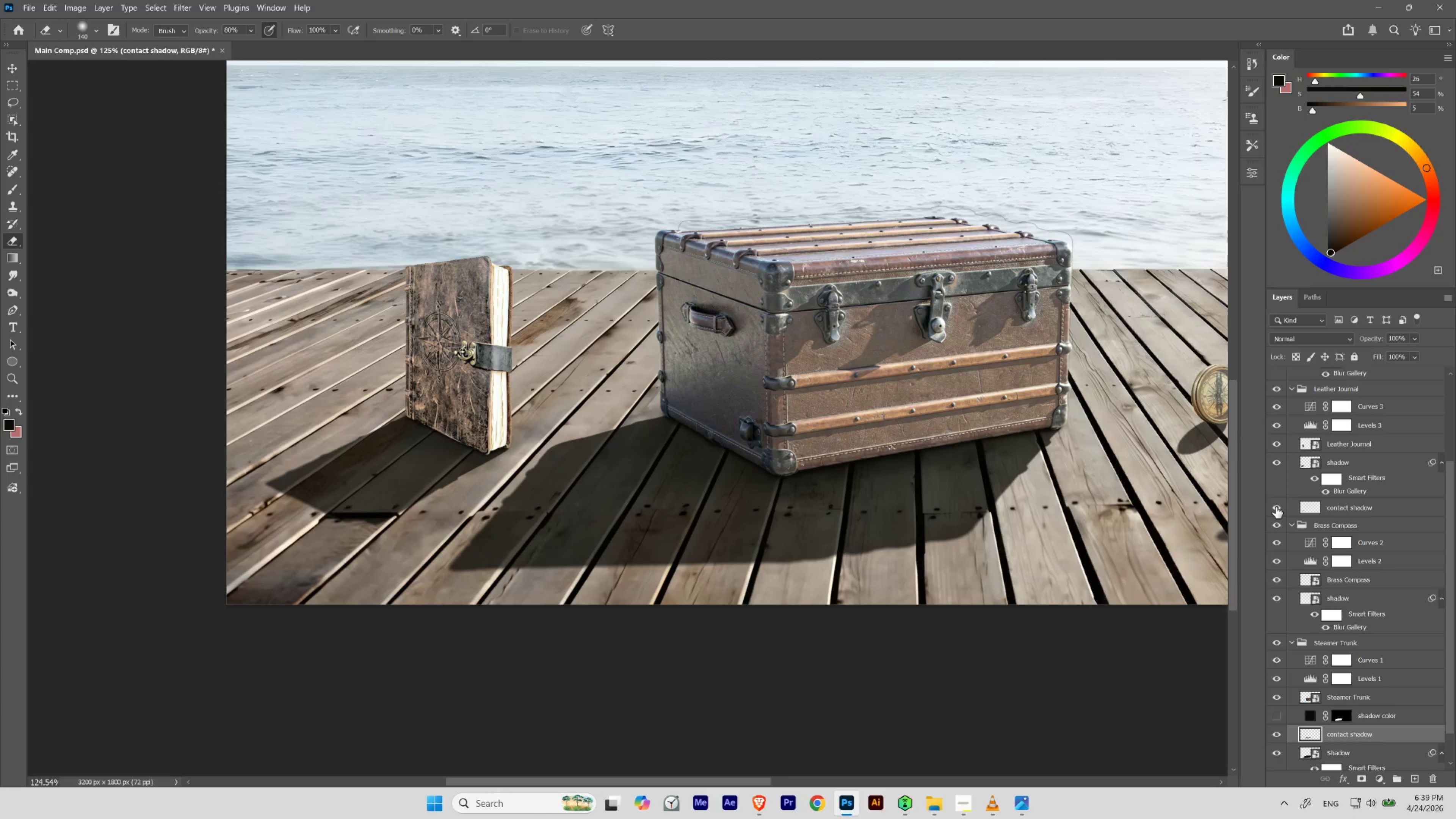 
left_click([1276, 507])
 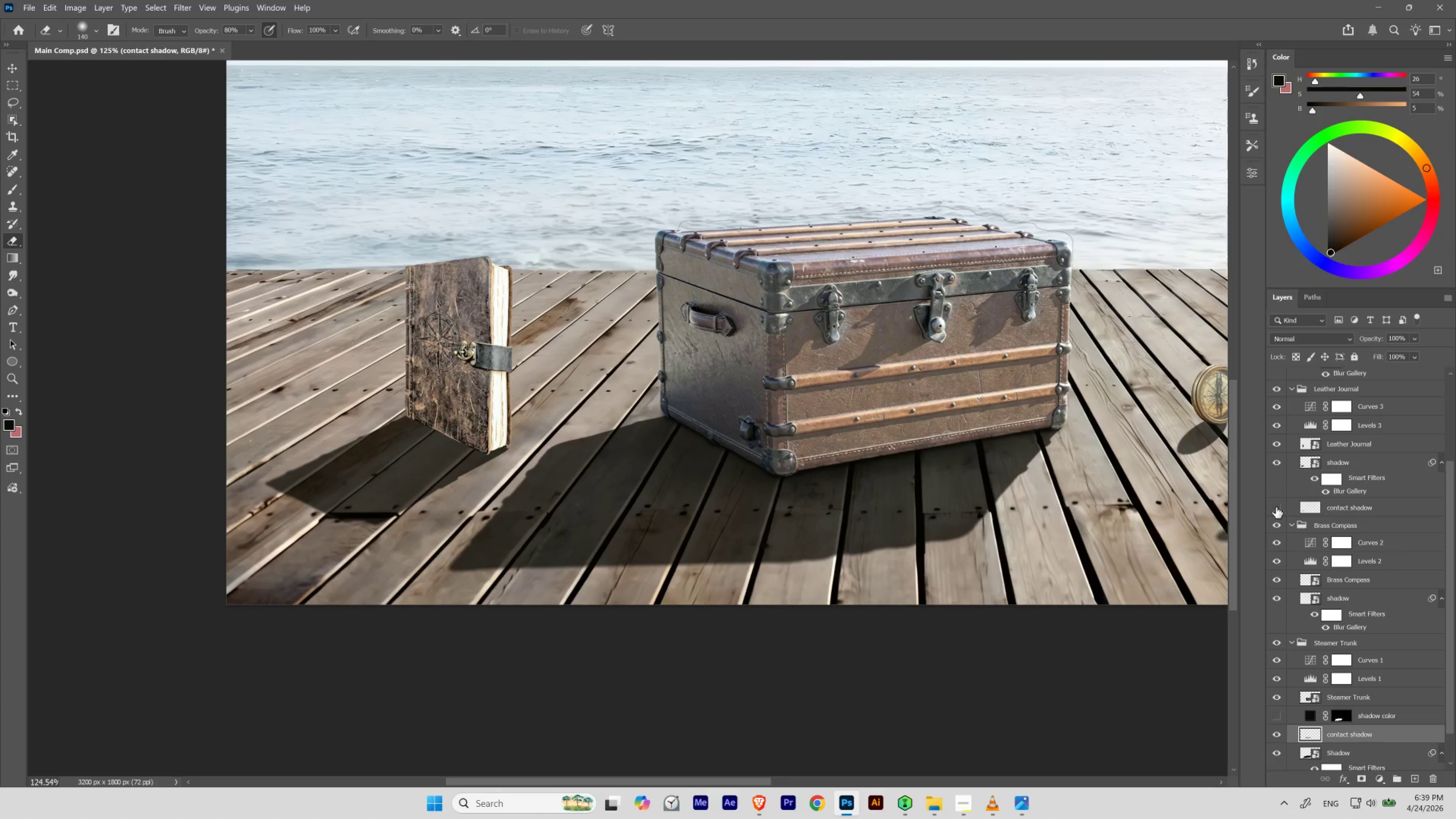 
left_click([1276, 507])
 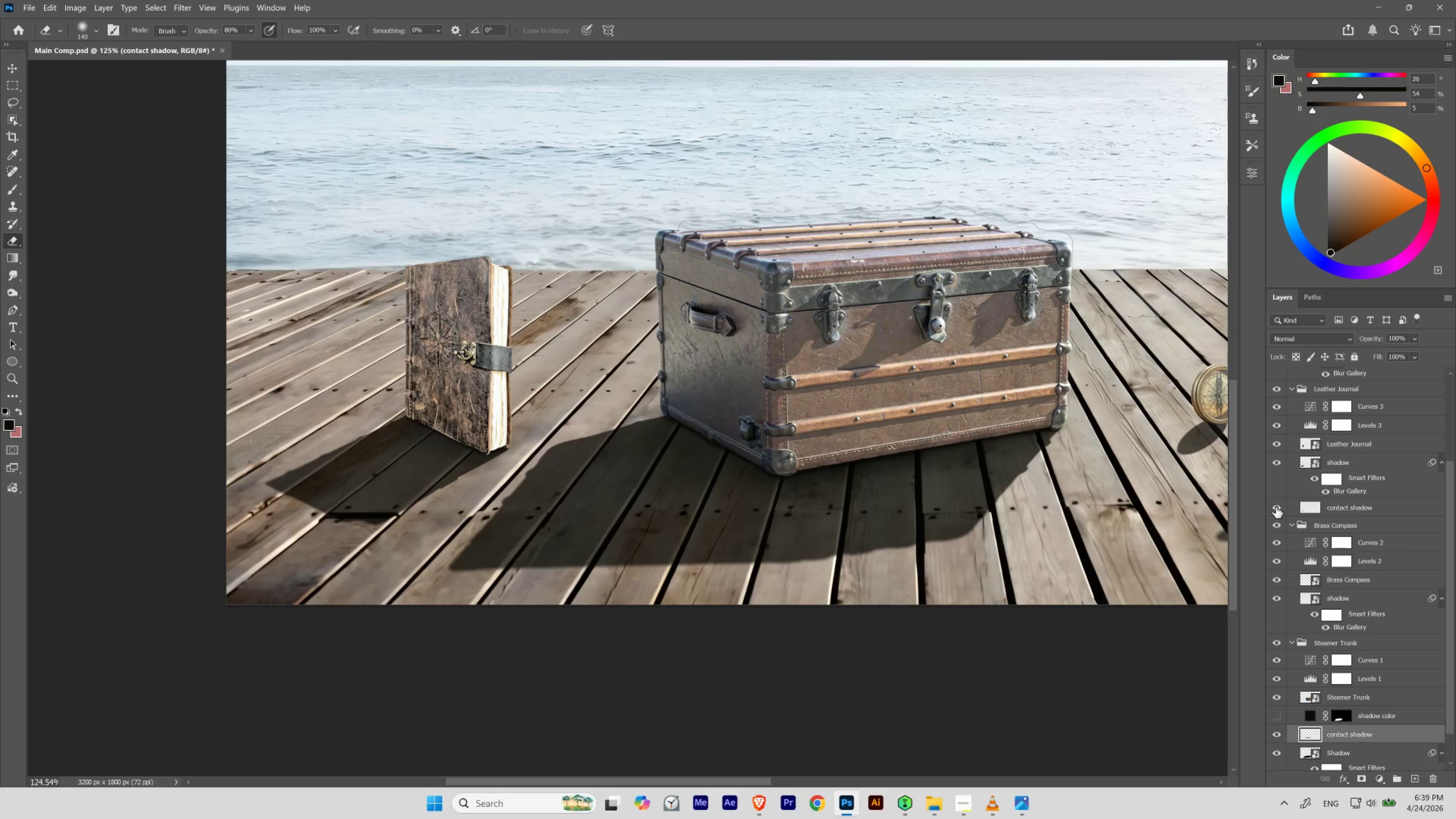 
left_click([1276, 507])
 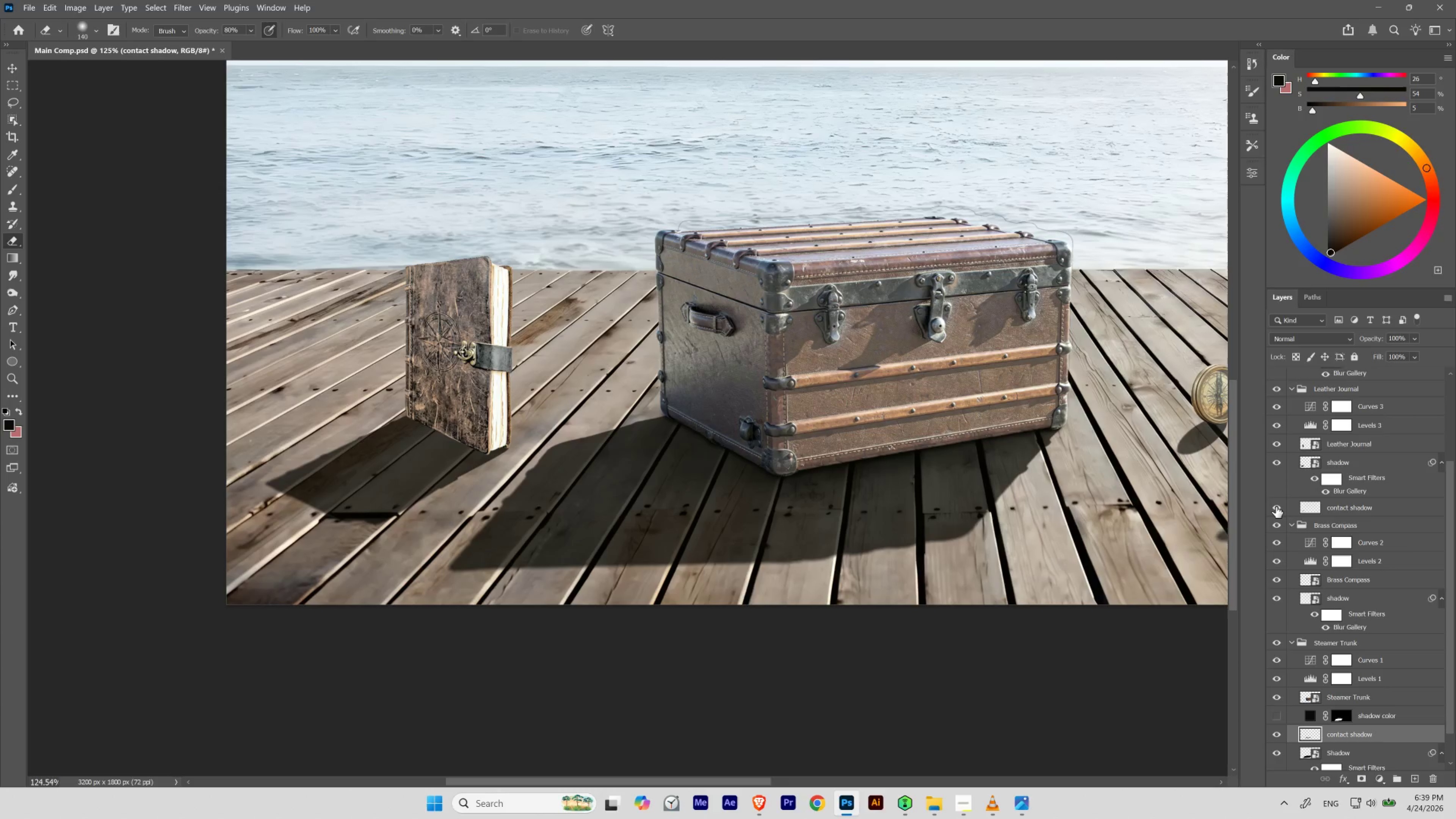 
left_click([1276, 506])
 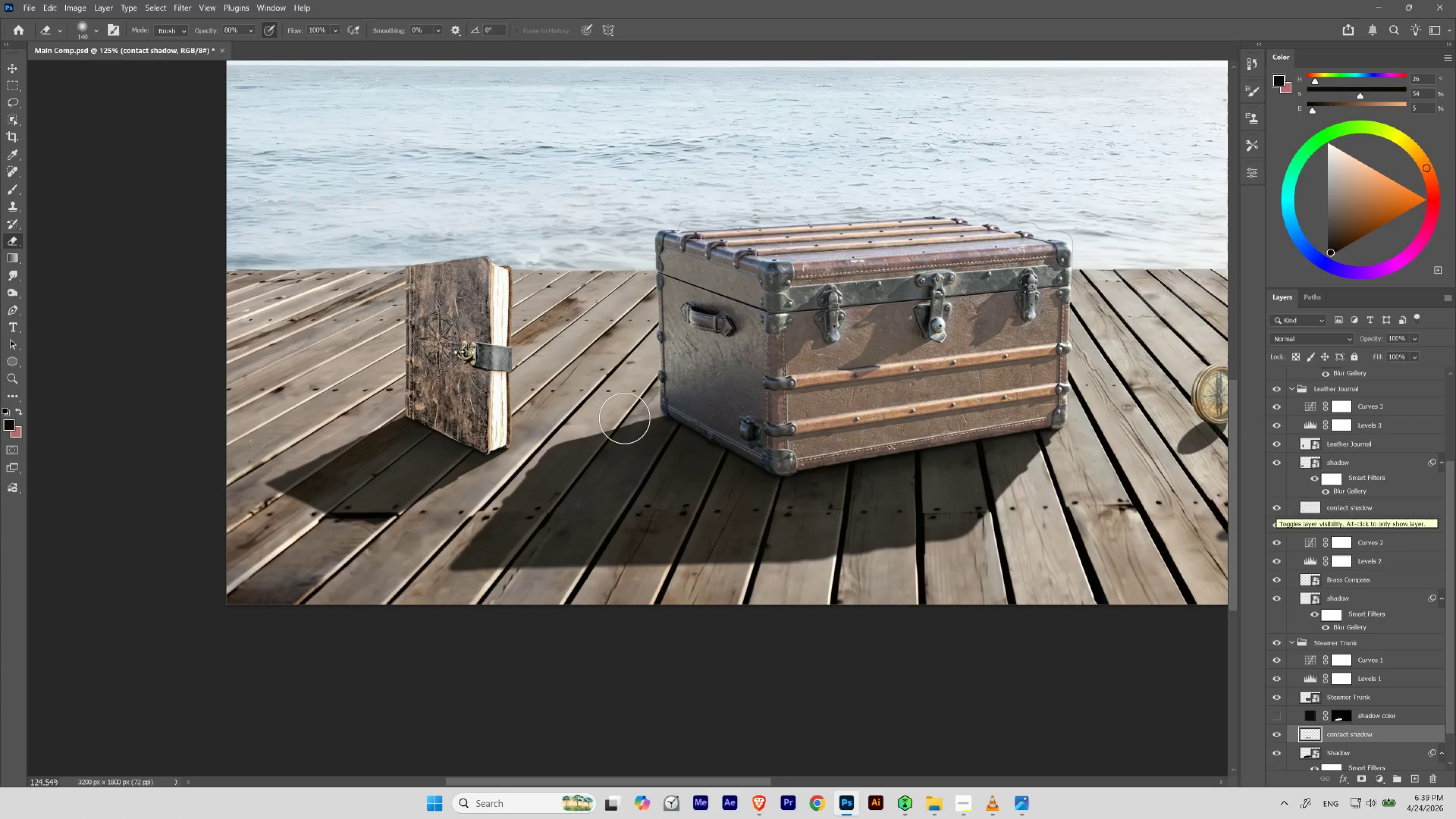 
hold_key(key=Space, duration=1.53)
 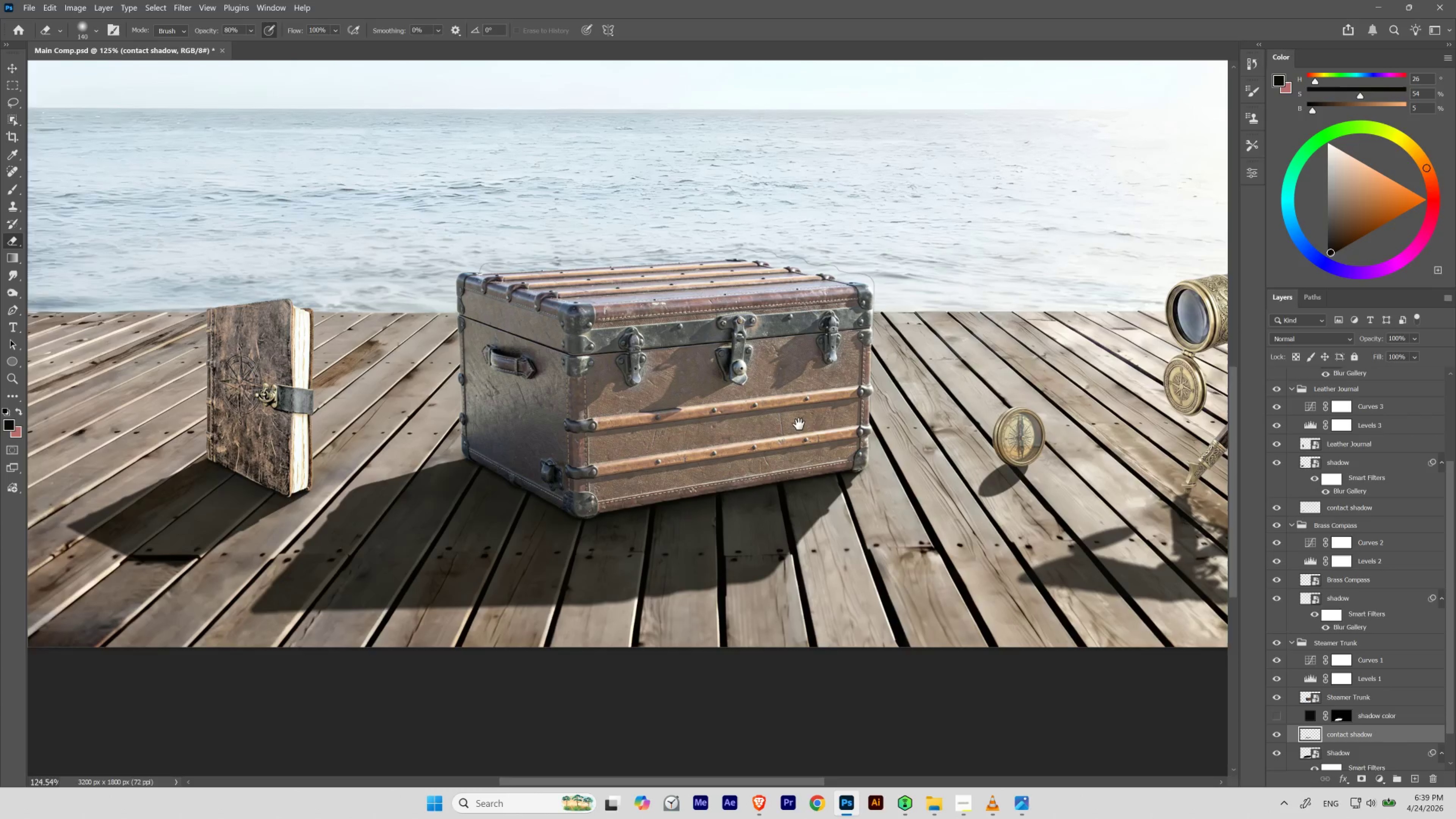 
left_click_drag(start_coordinate=[741, 403], to_coordinate=[667, 409])
 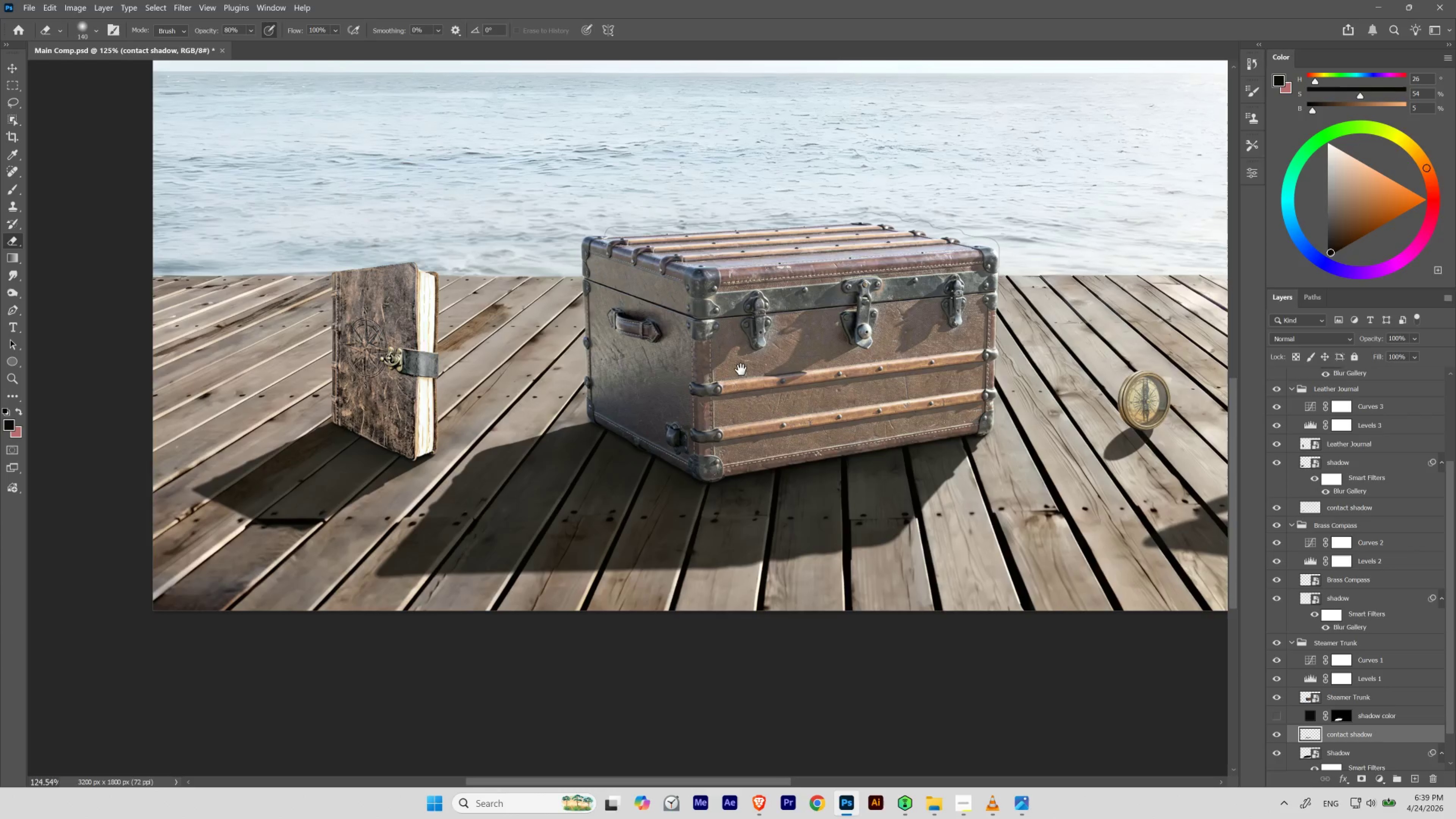 
left_click_drag(start_coordinate=[741, 370], to_coordinate=[619, 405])
 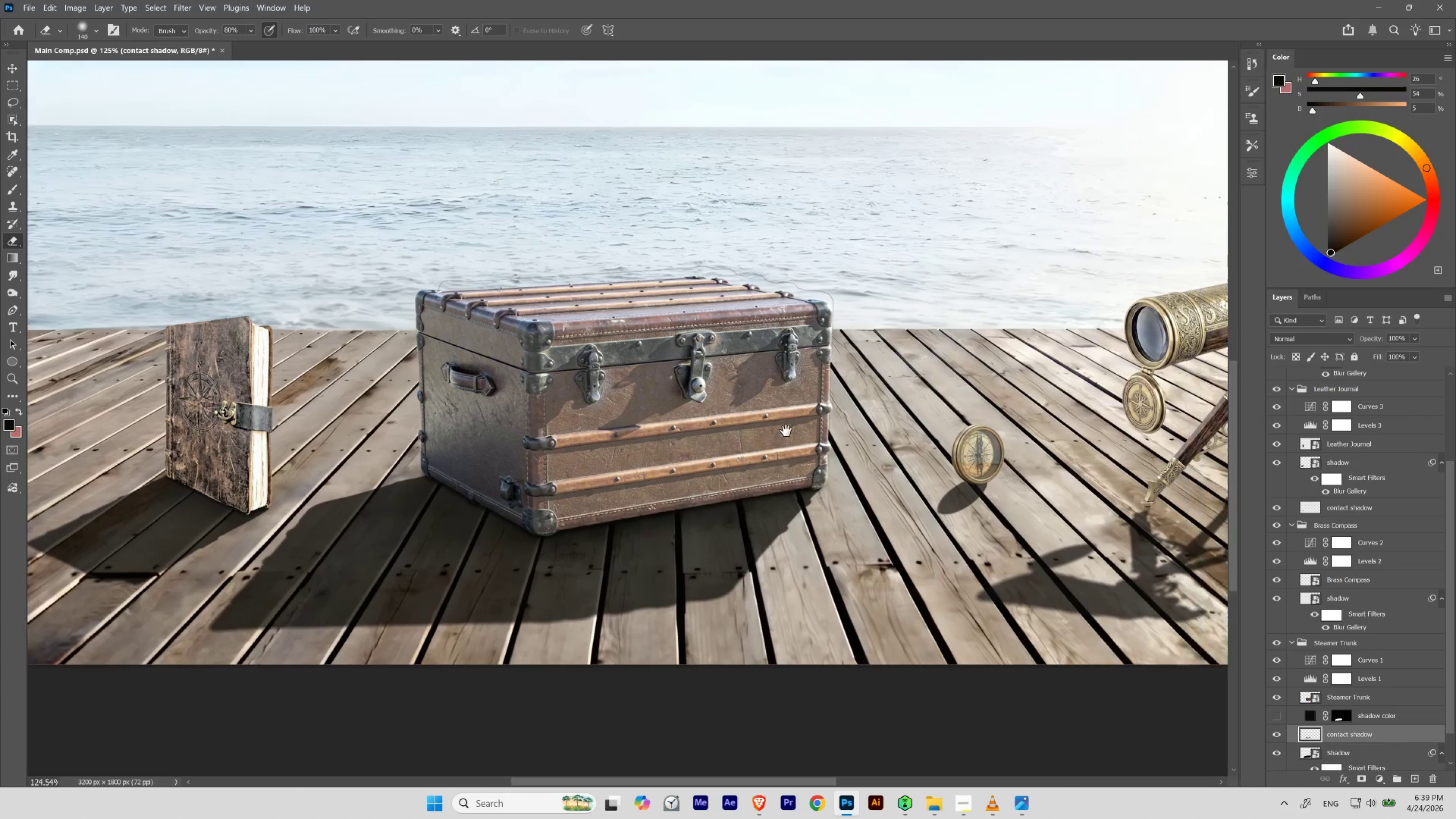 
hold_key(key=Space, duration=1.51)
 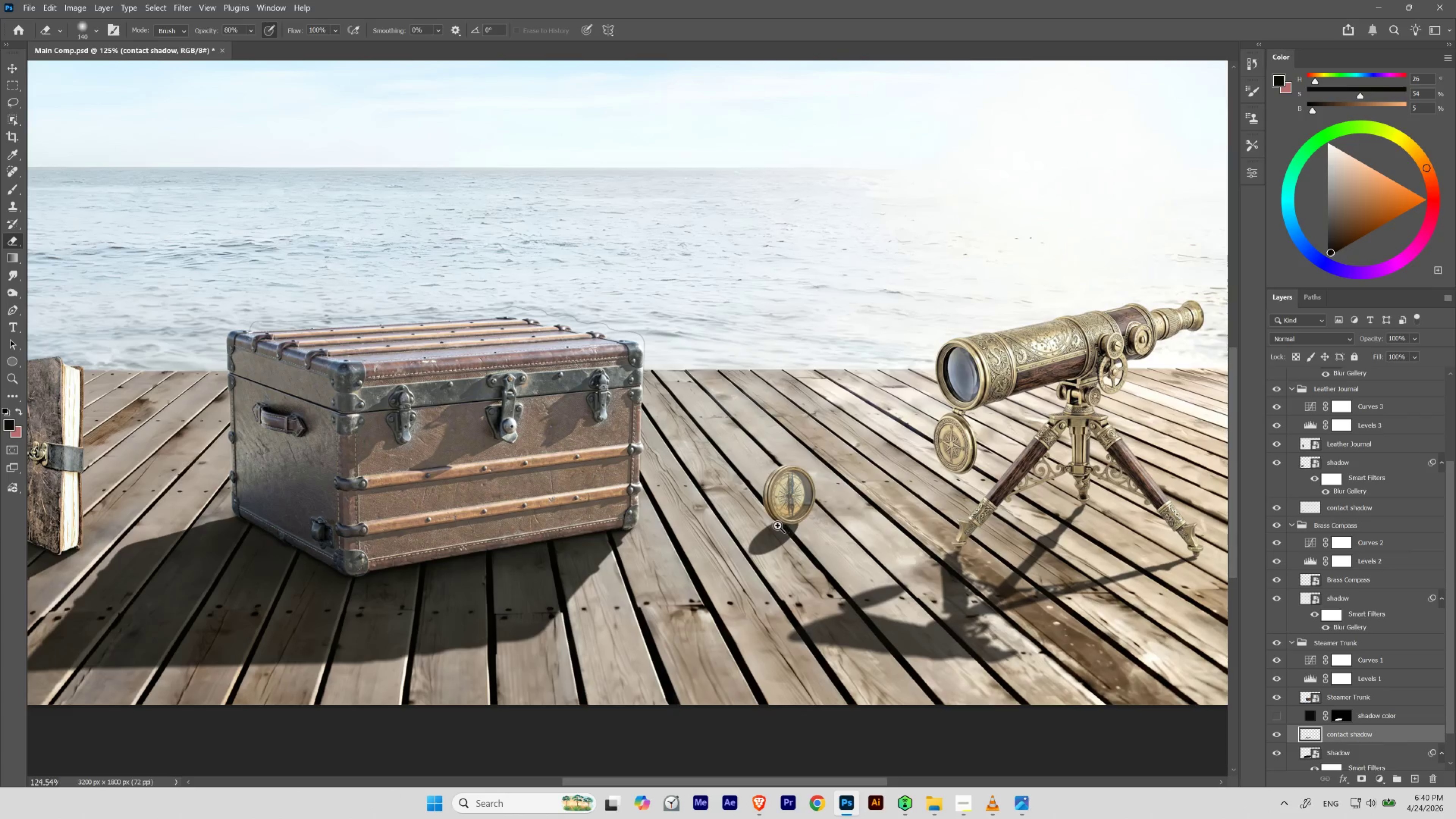 
left_click_drag(start_coordinate=[833, 410], to_coordinate=[613, 469])
 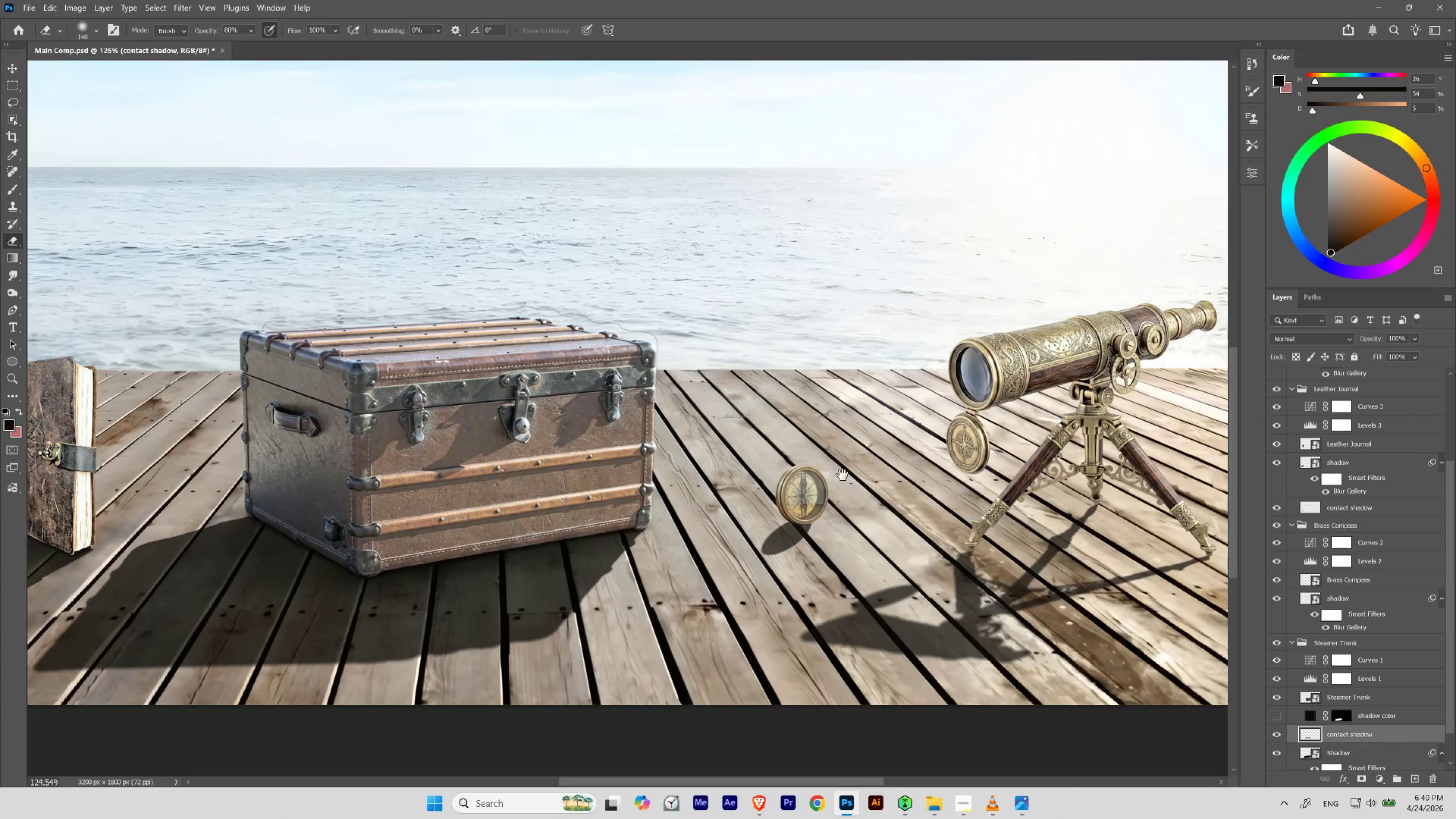 
left_click_drag(start_coordinate=[842, 474], to_coordinate=[829, 474])
 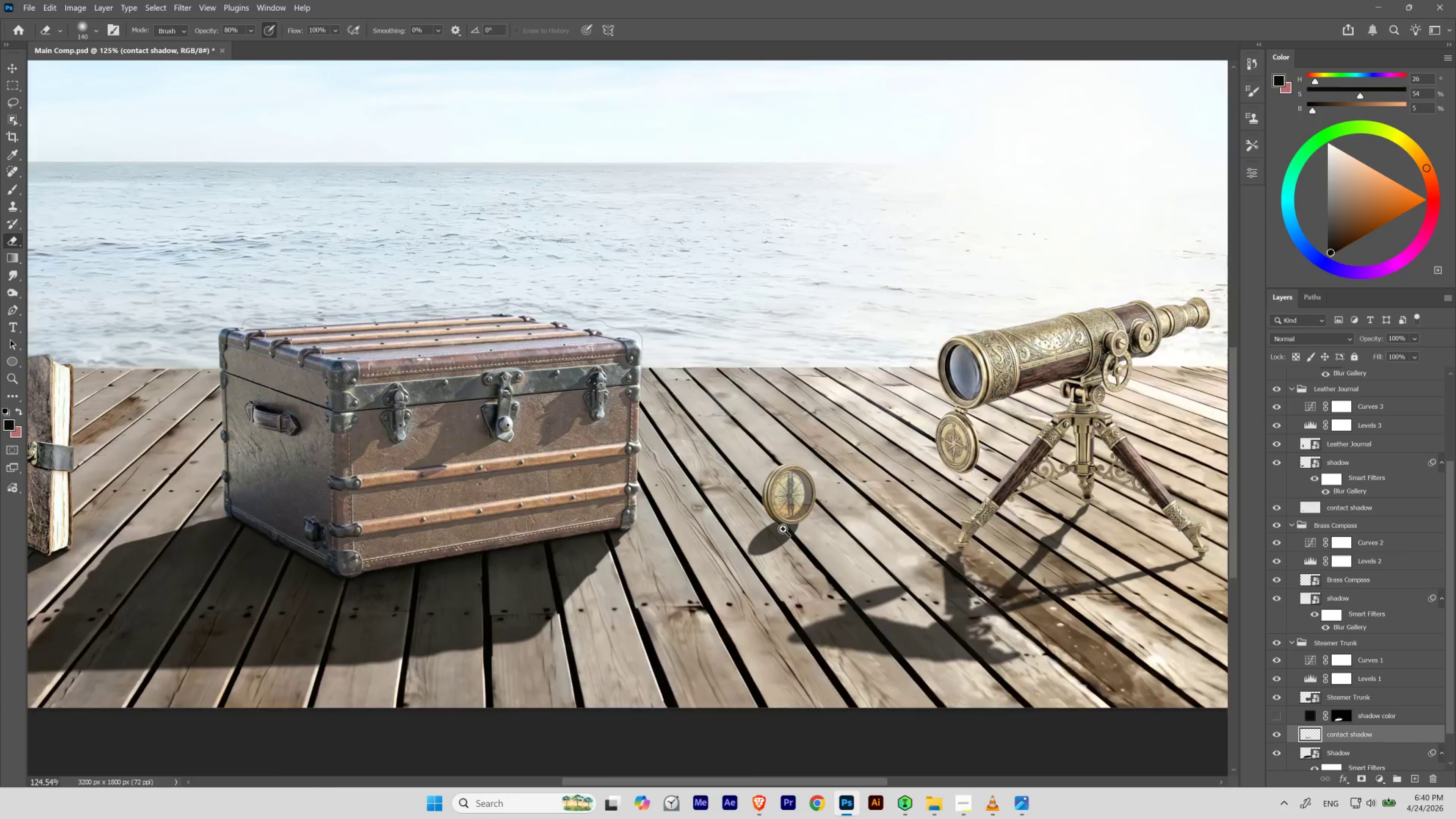 
hold_key(key=Space, duration=2.08)
 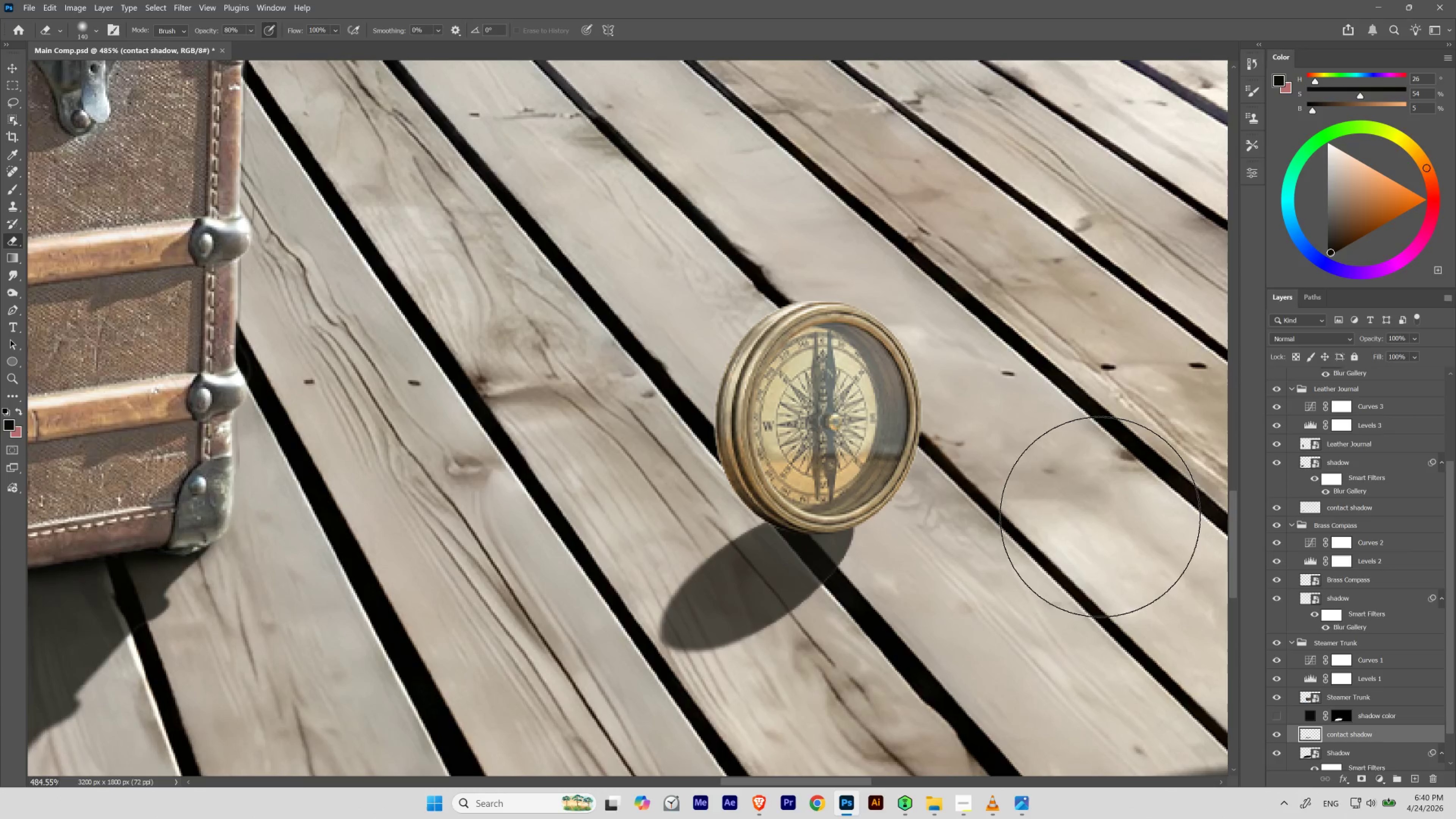 
hold_key(key=ControlLeft, duration=1.0)
left_click_drag(start_coordinate=[776, 525], to_coordinate=[817, 547])
 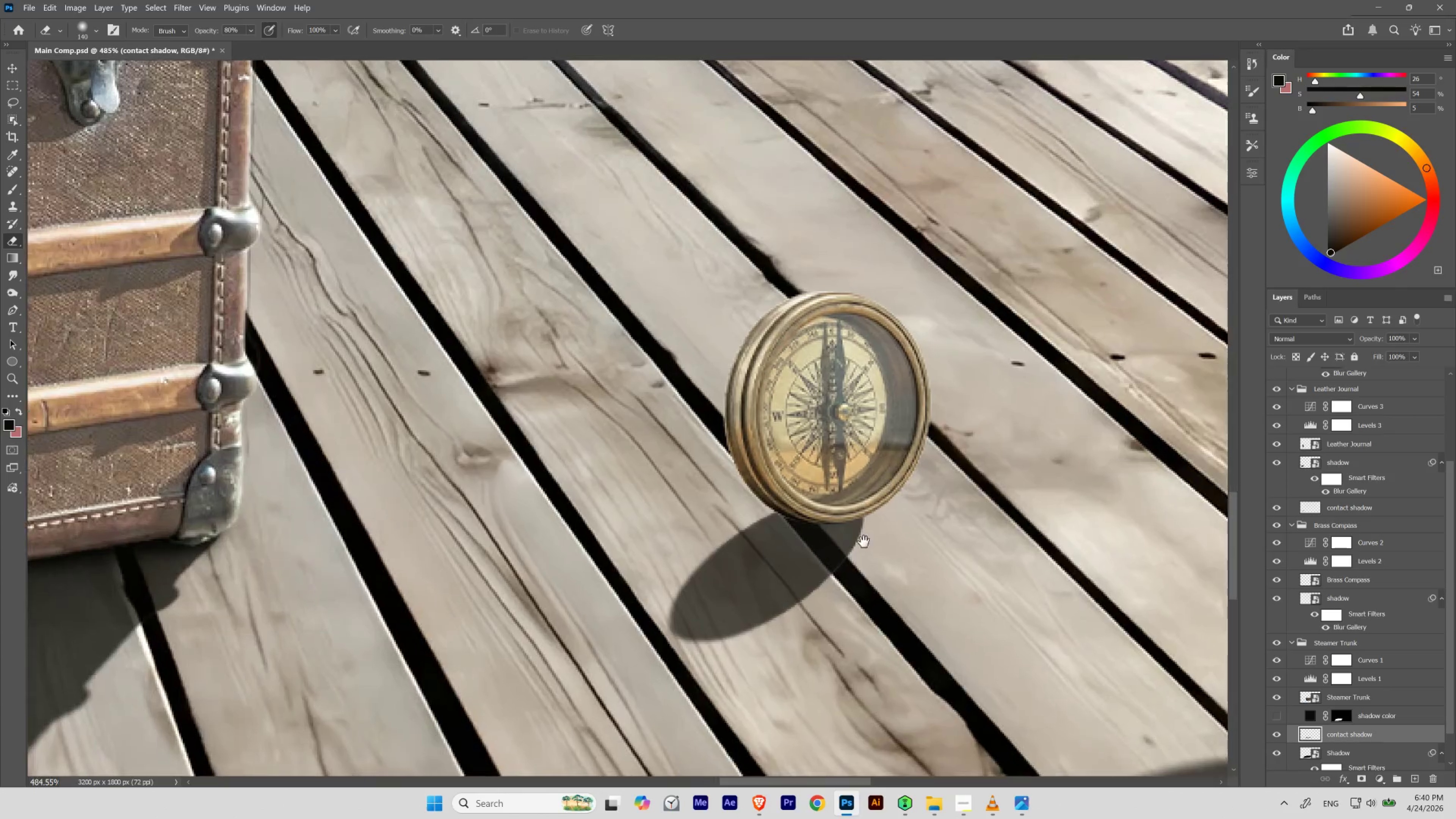 
left_click_drag(start_coordinate=[864, 542], to_coordinate=[854, 551])
 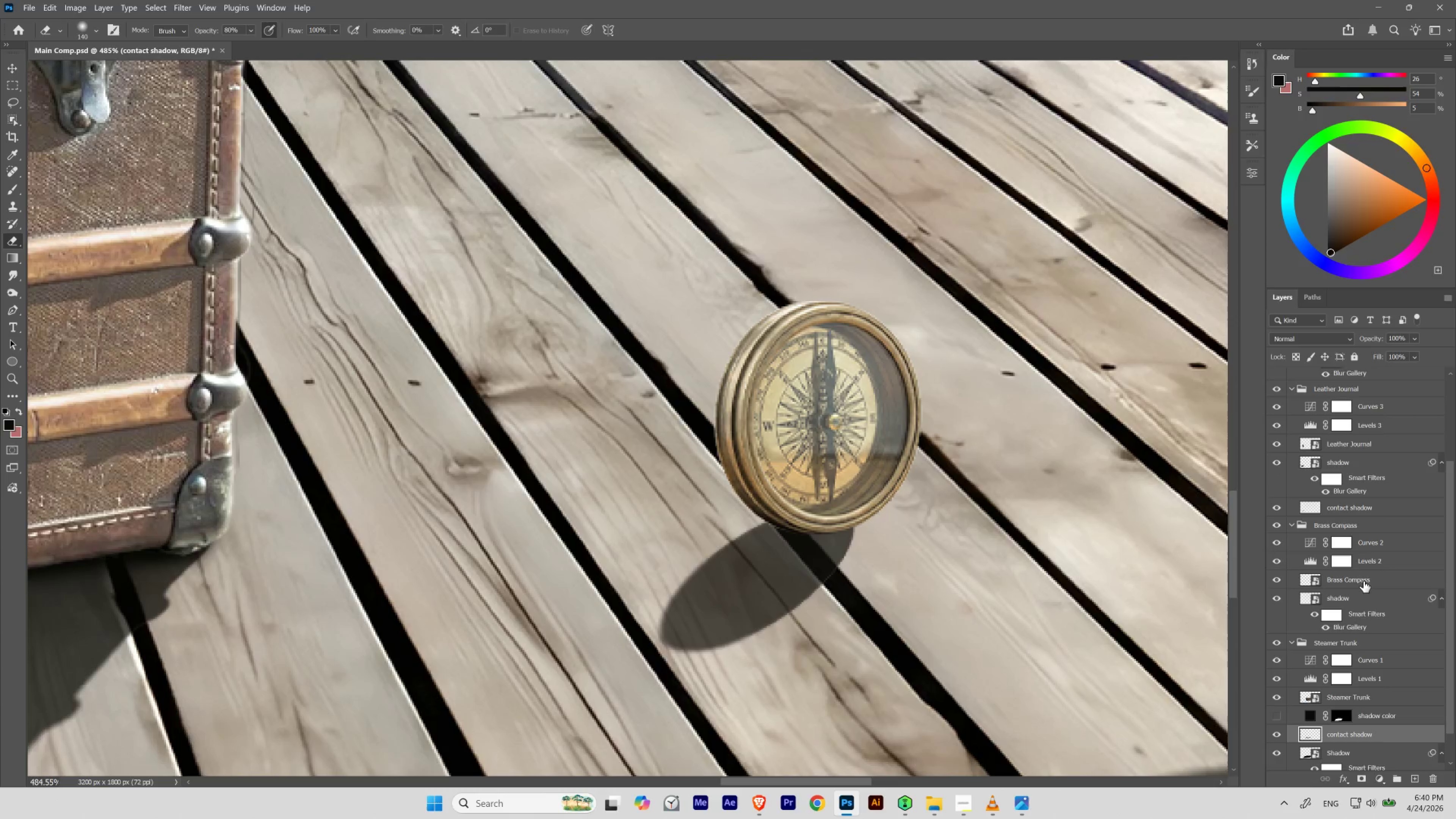 
left_click([1352, 597])
 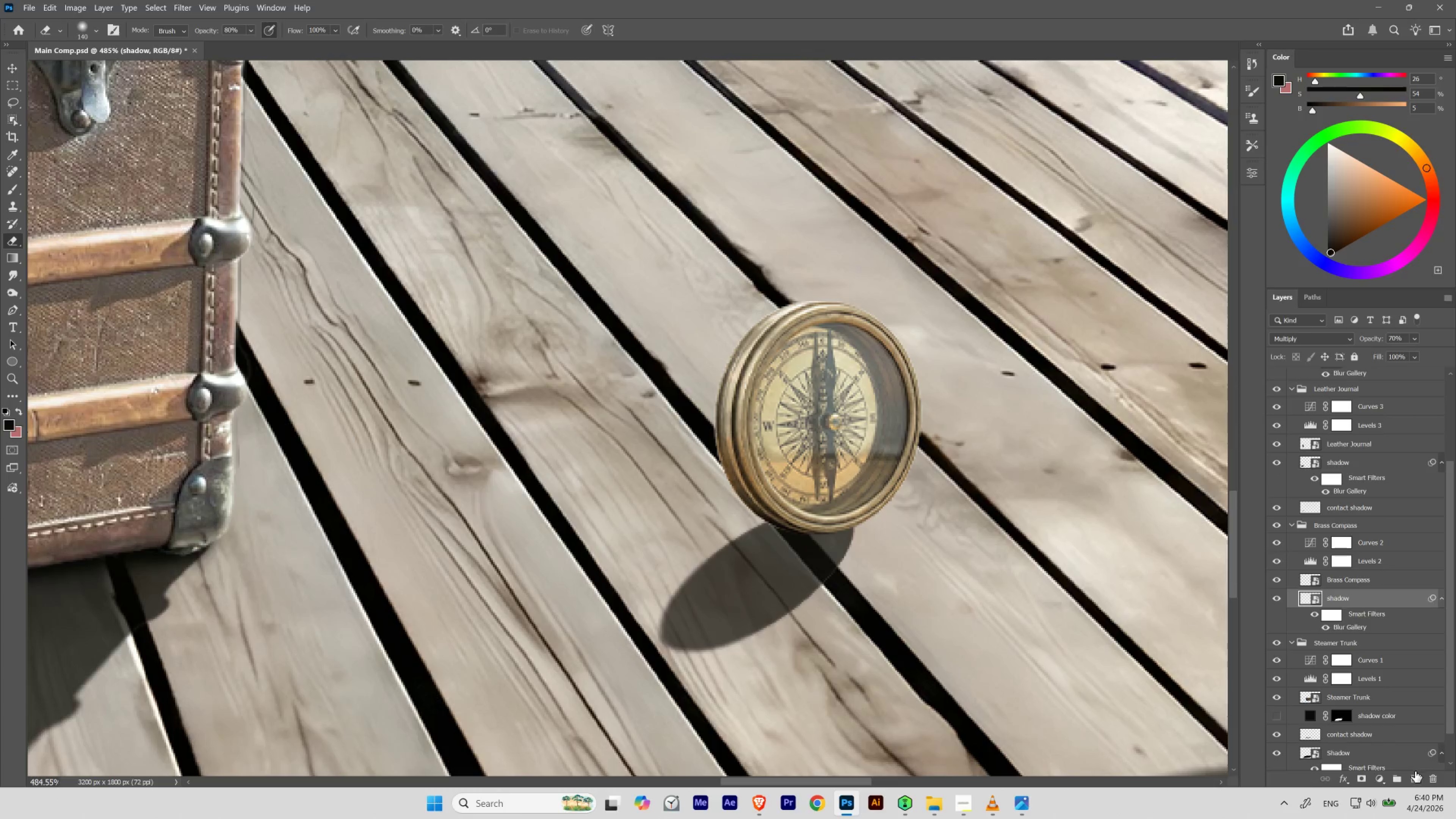 
left_click([1412, 776])
 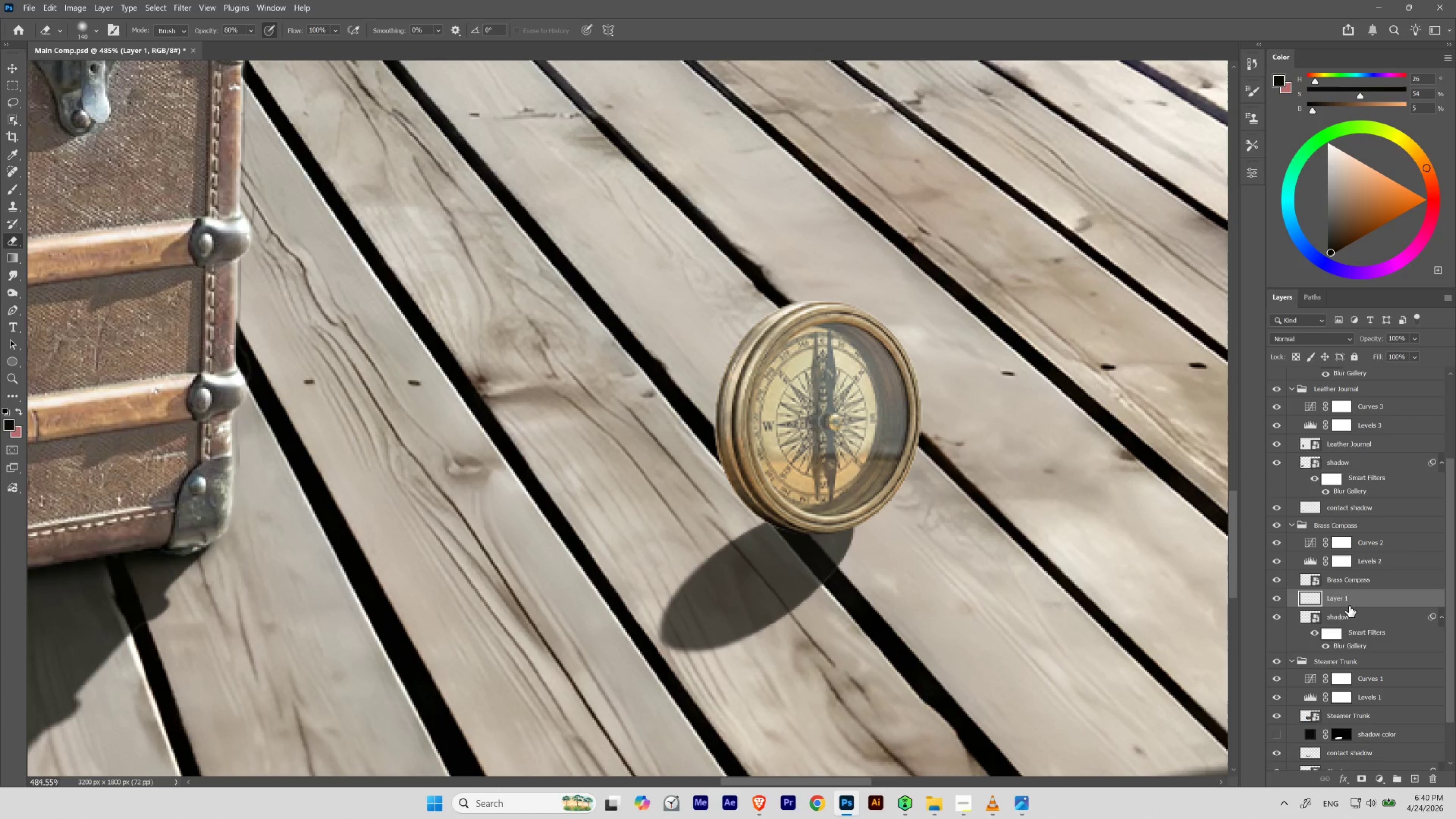 
left_click_drag(start_coordinate=[1348, 603], to_coordinate=[1344, 652])
 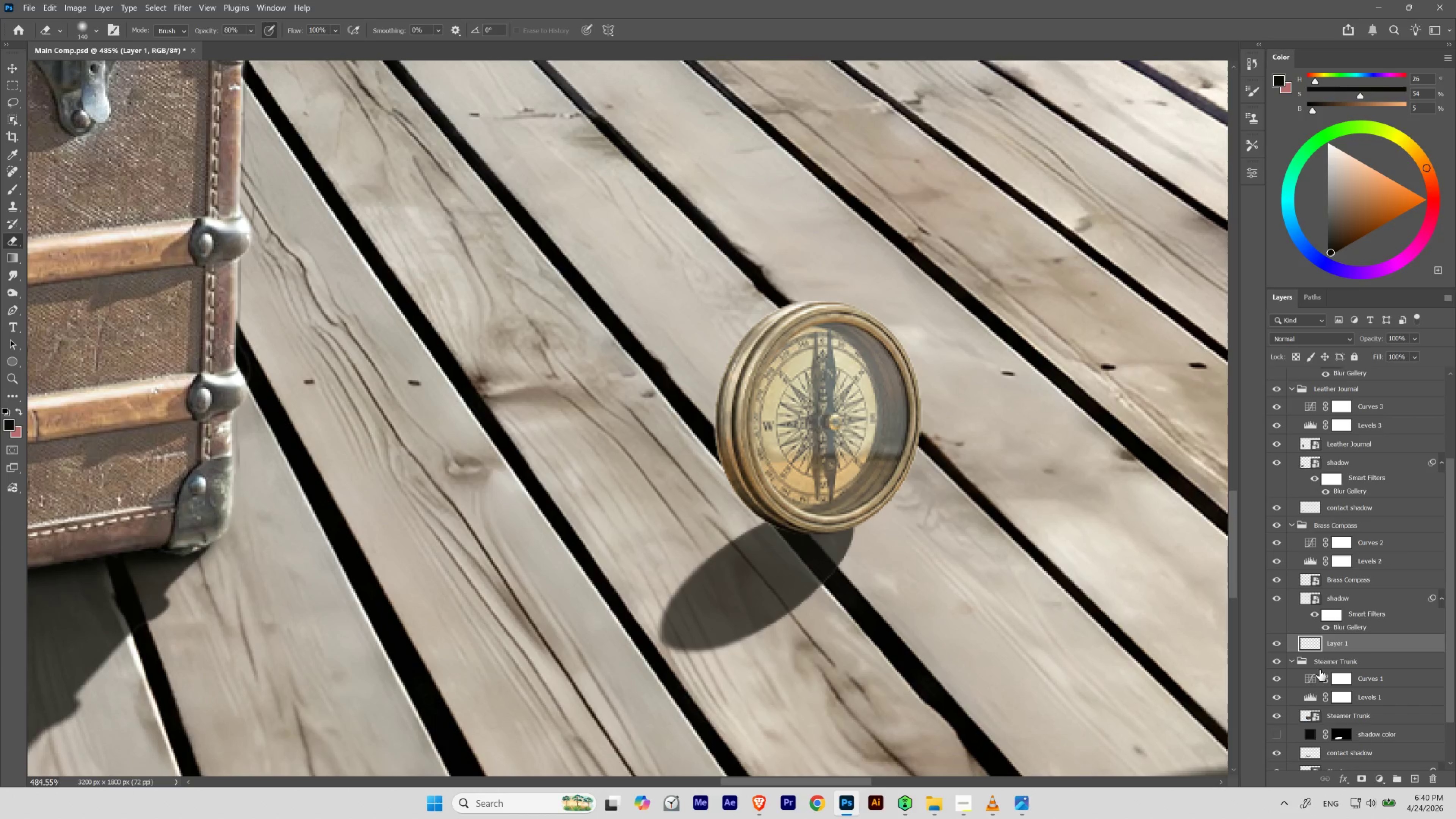 
double_click([1335, 647])
 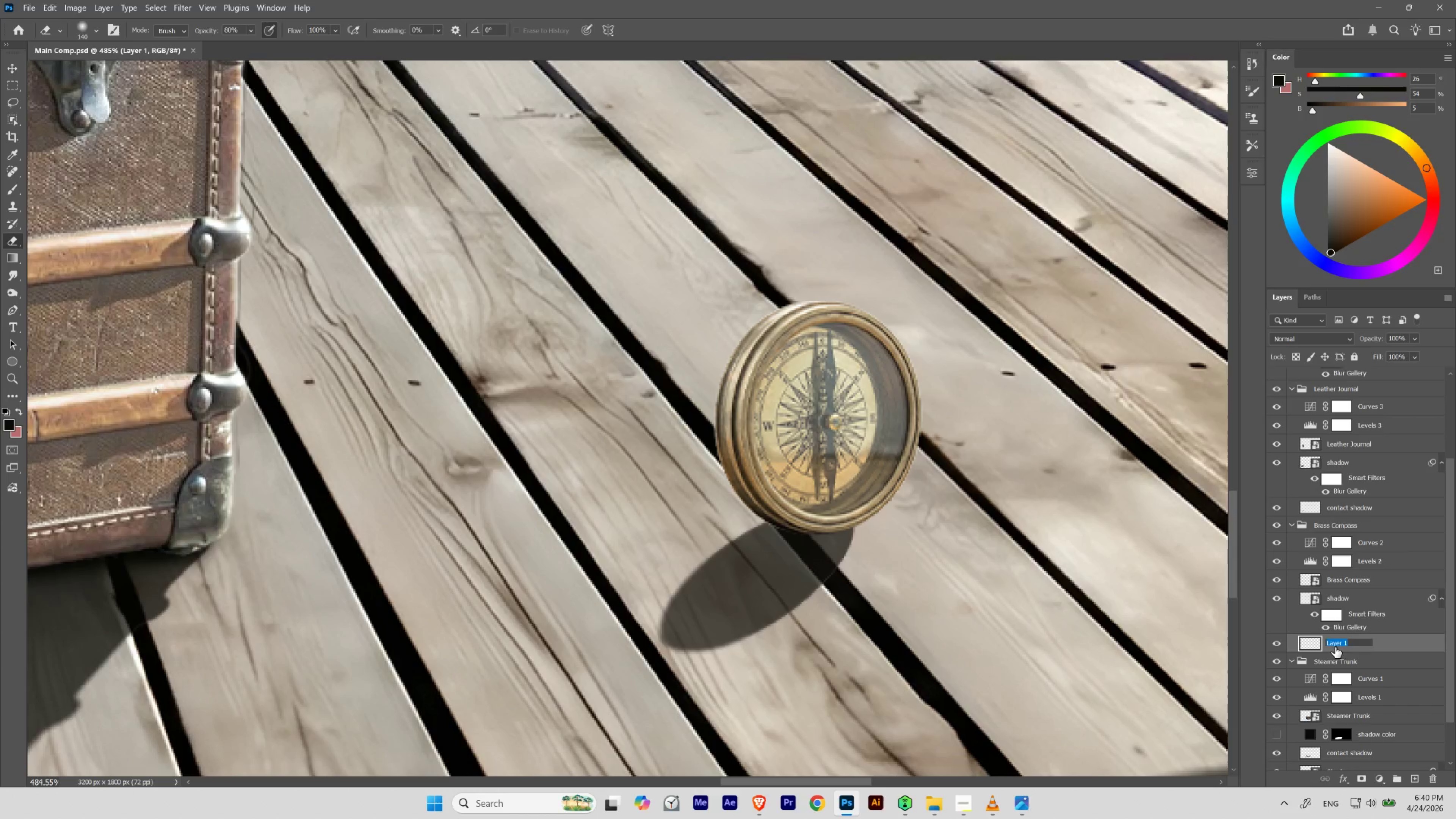 
key(Control+V)
 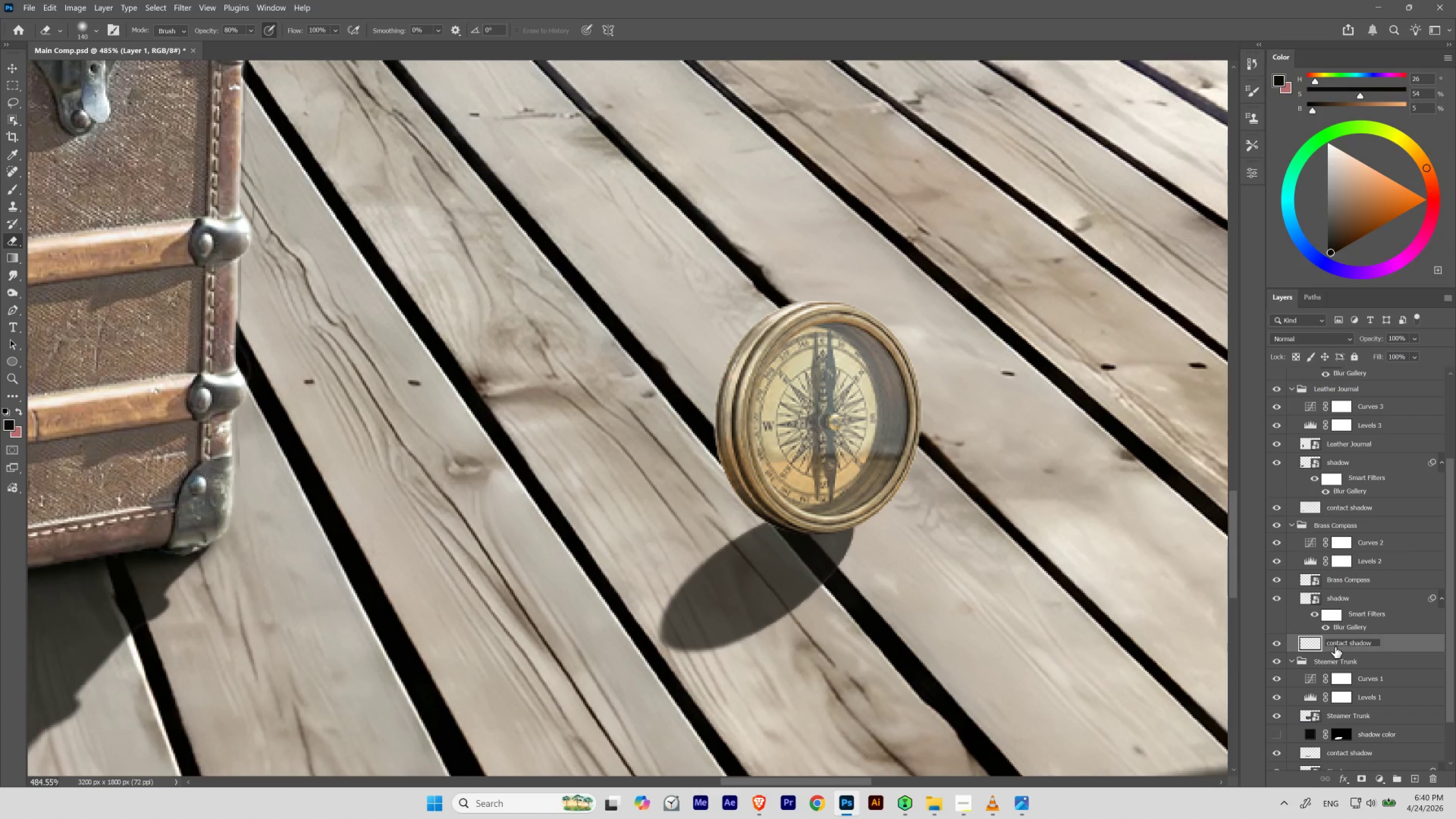 
key(Enter)
 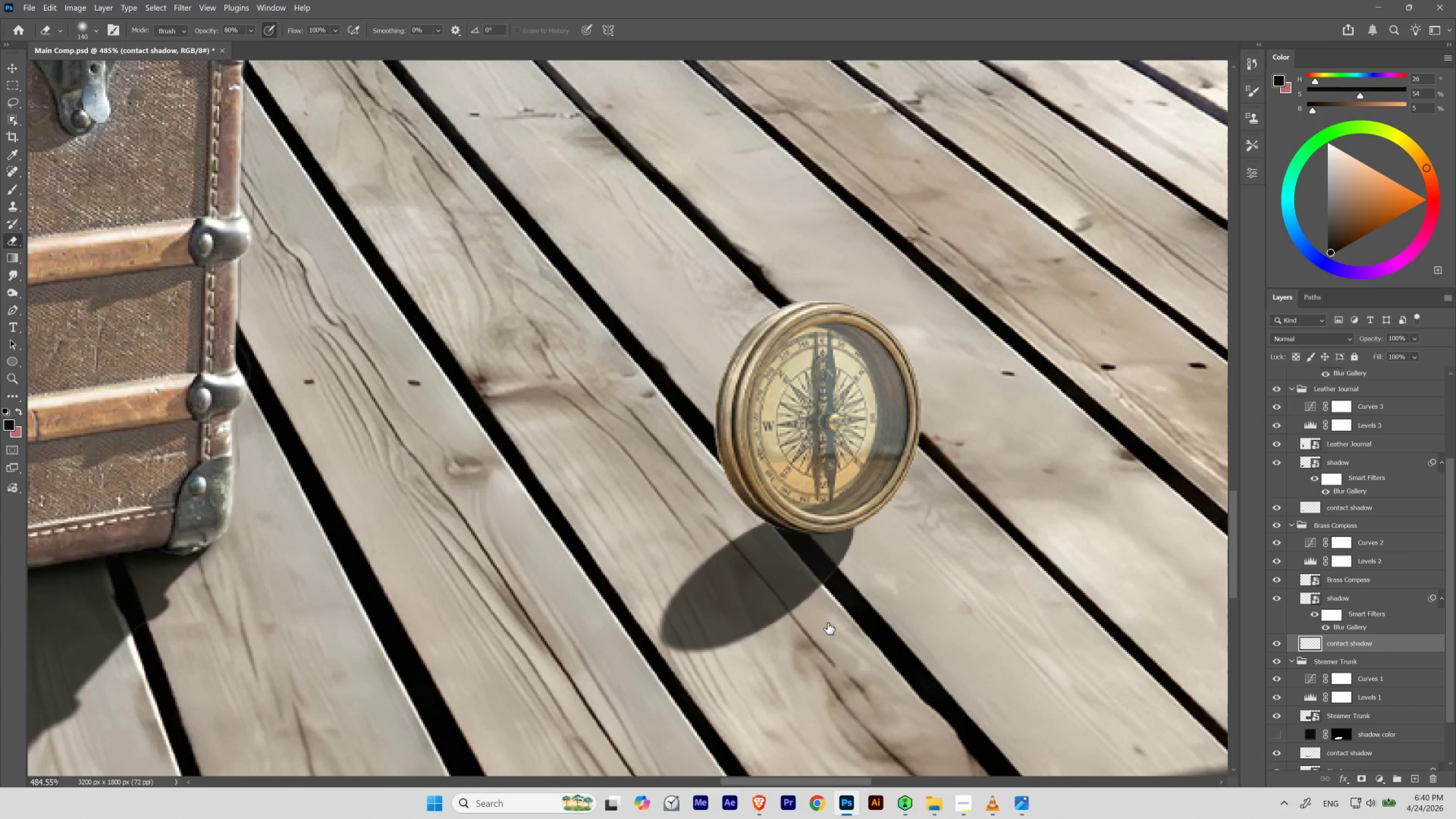 
key(B)
 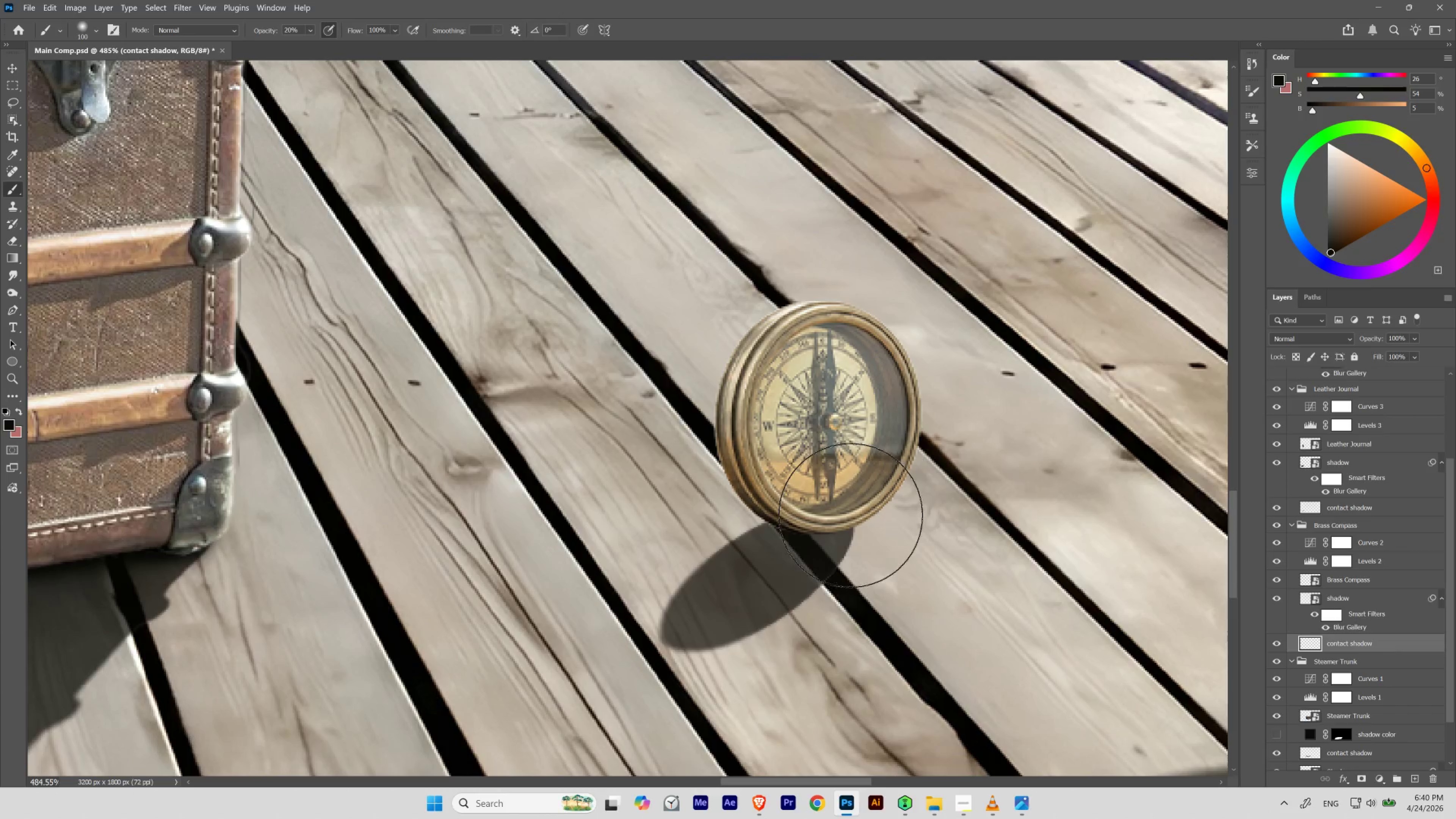 
hold_key(key=AltLeft, duration=0.68)
 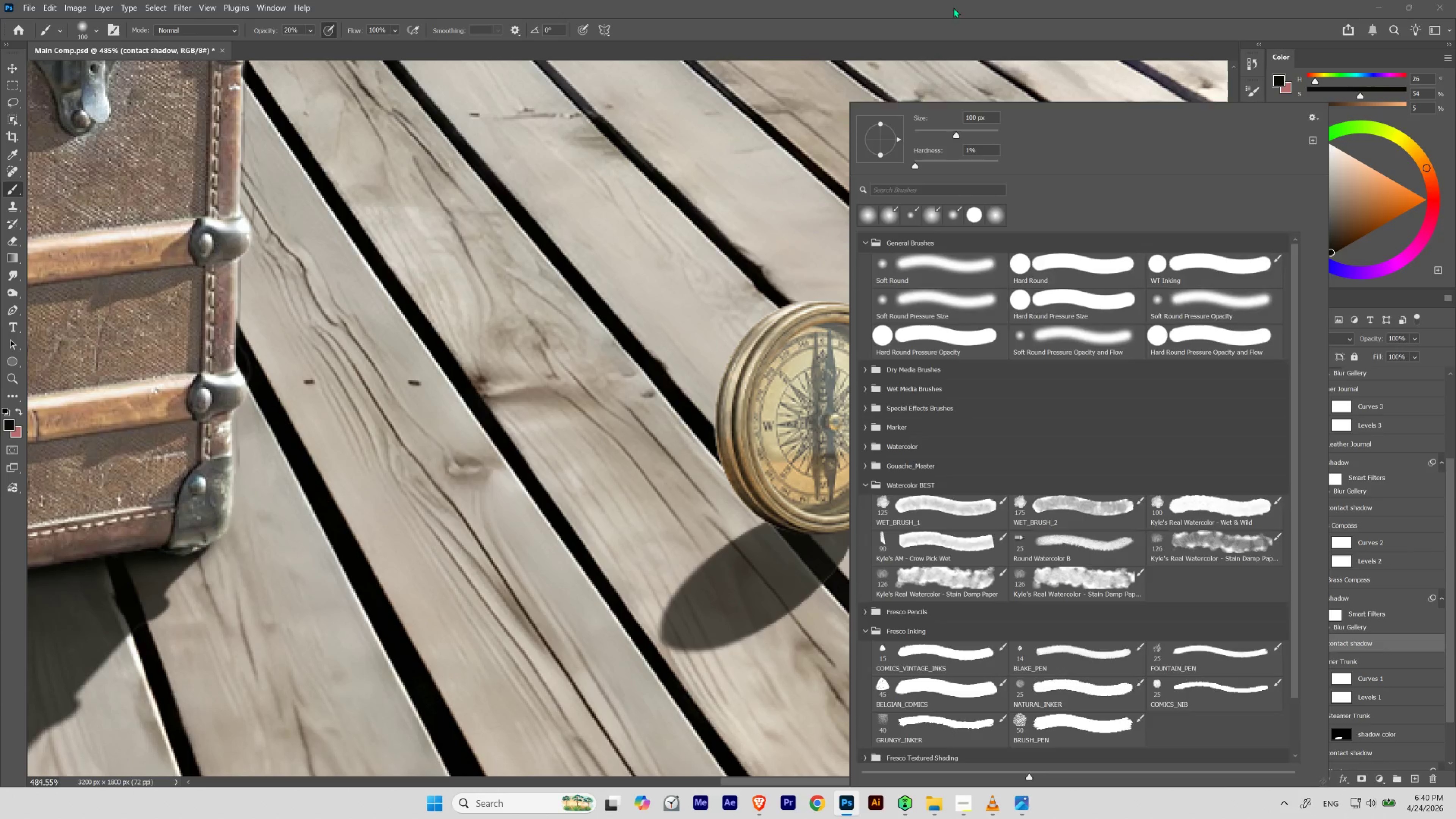 
left_click([958, 8])
 